 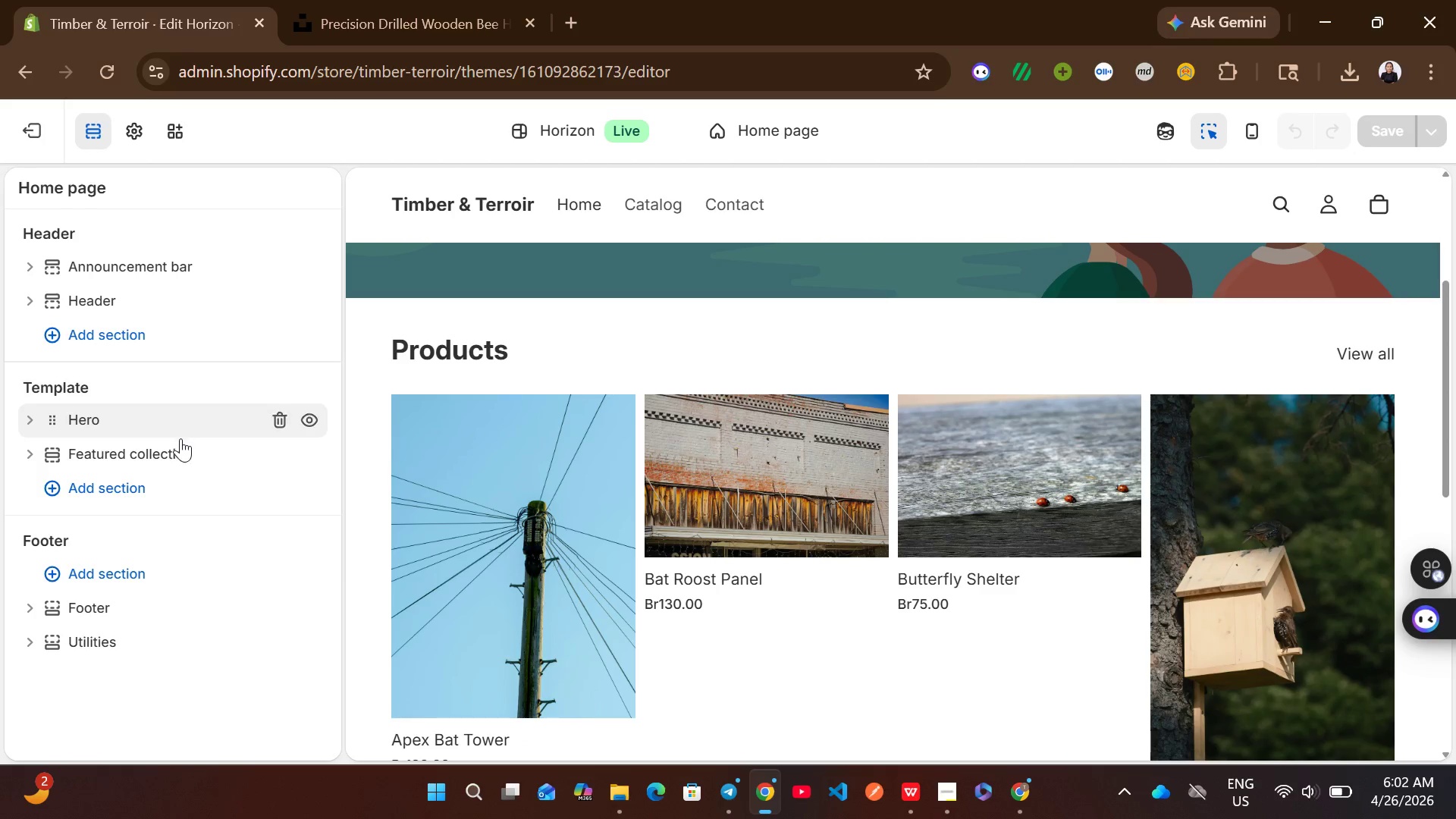 
left_click([761, 138])
 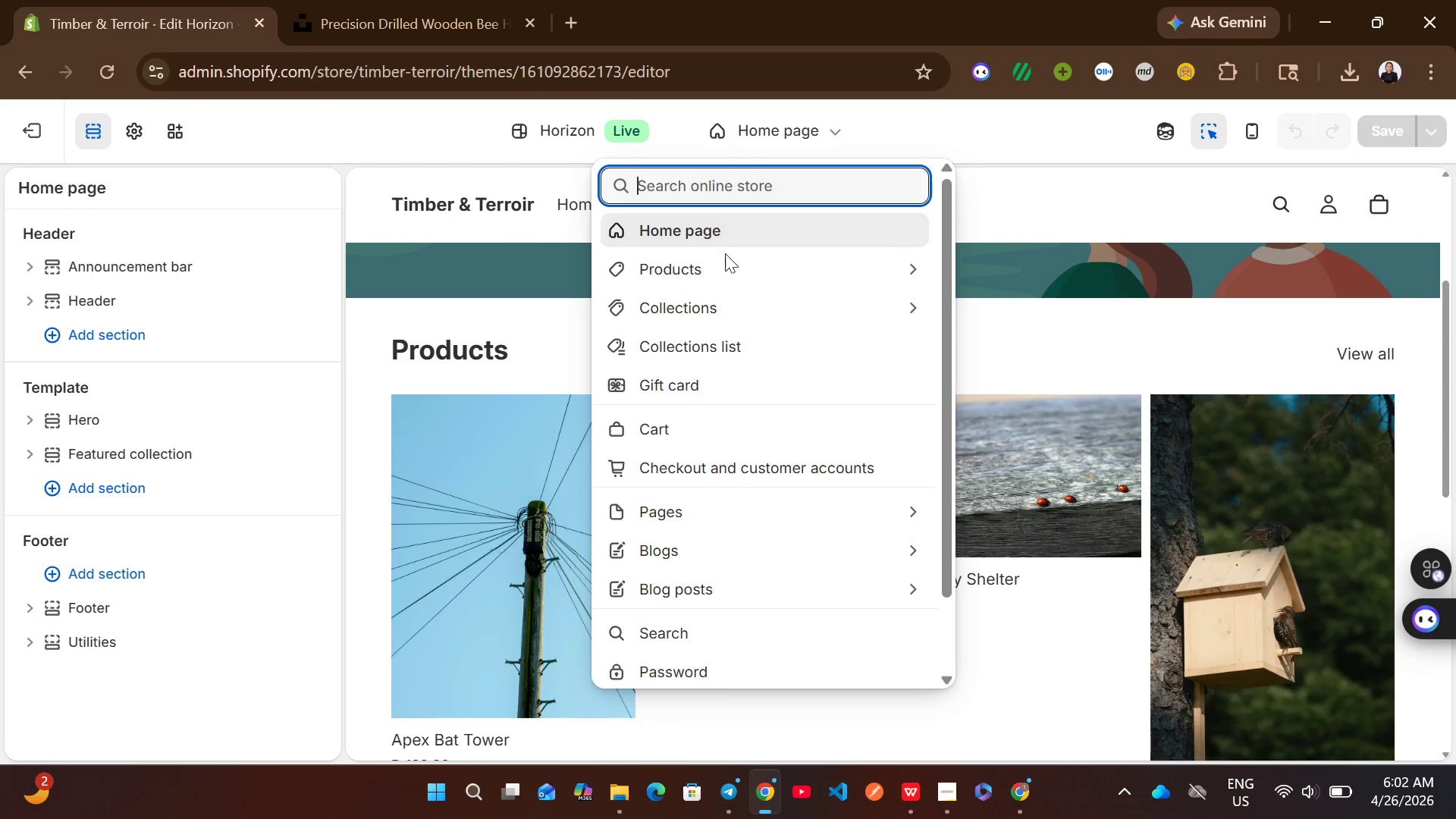 
left_click([715, 271])
 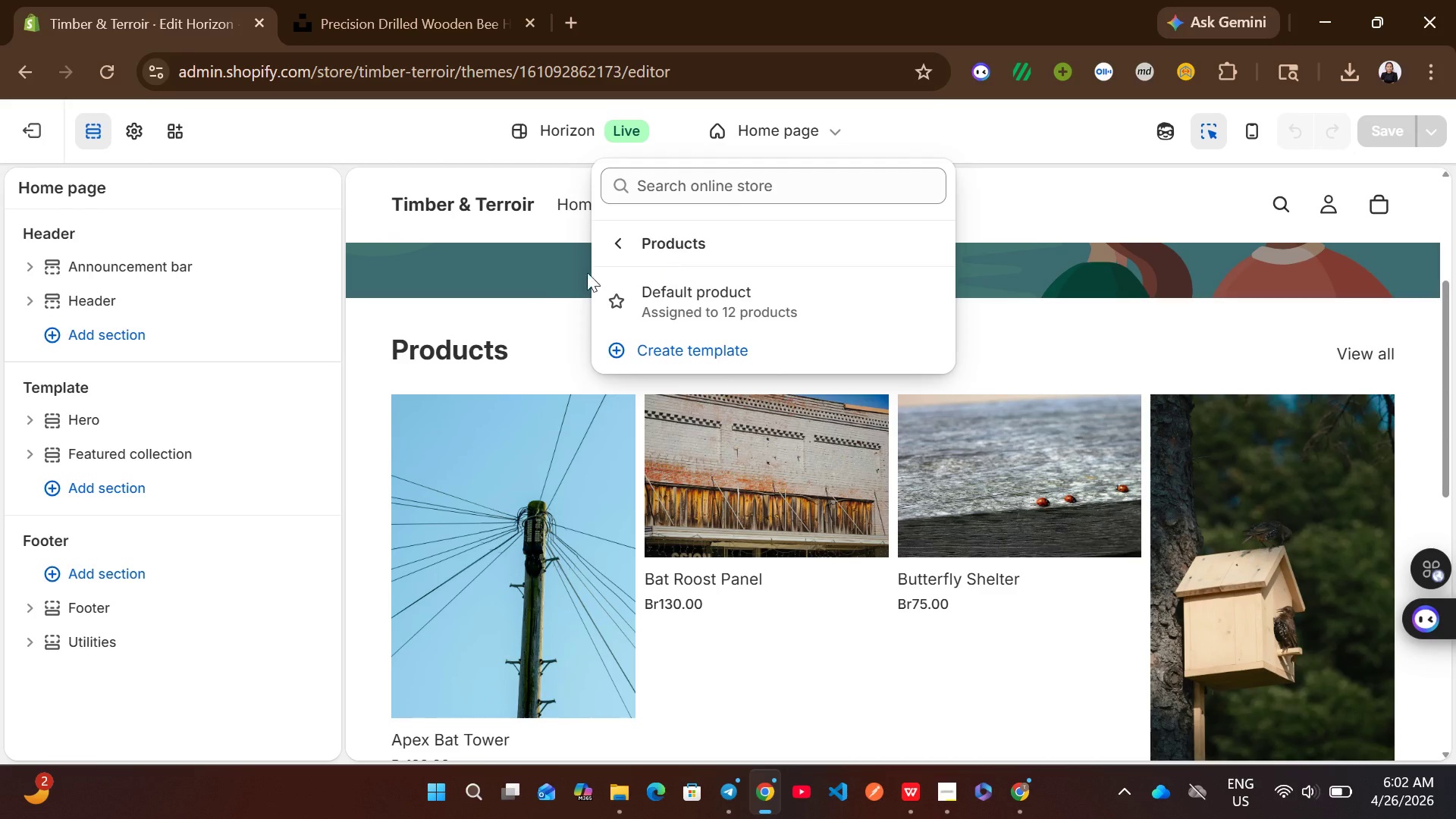 
wait(7.62)
 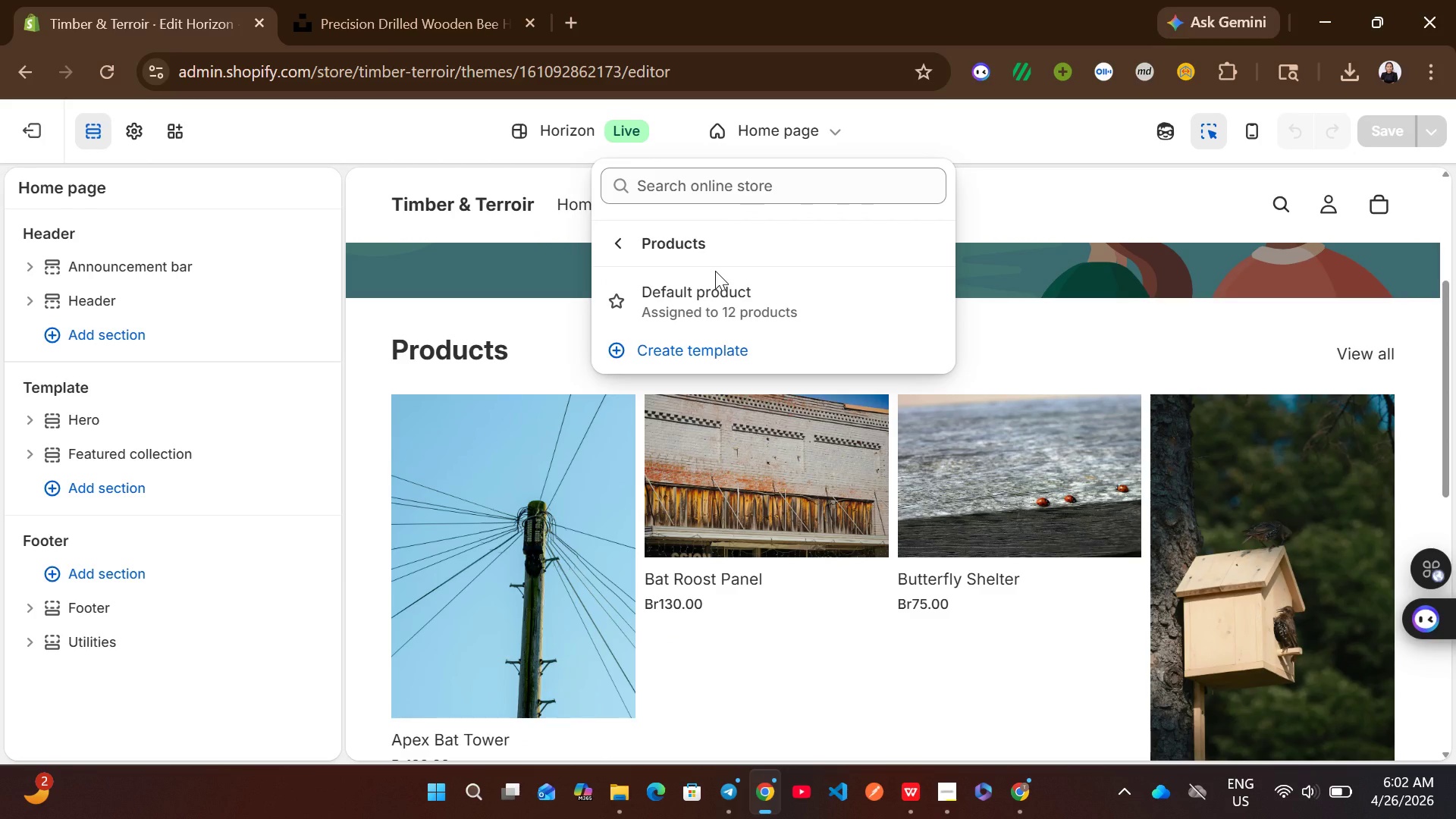 
left_click([712, 289])
 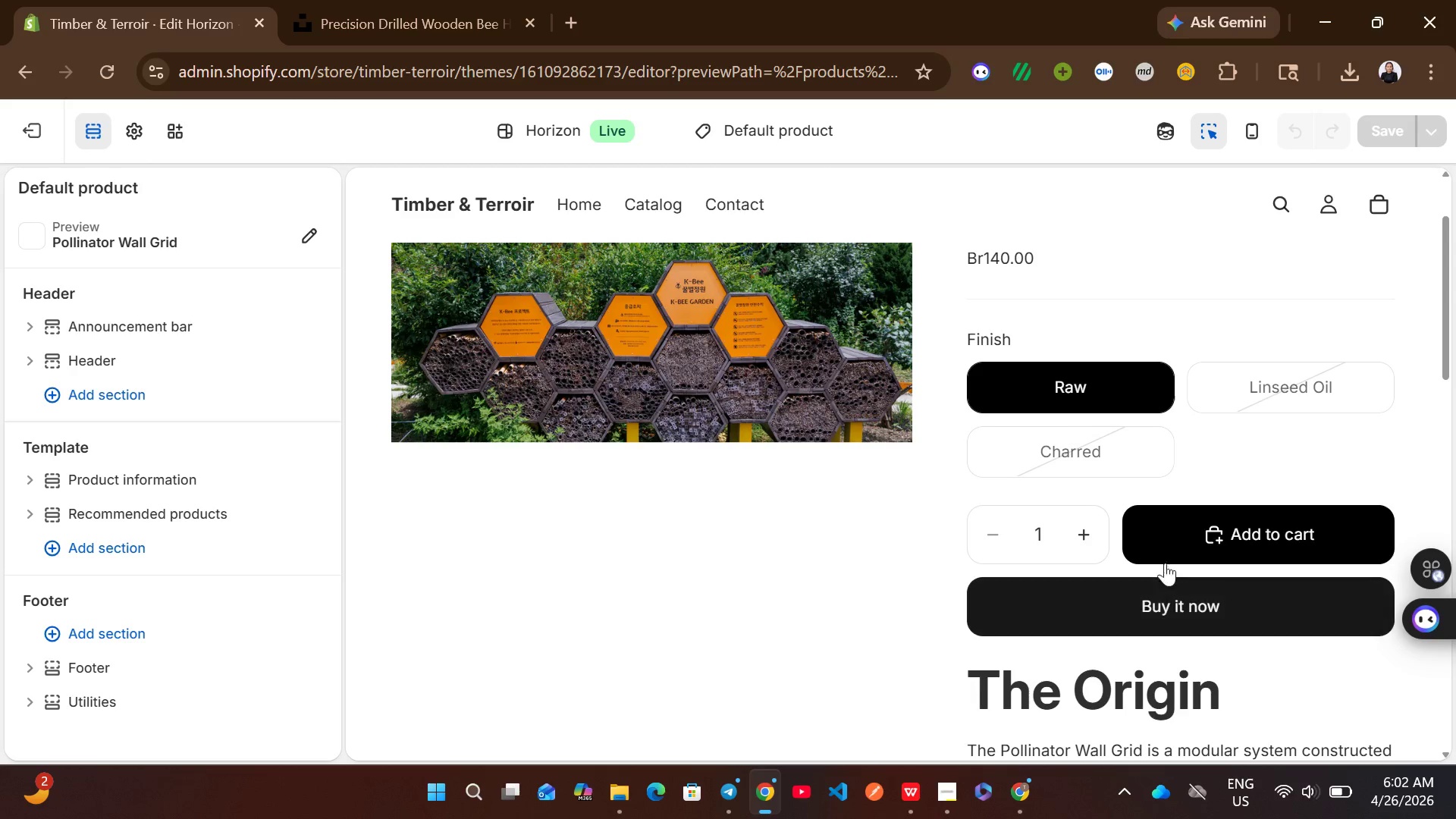 
wait(18.48)
 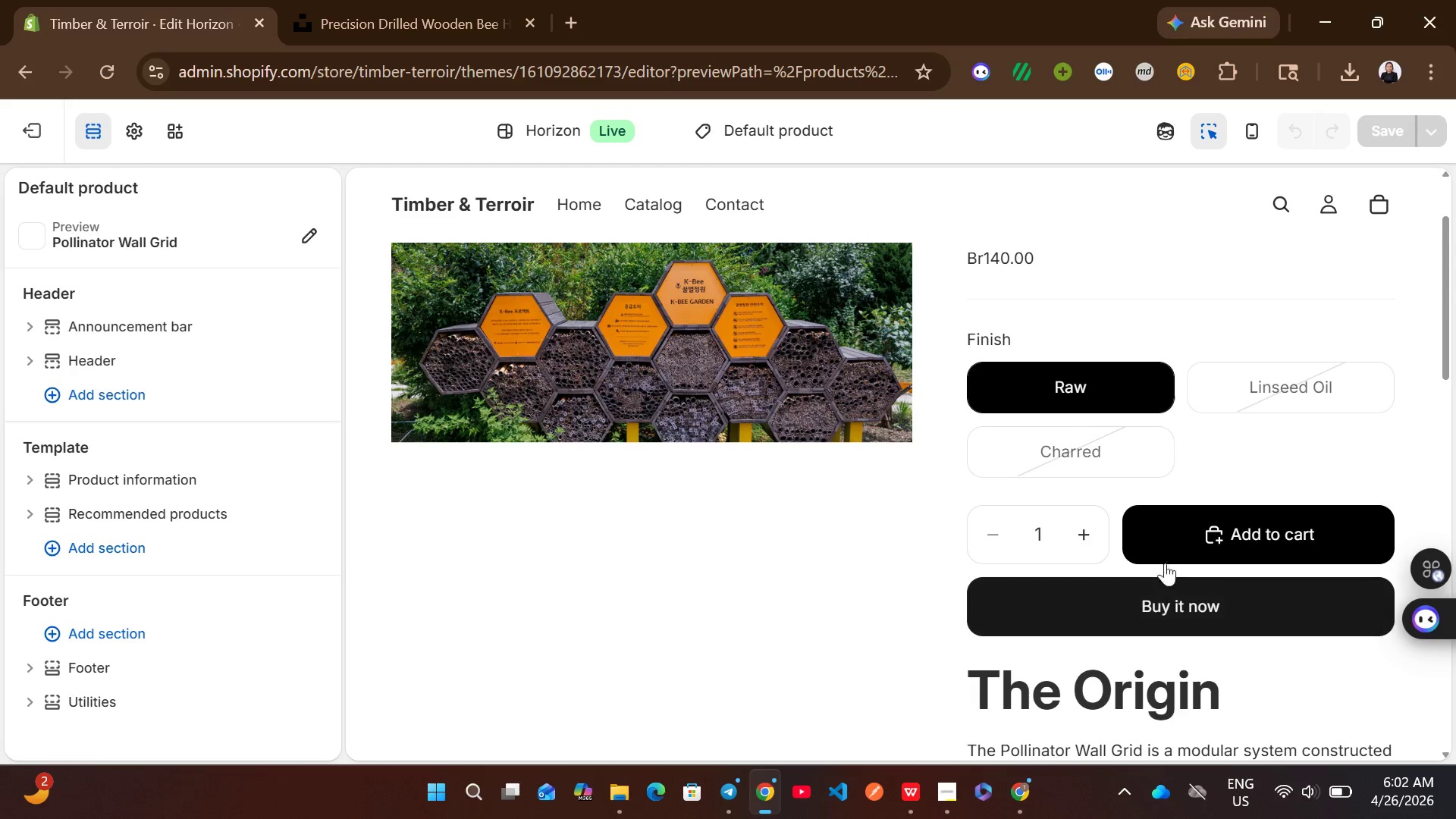 
left_click([981, 579])
 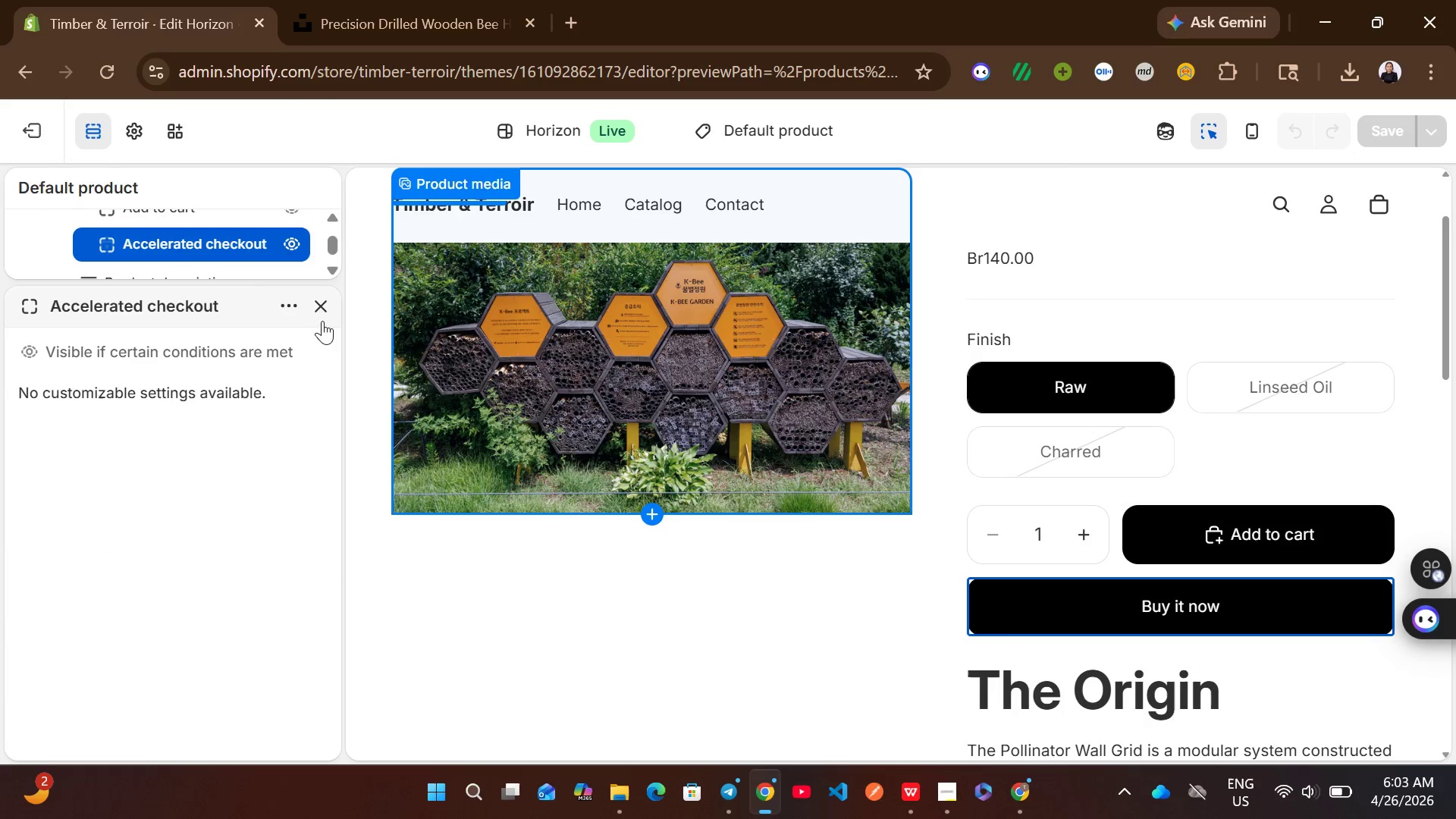 
left_click([325, 306])
 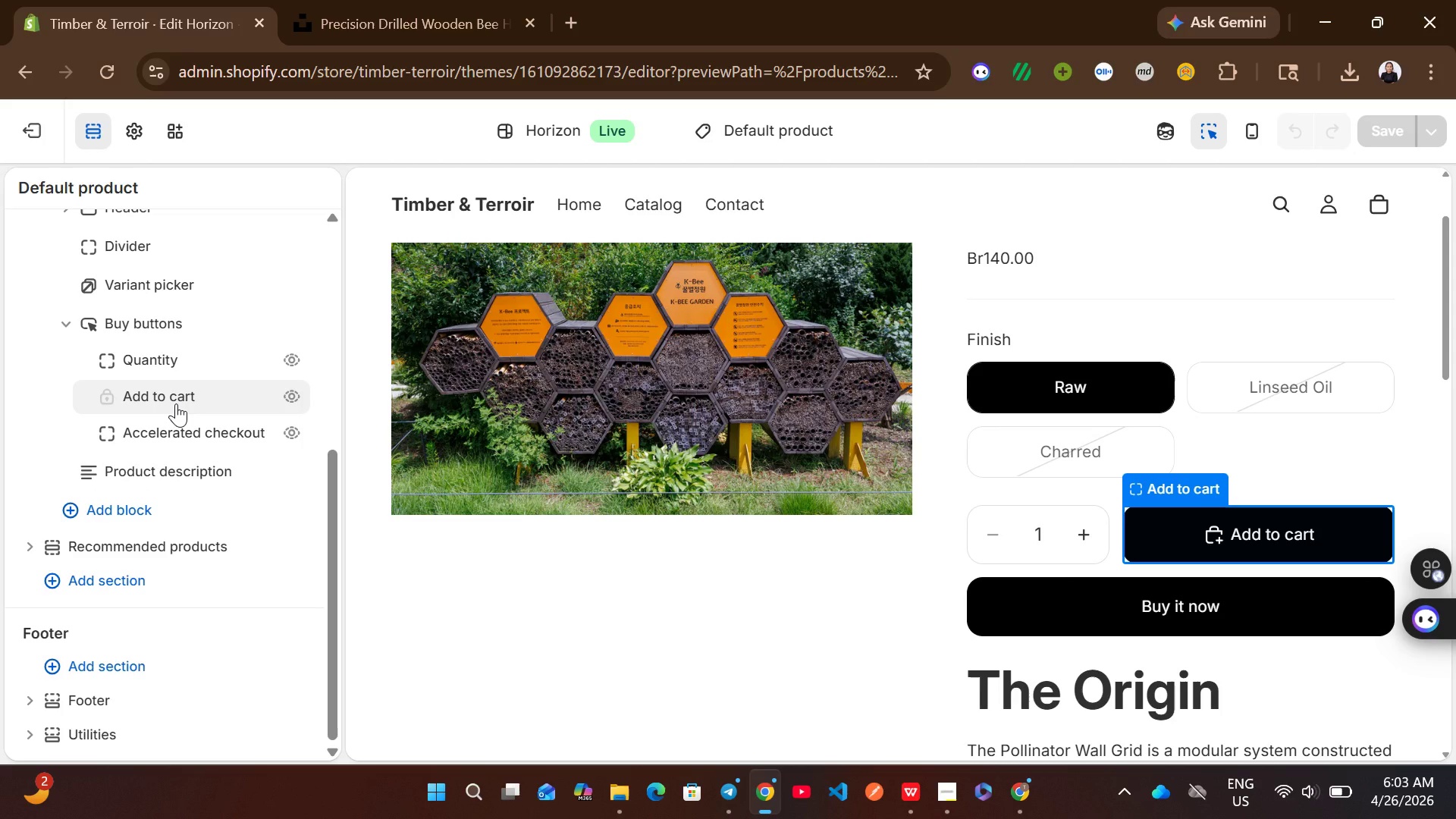 
wait(12.45)
 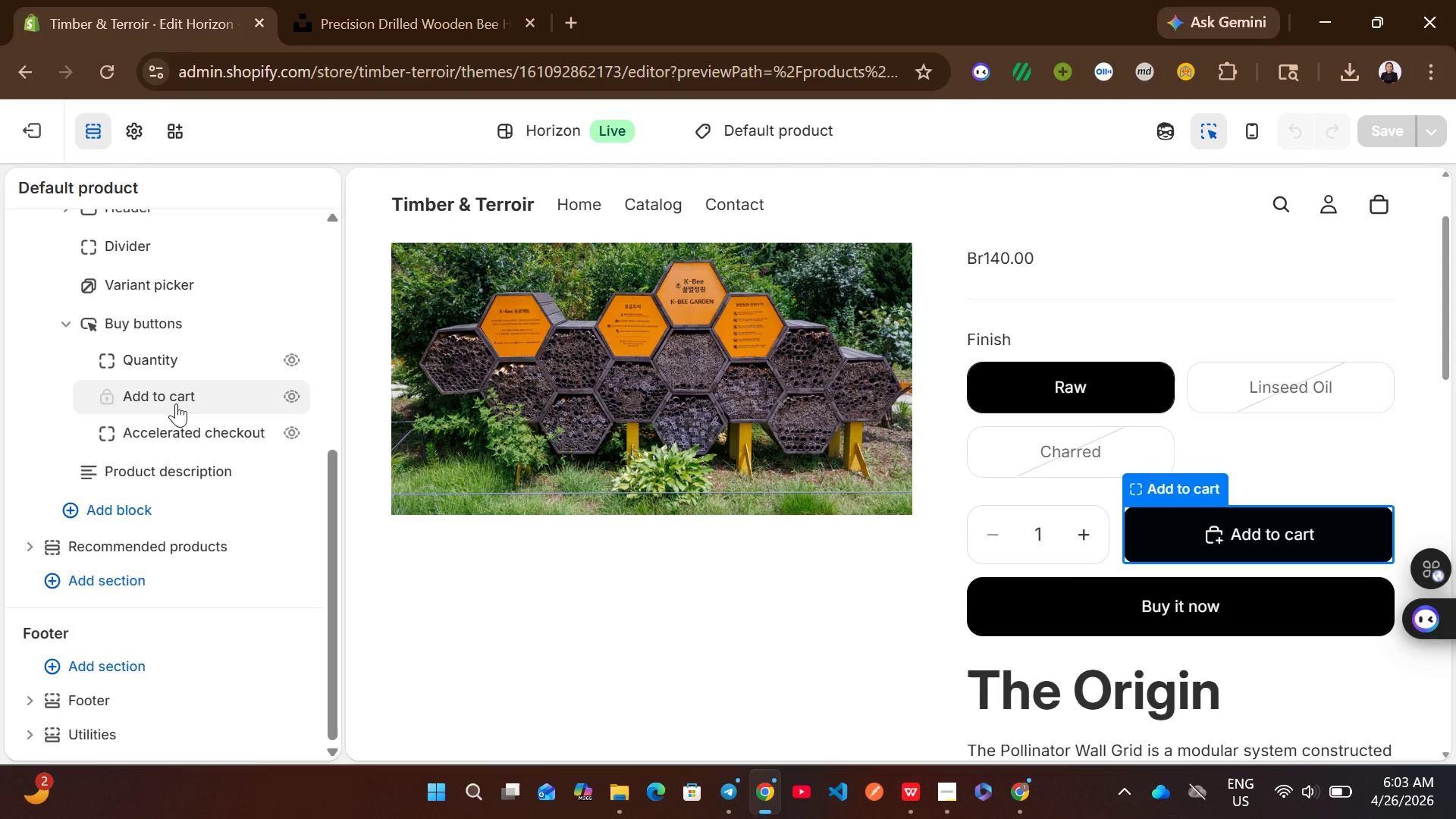 
left_click([196, 407])
 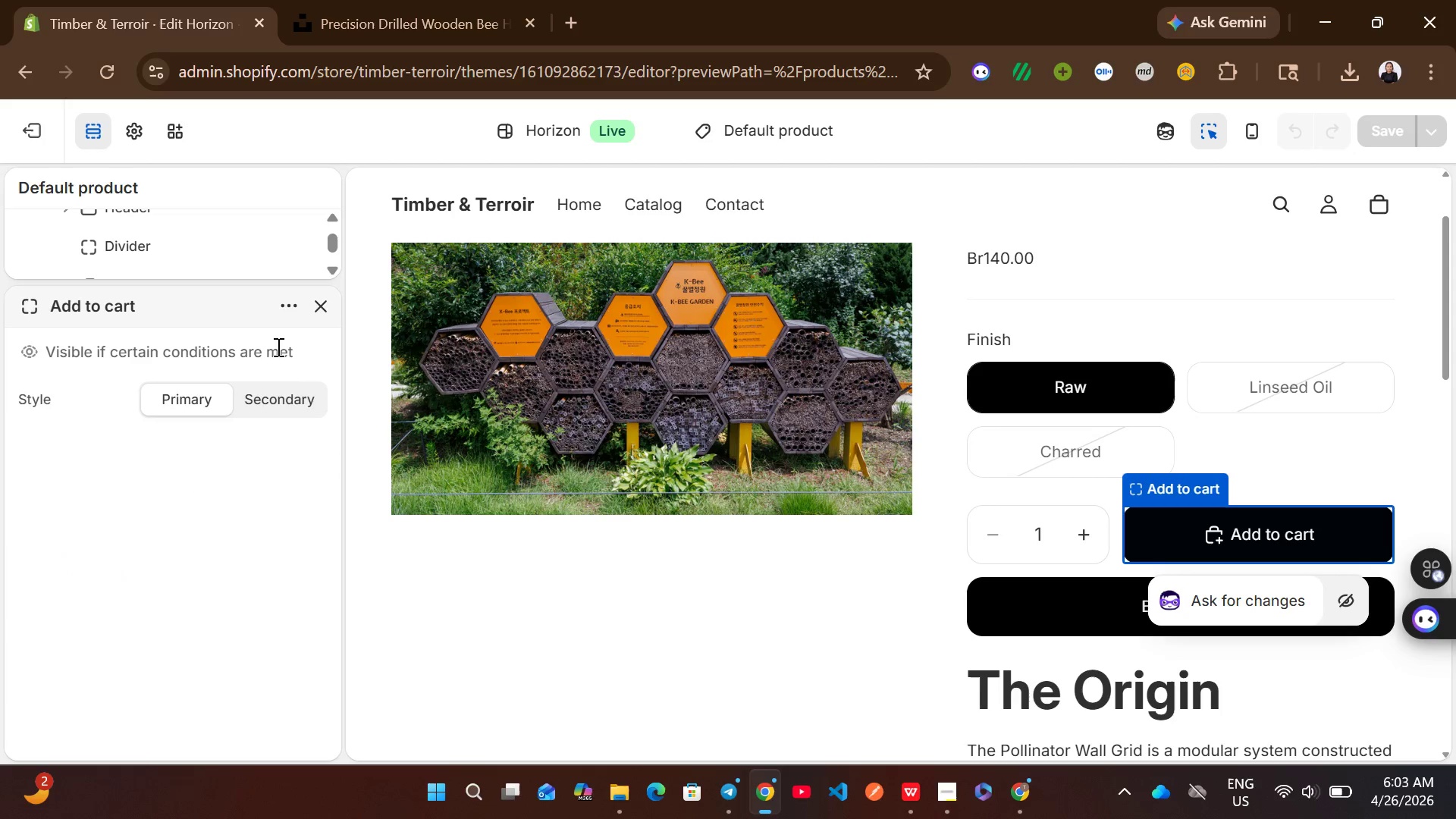 
left_click([322, 312])
 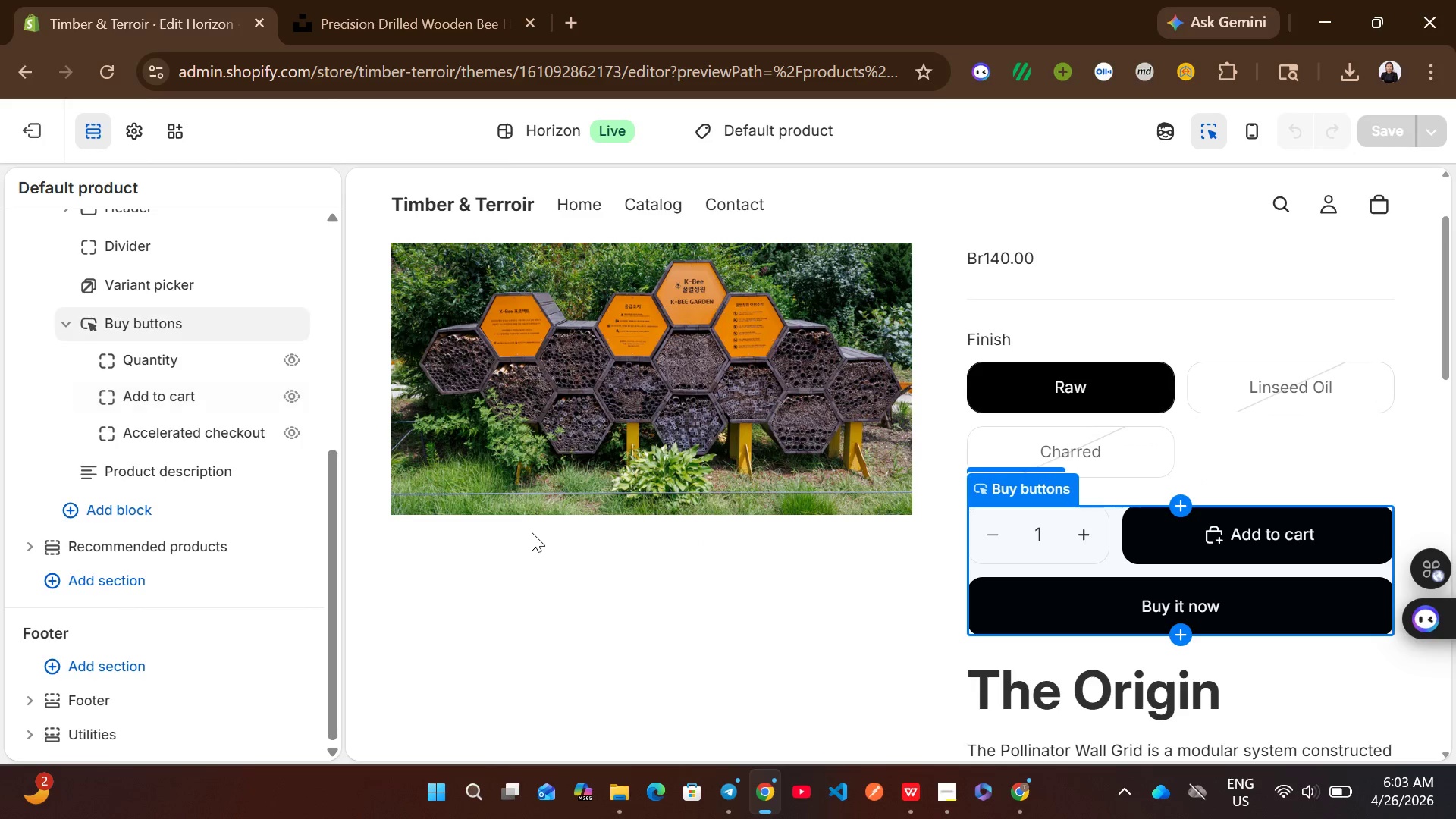 
wait(9.33)
 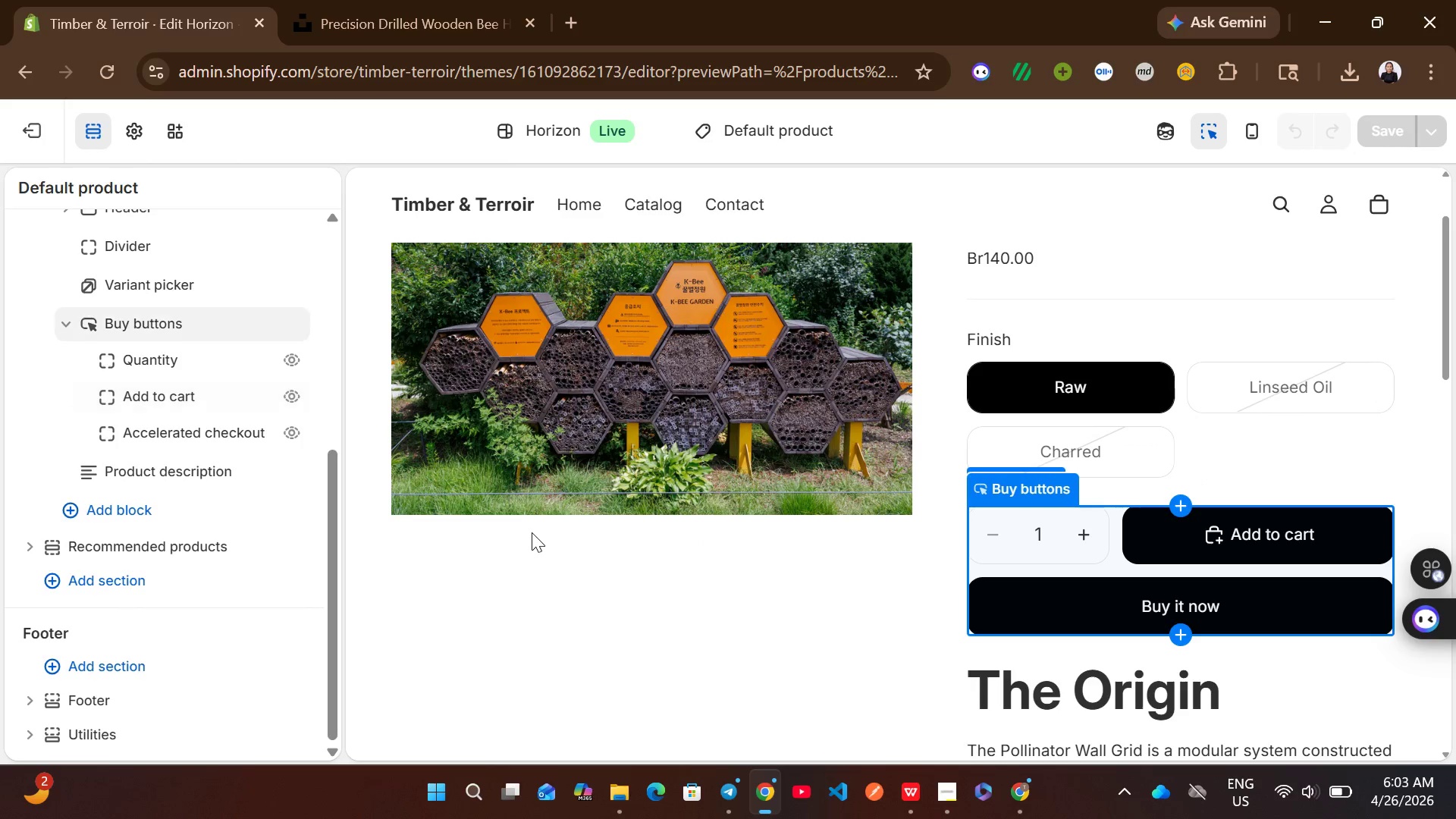 
left_click([158, 348])
 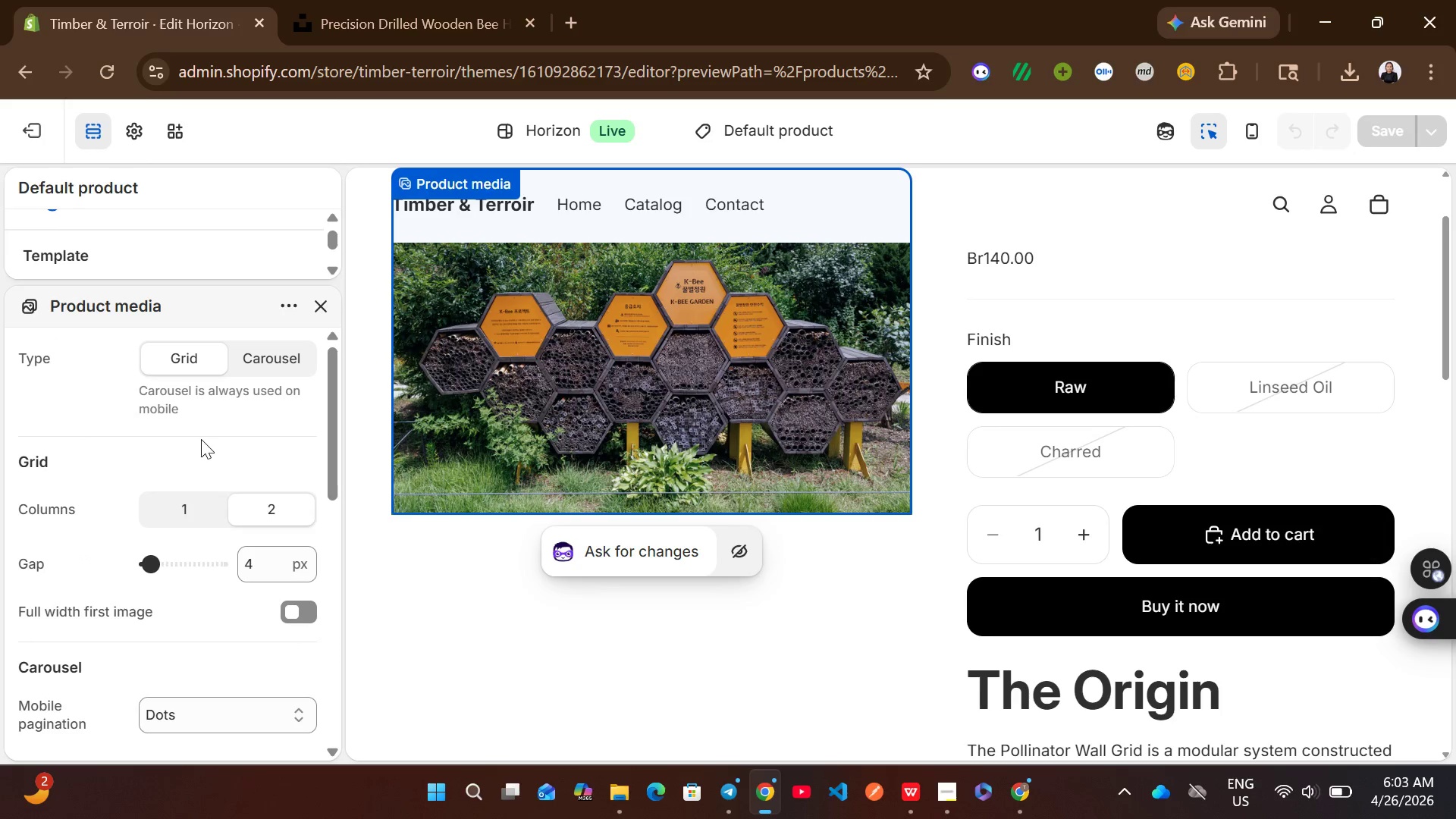 
left_click([322, 299])
 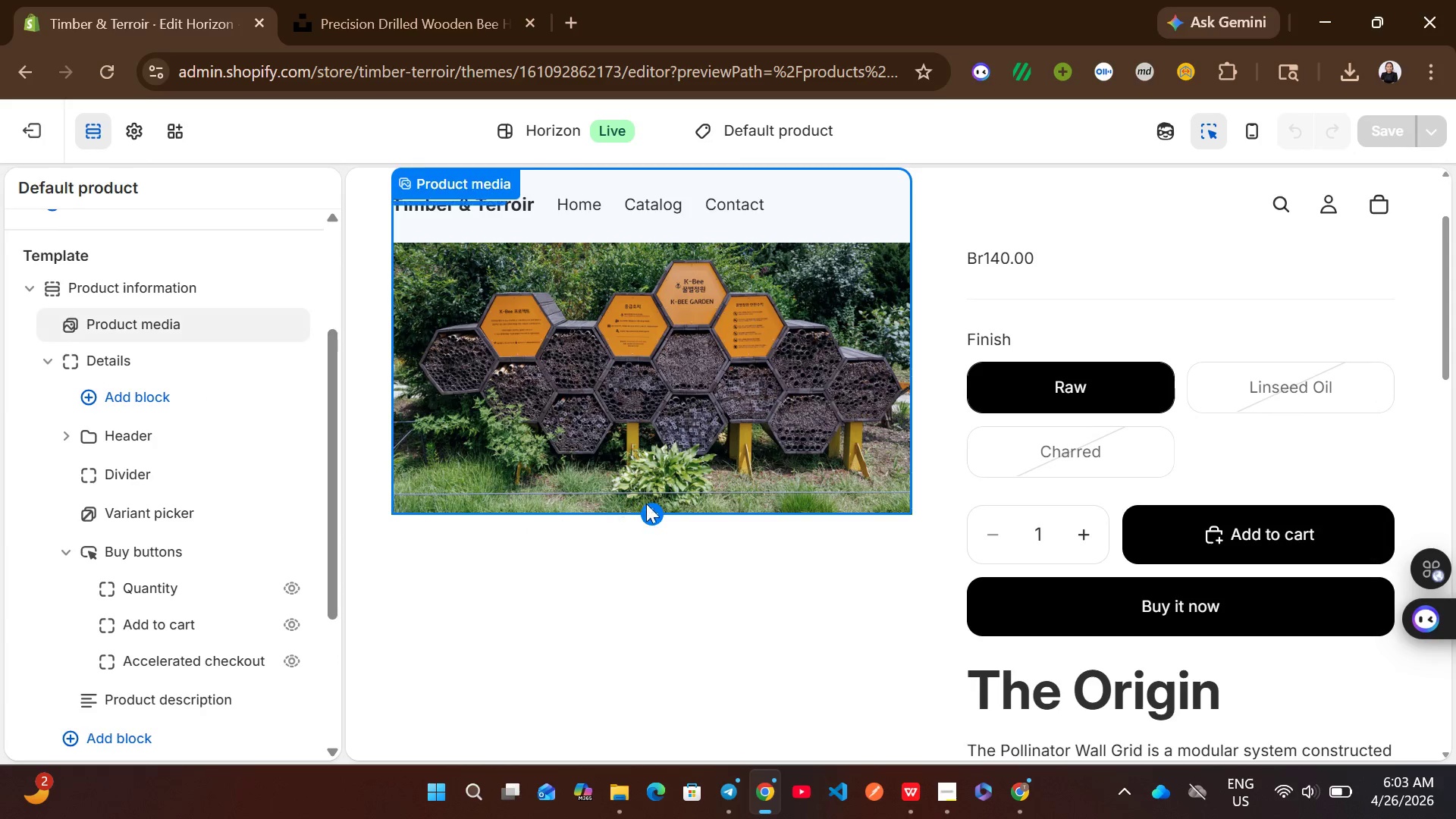 
left_click([647, 516])
 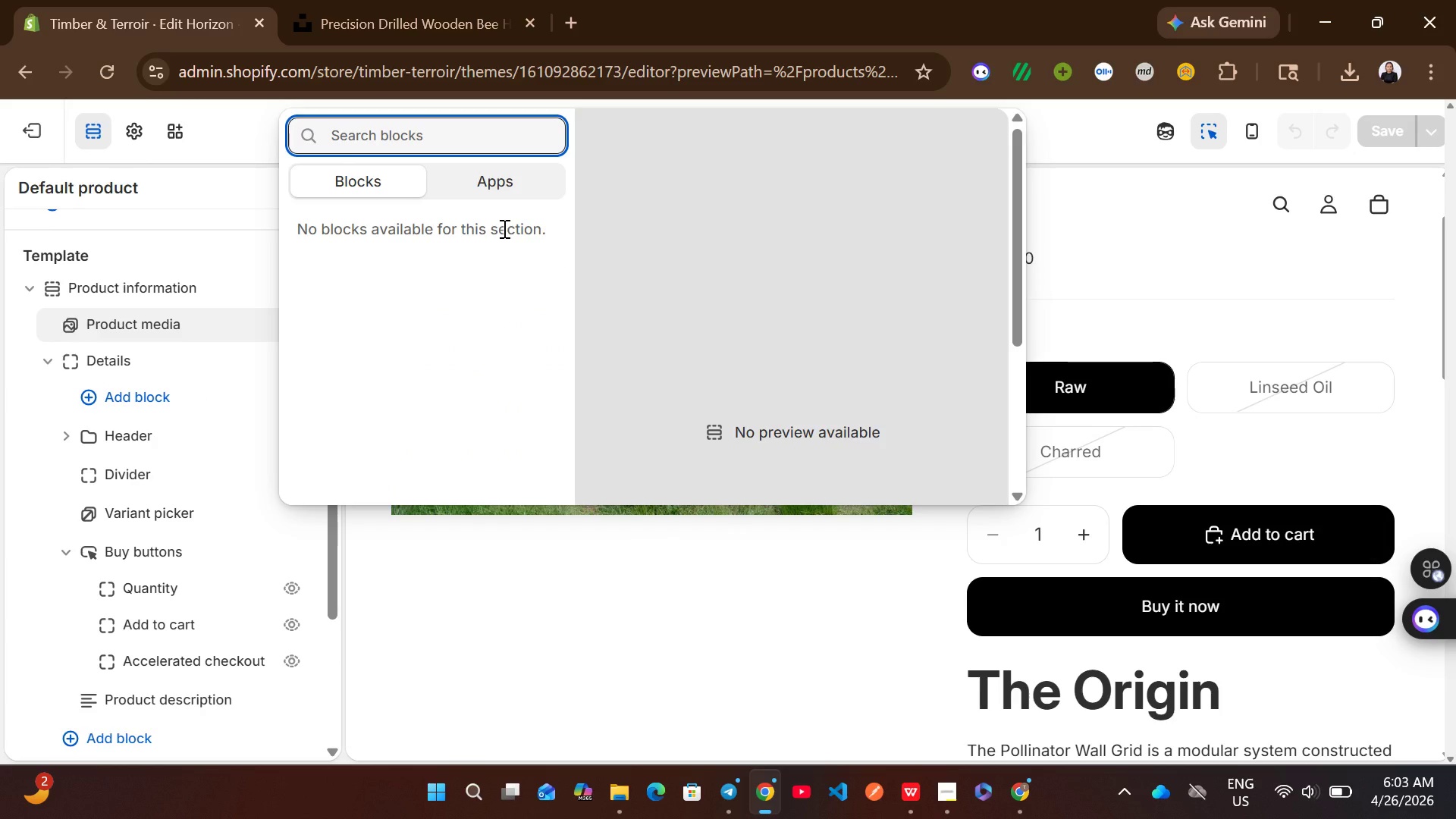 
type(c)
key(Backspace)
type(liq)
key(Backspace)
key(Backspace)
key(Backspace)
 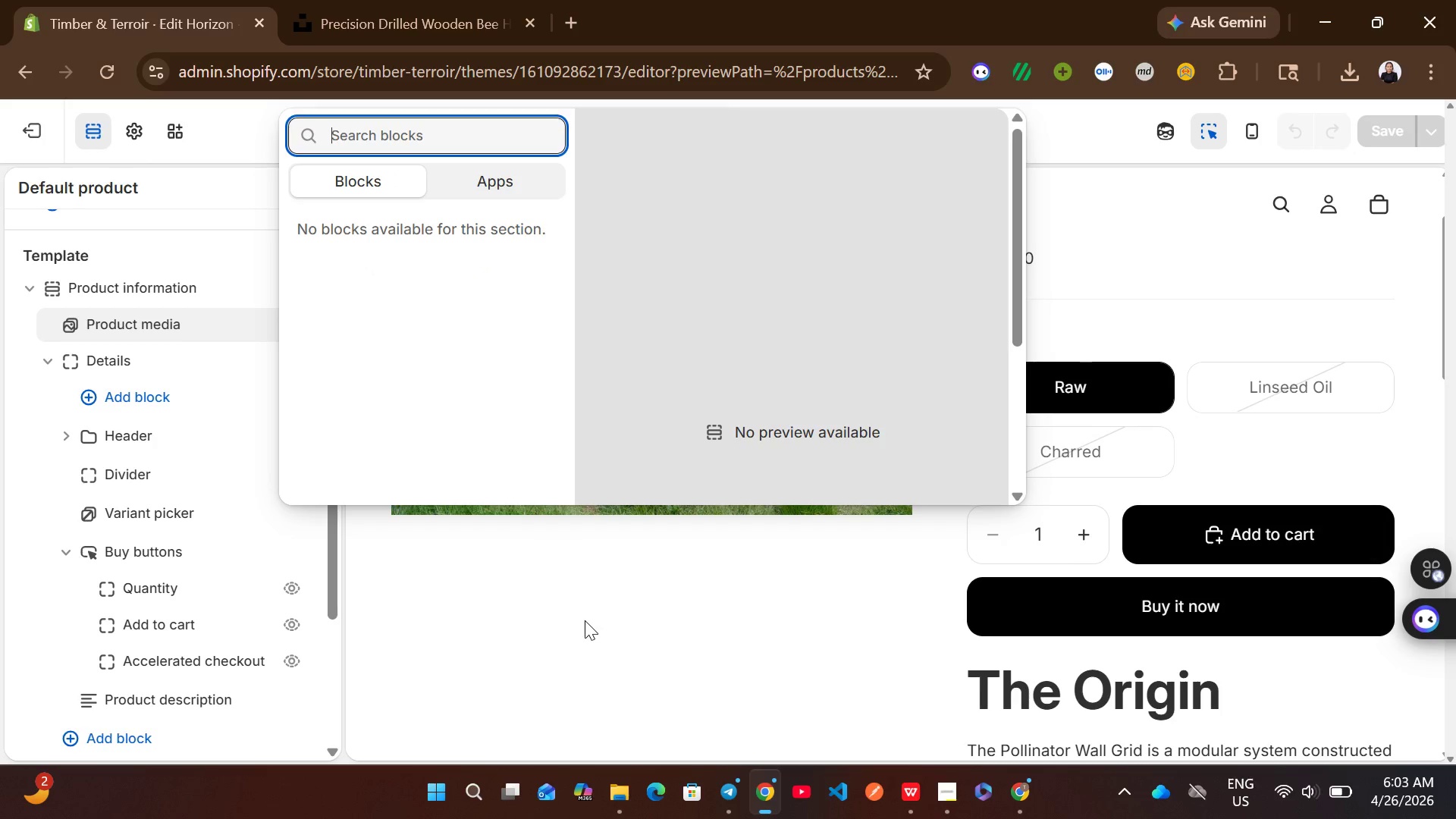 
left_click([585, 620])
 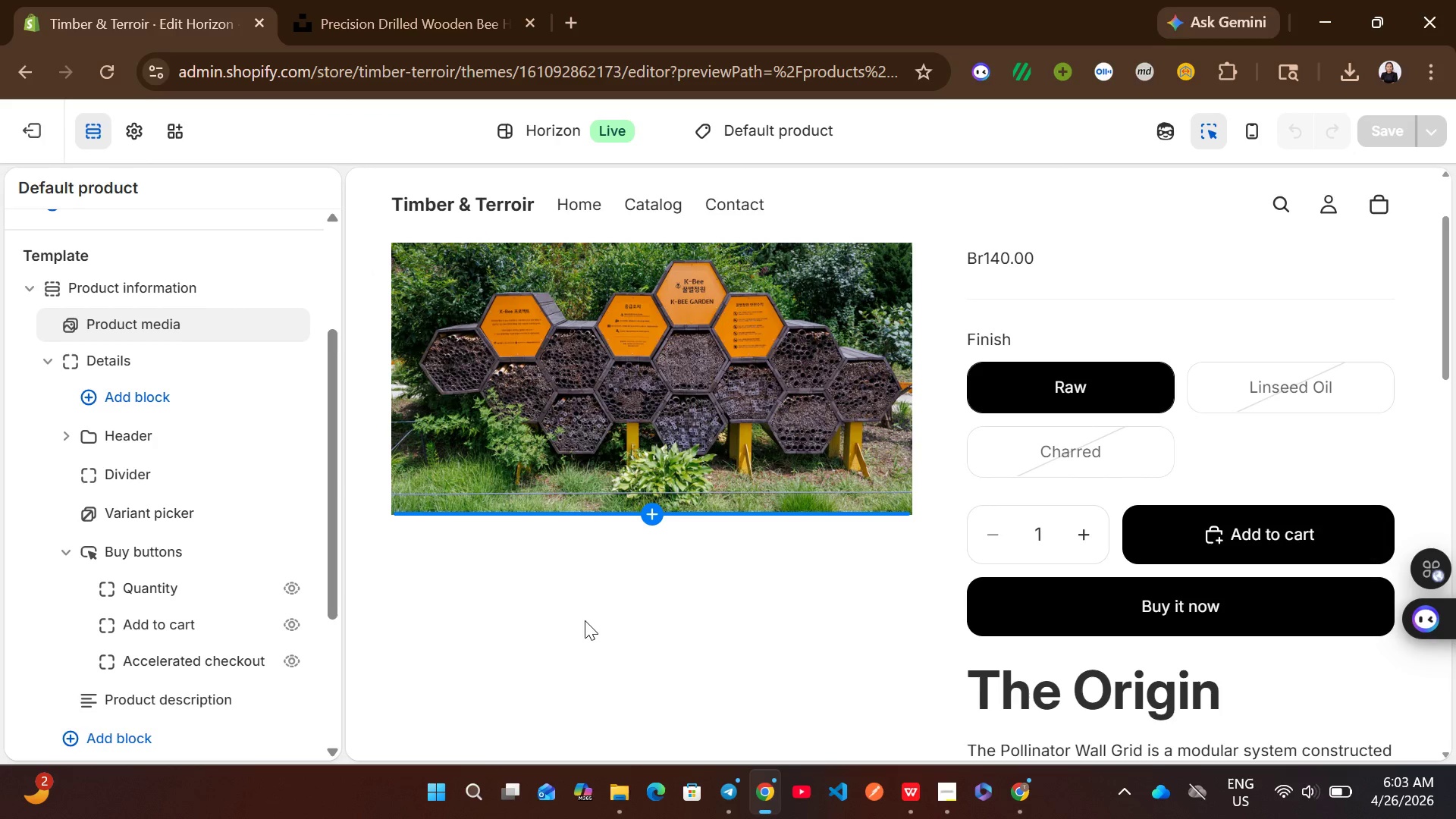 
left_click([585, 620])
 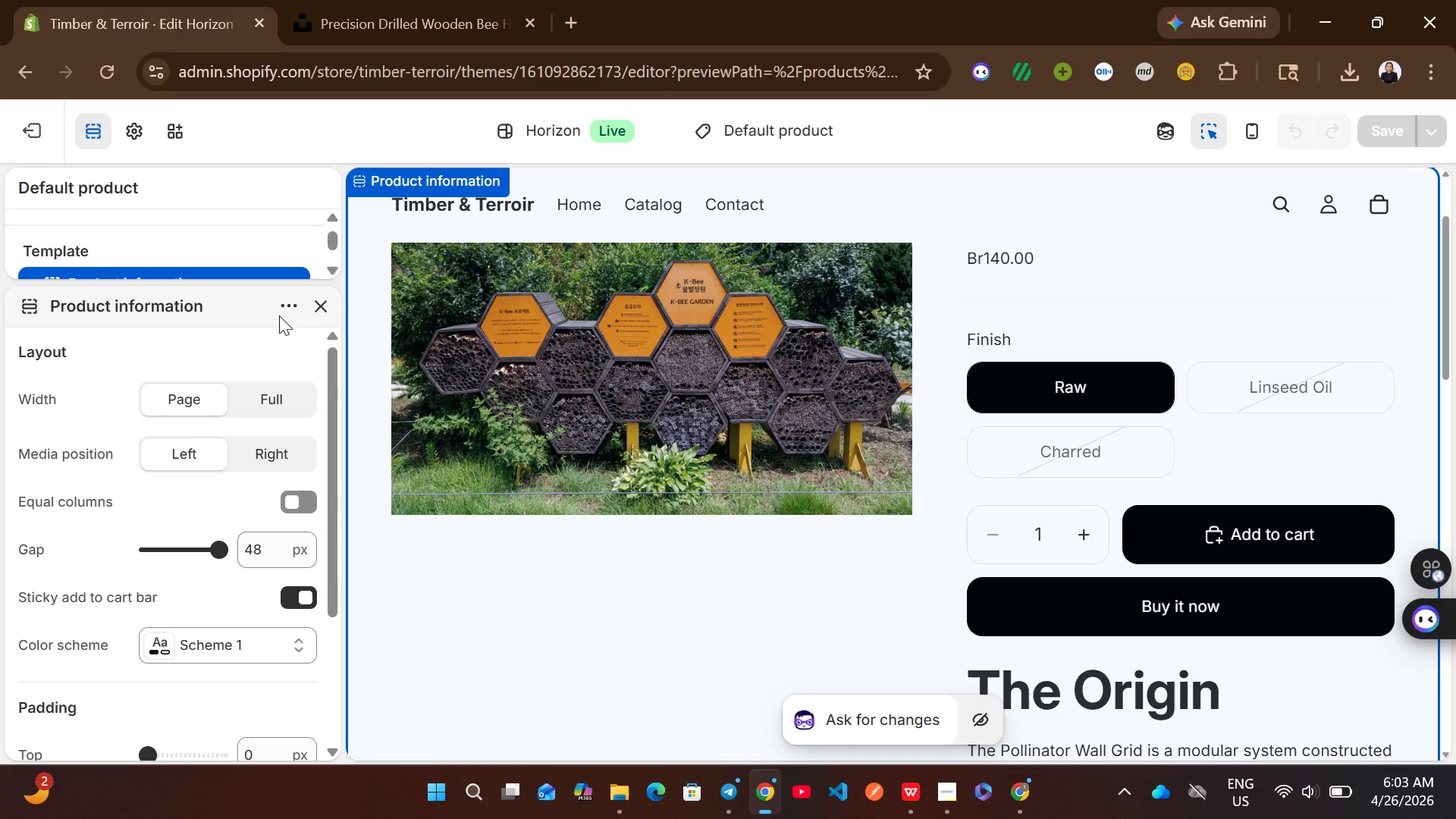 
left_click([319, 312])
 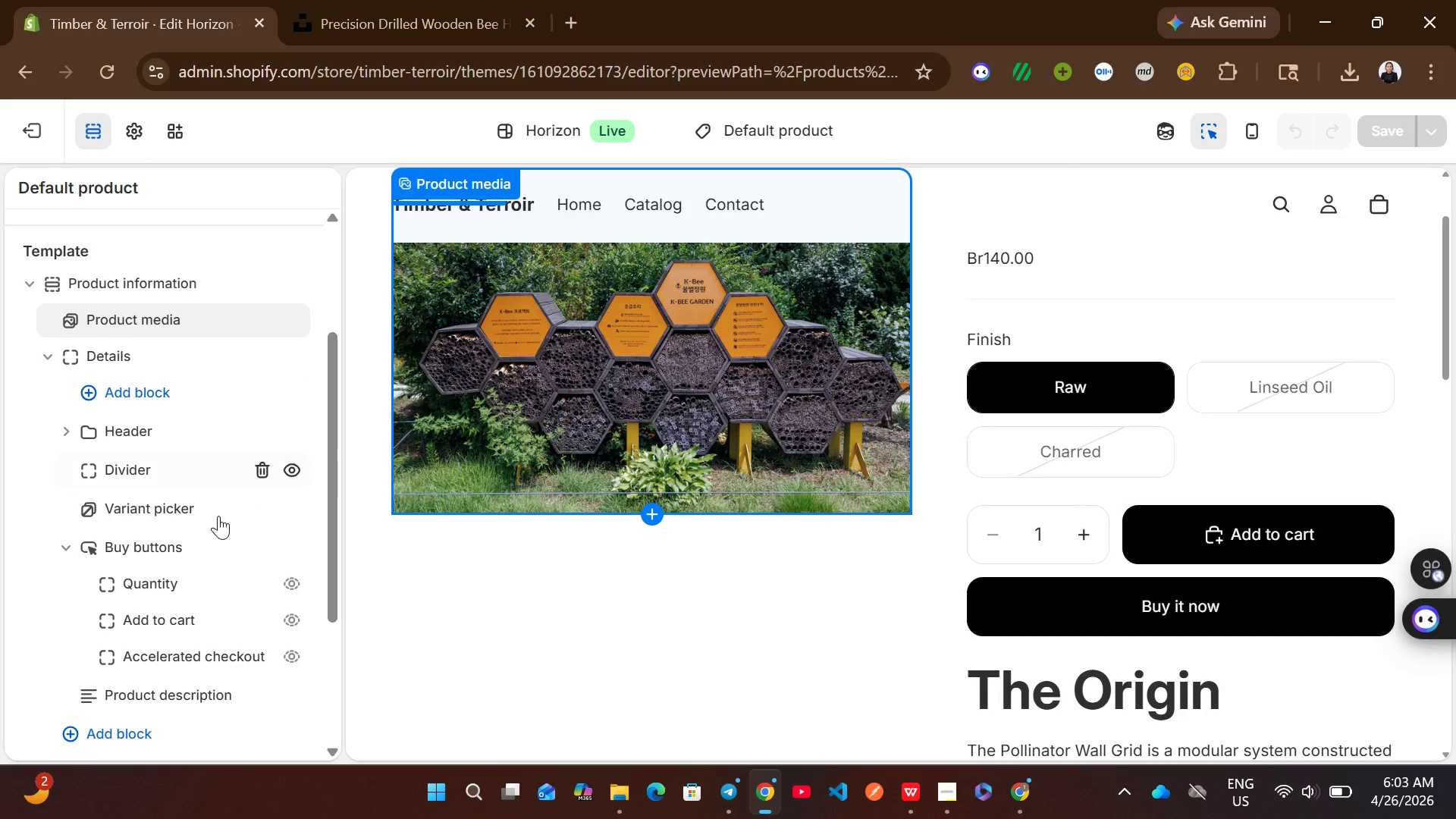 
wait(7.05)
 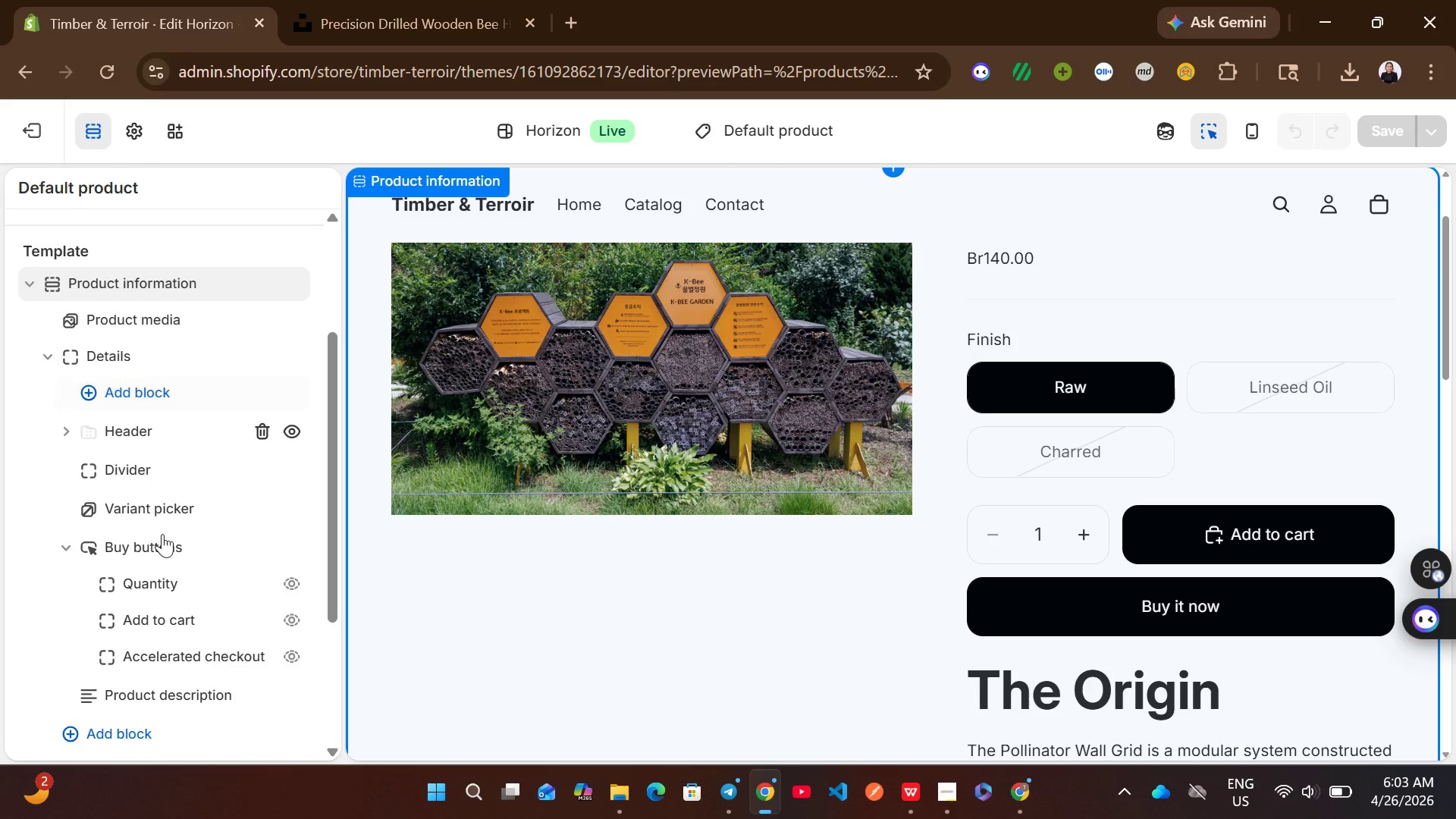 
left_click([153, 402])
 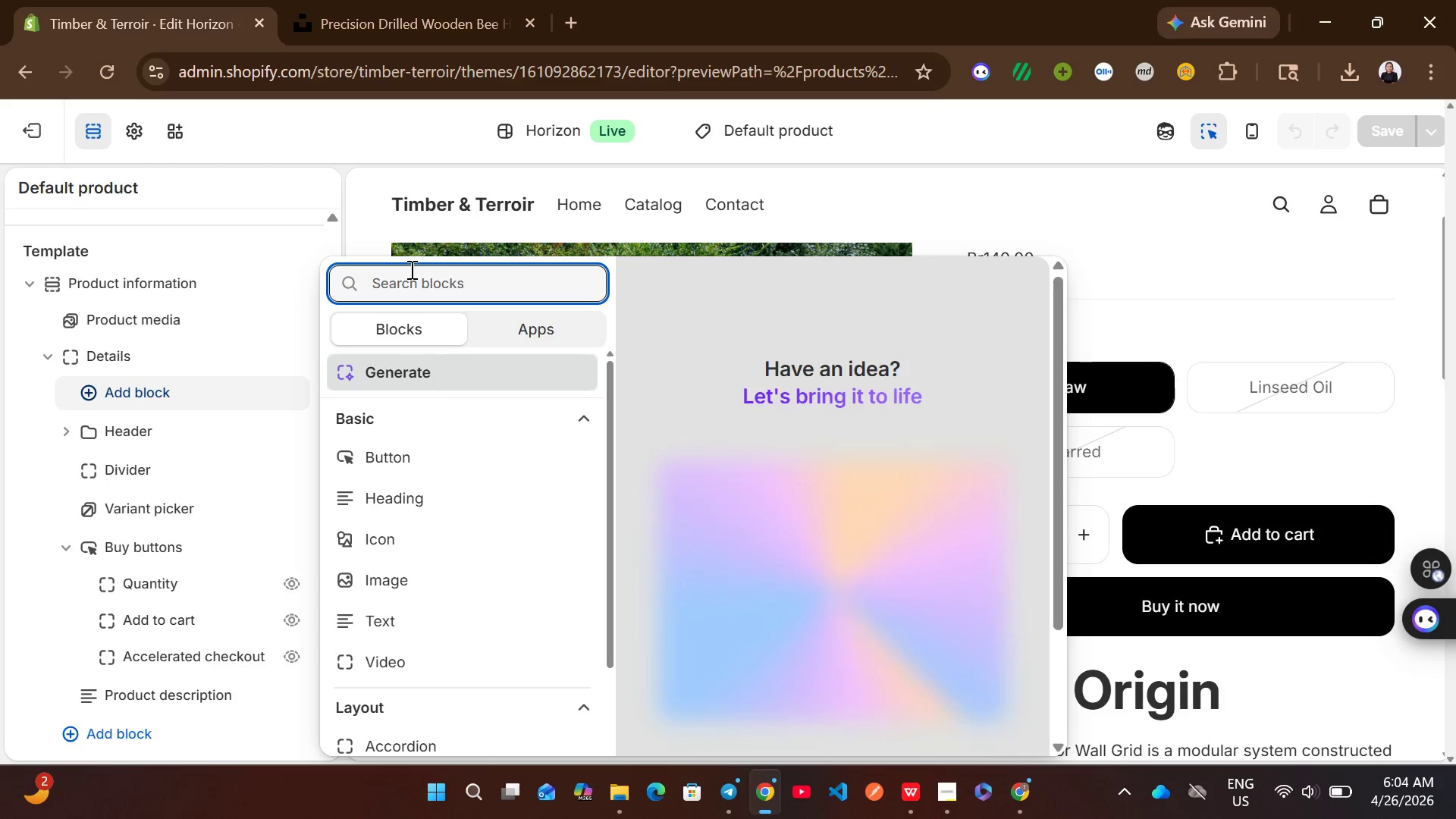 
wait(7.22)
 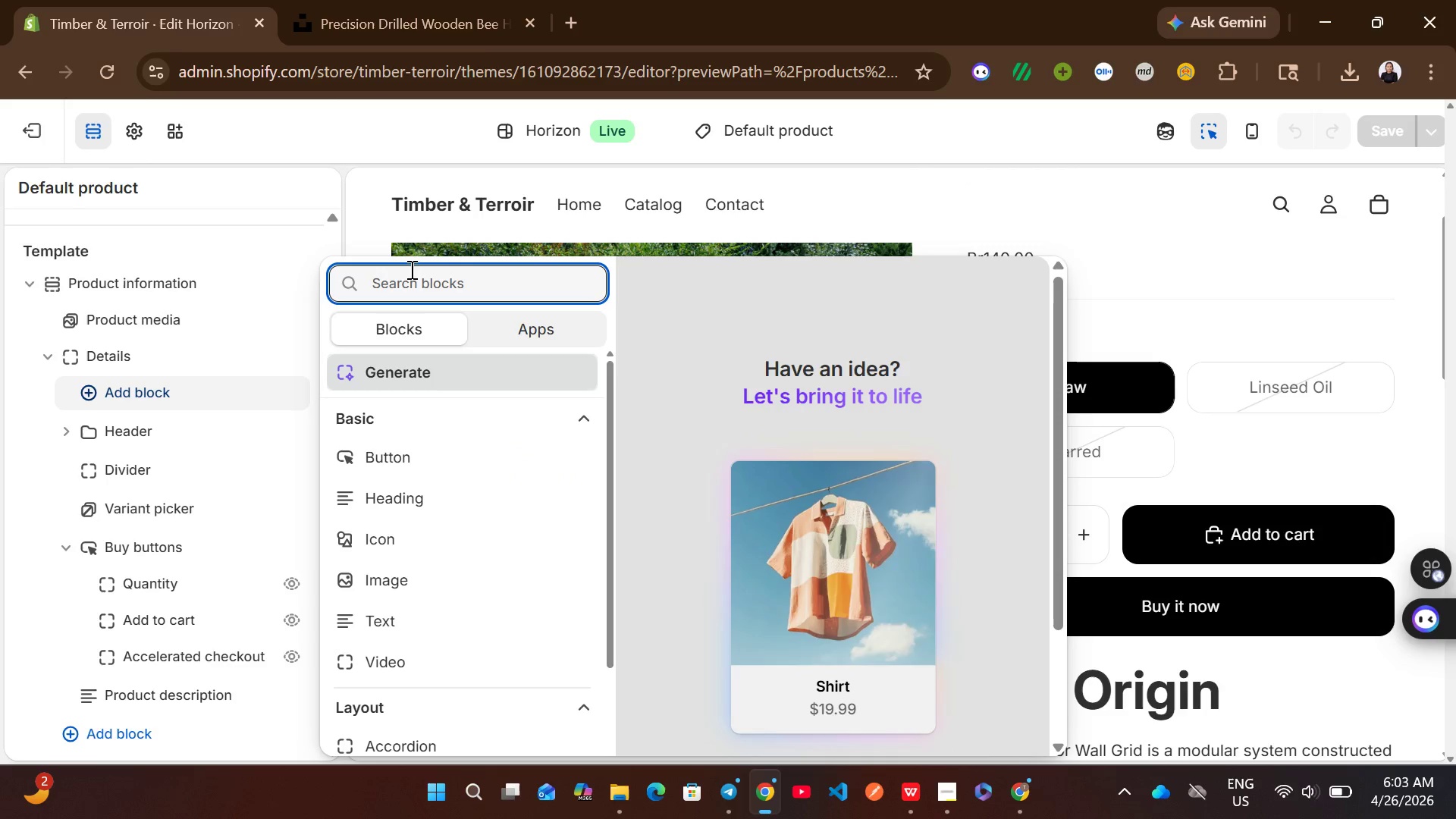 
type(li)
 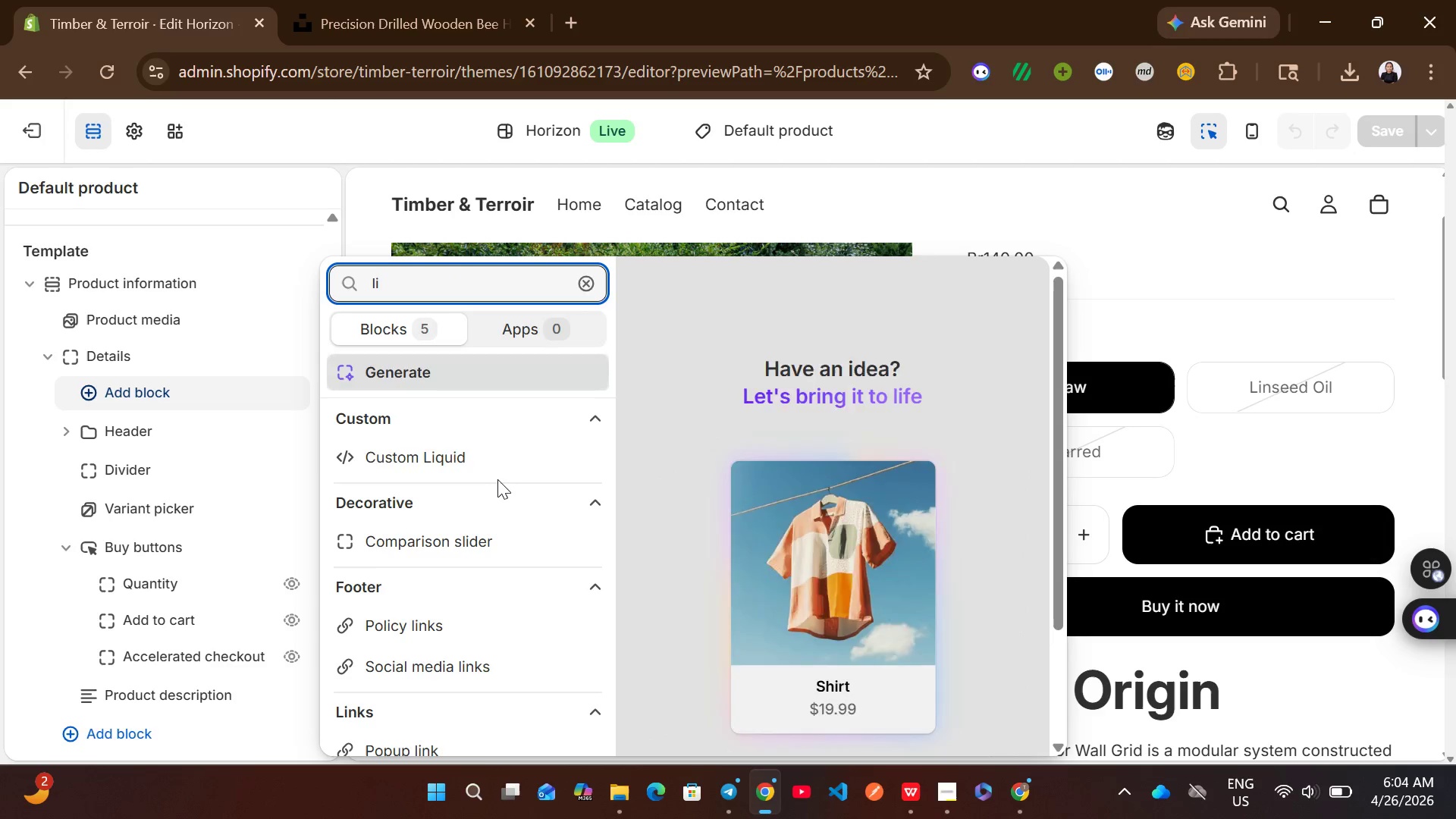 
left_click([518, 444])
 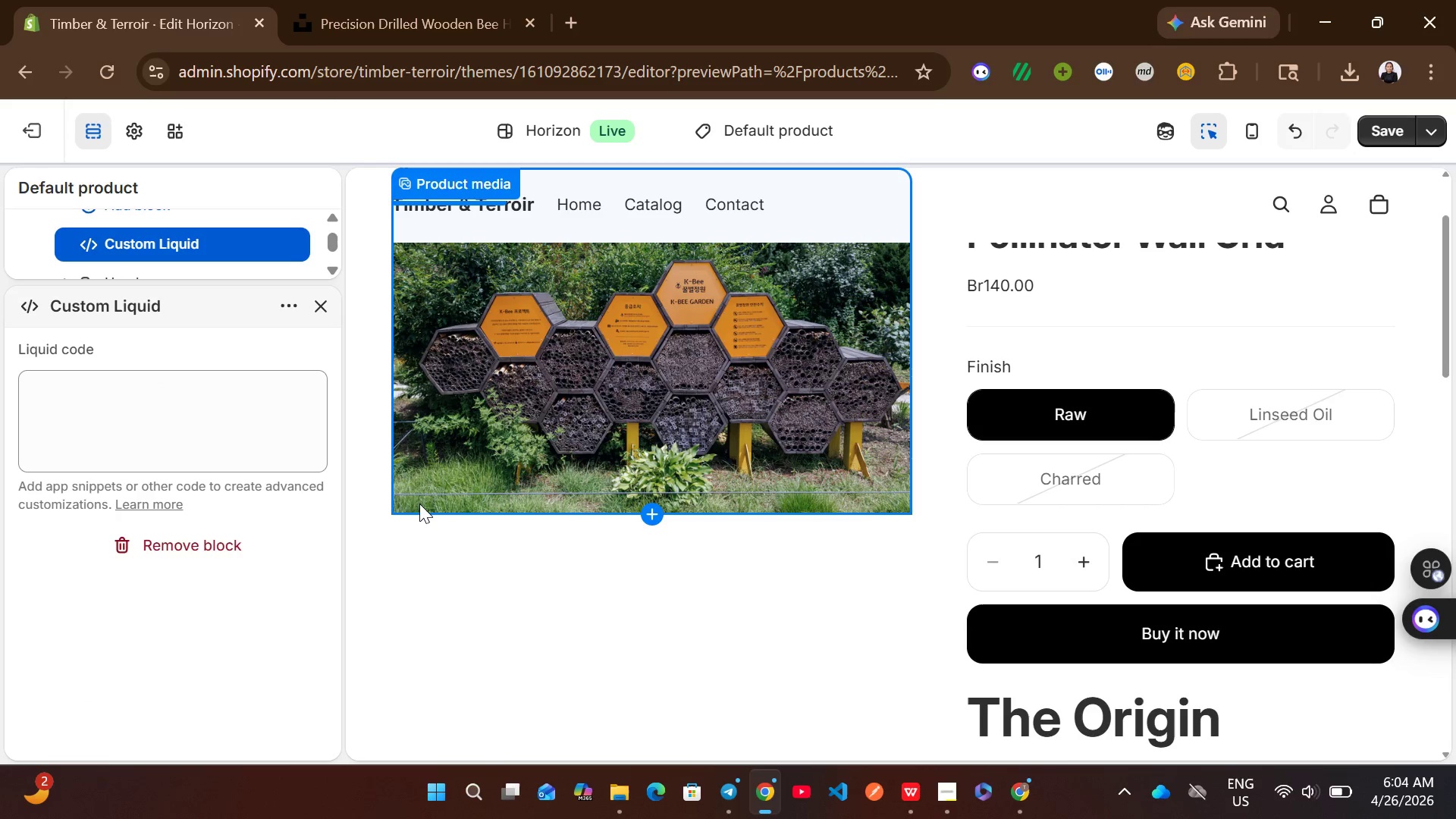 
left_click([154, 411])
 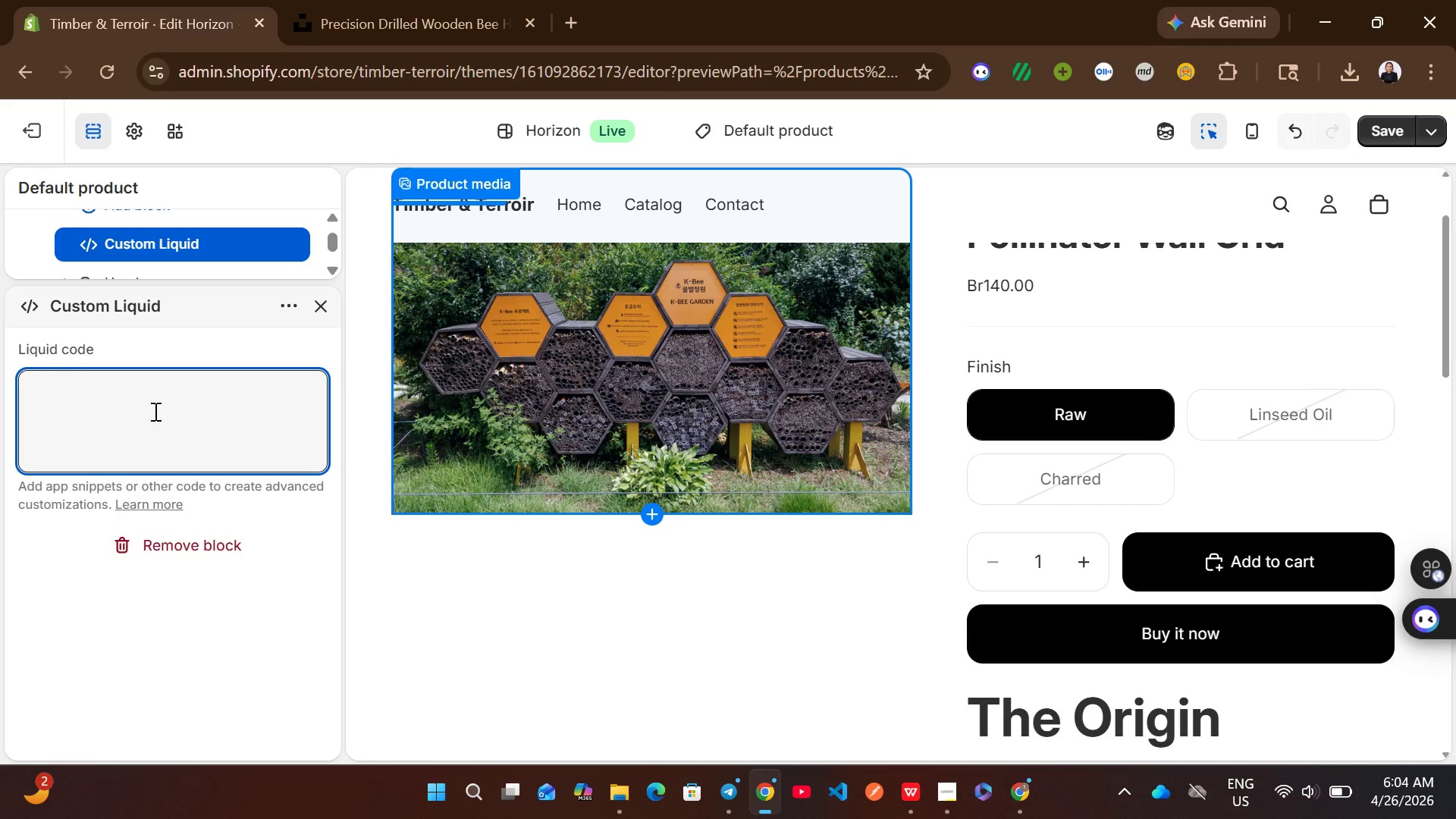 
hold_key(key=ShiftLeft, duration=0.44)
 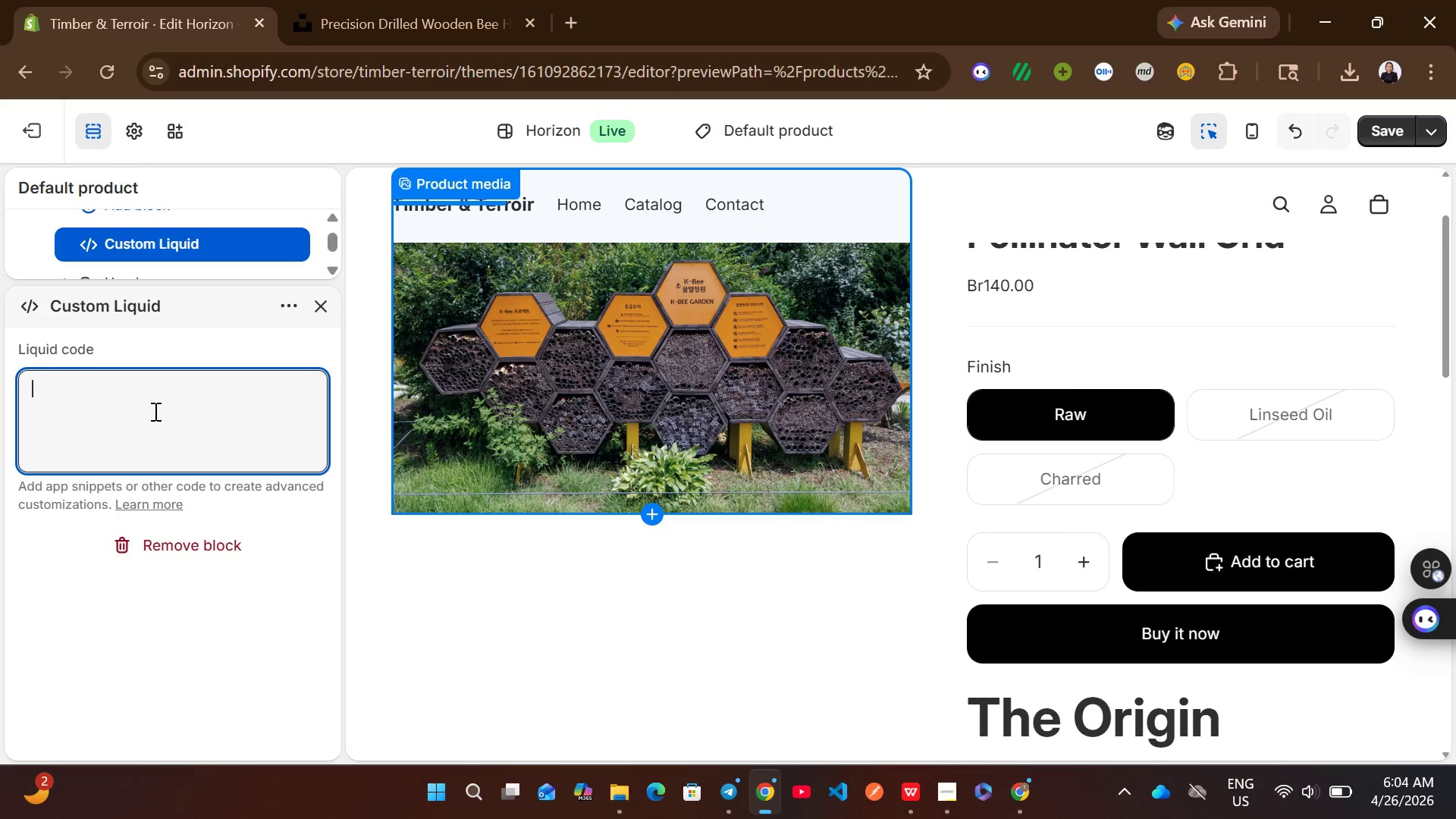 
hold_key(key=ShiftLeft, duration=0.38)
 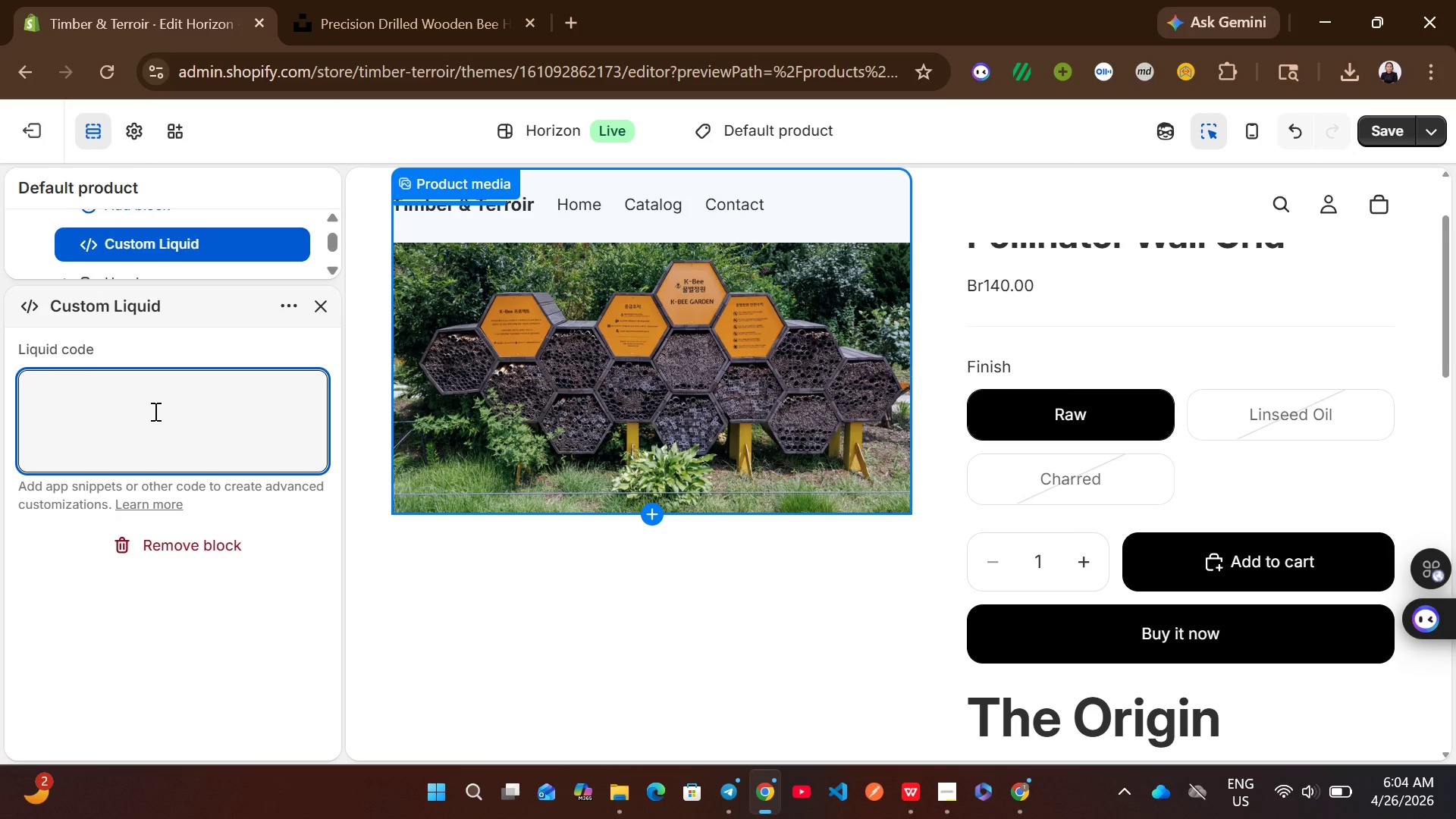 
type(<table>)
 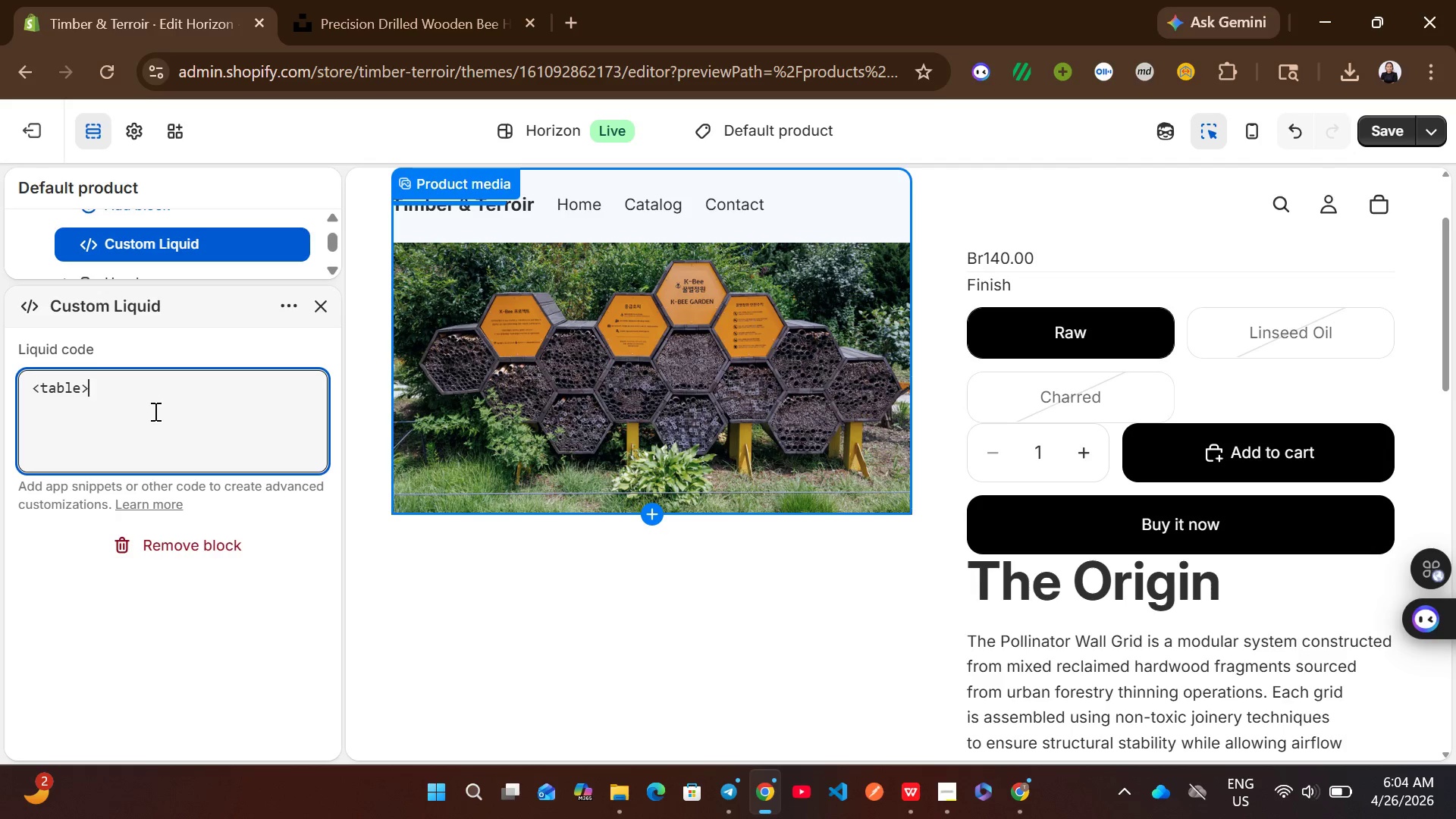 
key(ArrowLeft)
 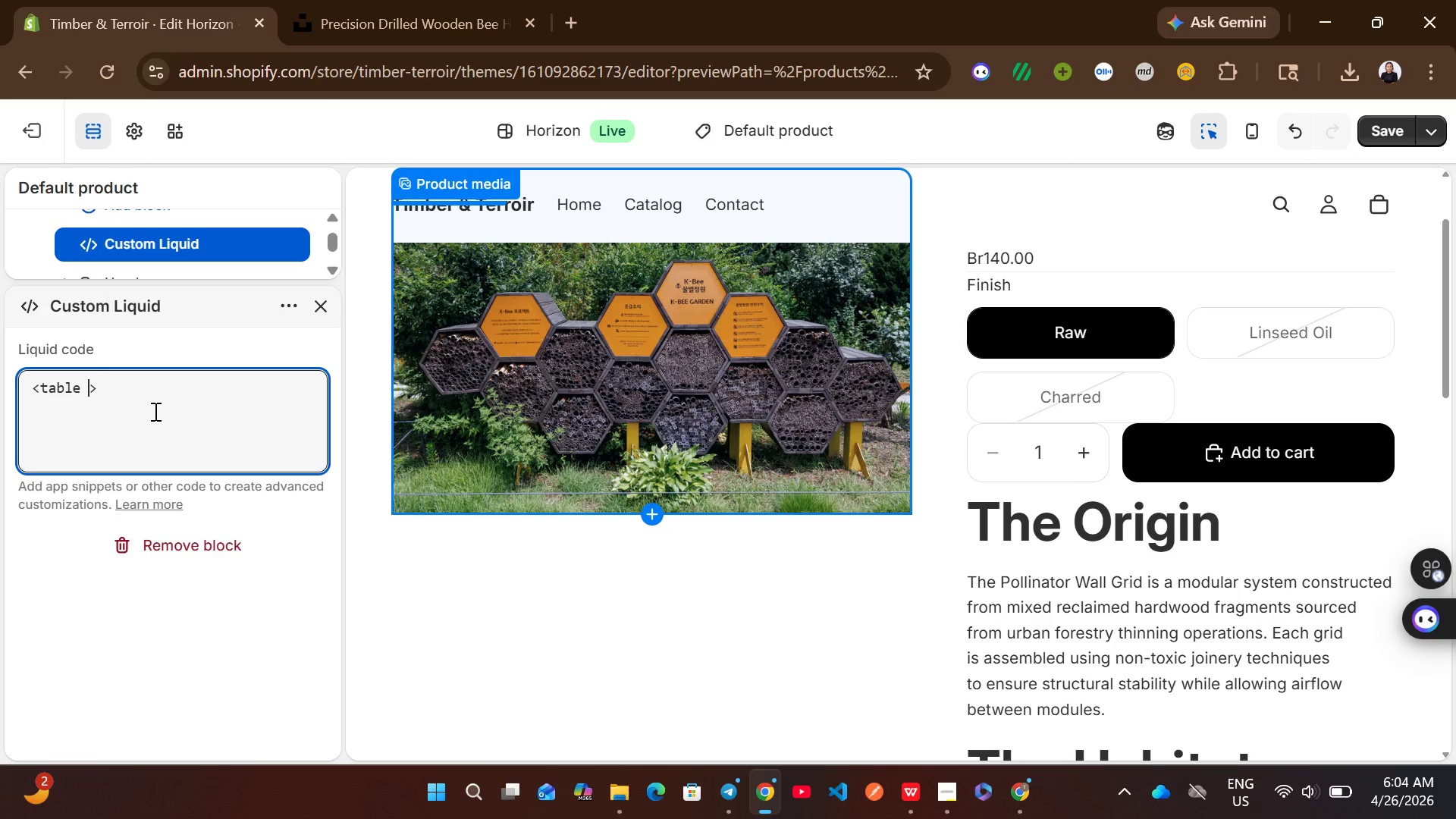 
type( class="product-specs")
 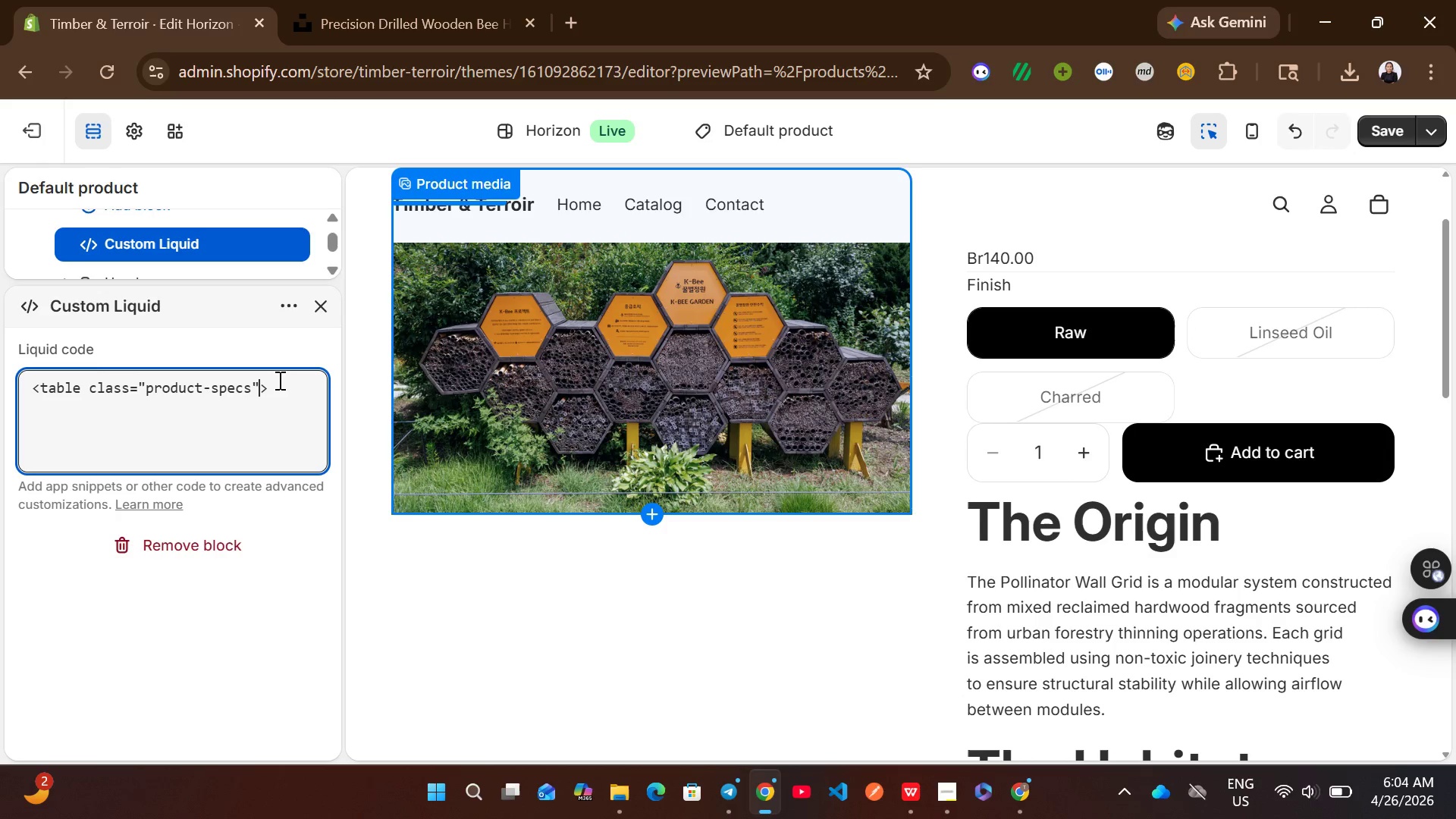 
left_click([278, 382])
 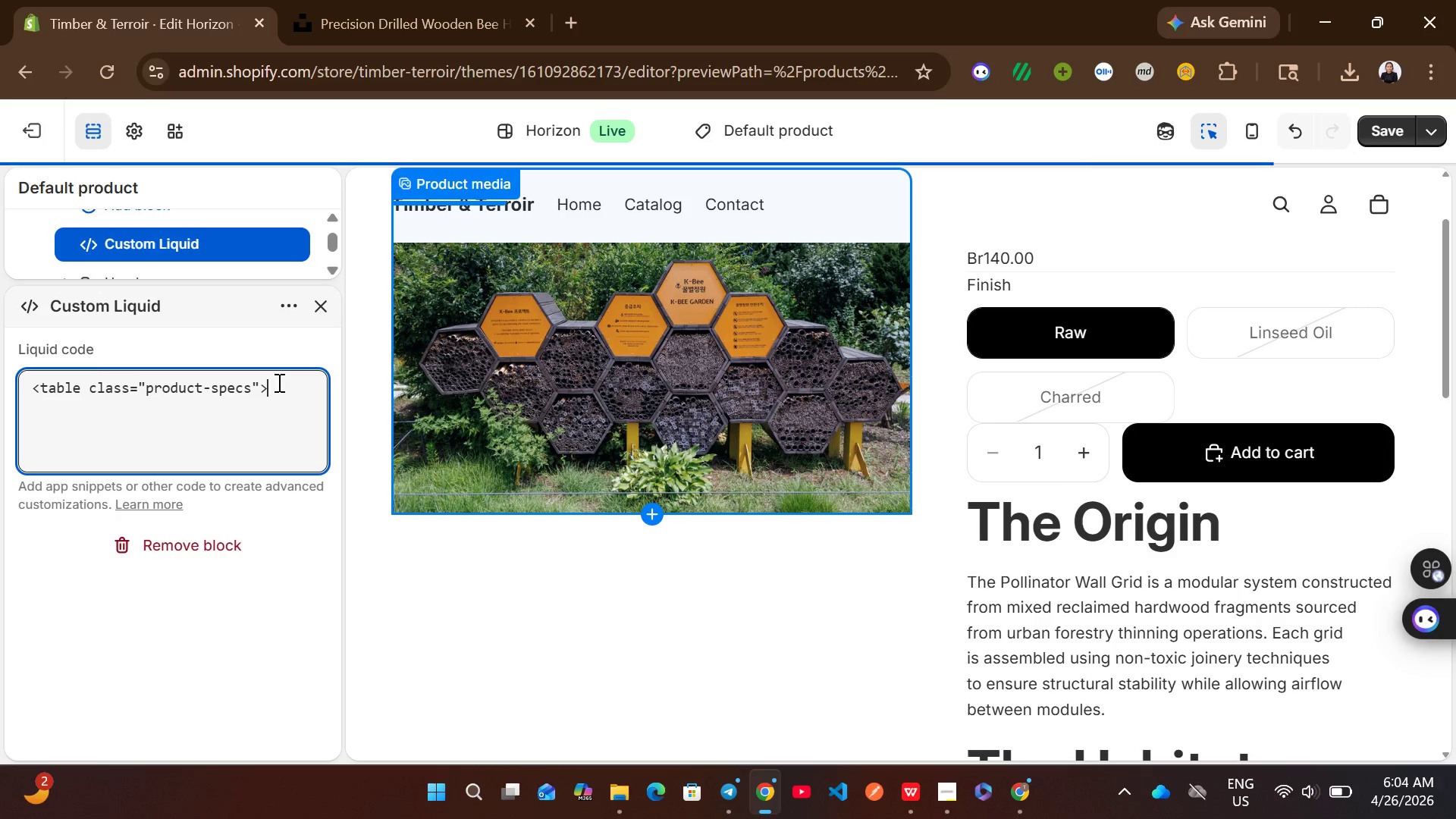 
key(Enter)
 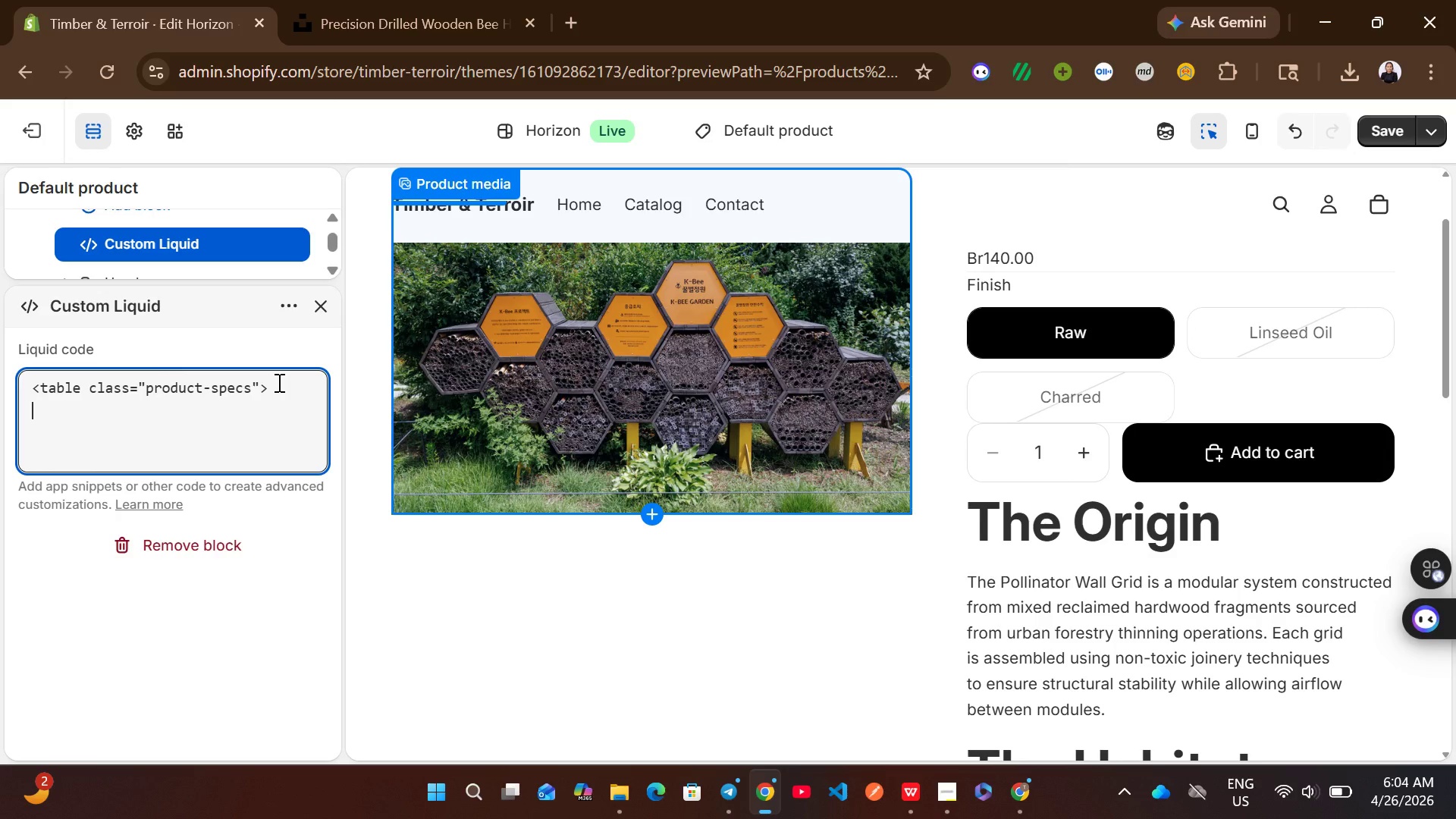 
wait(7.22)
 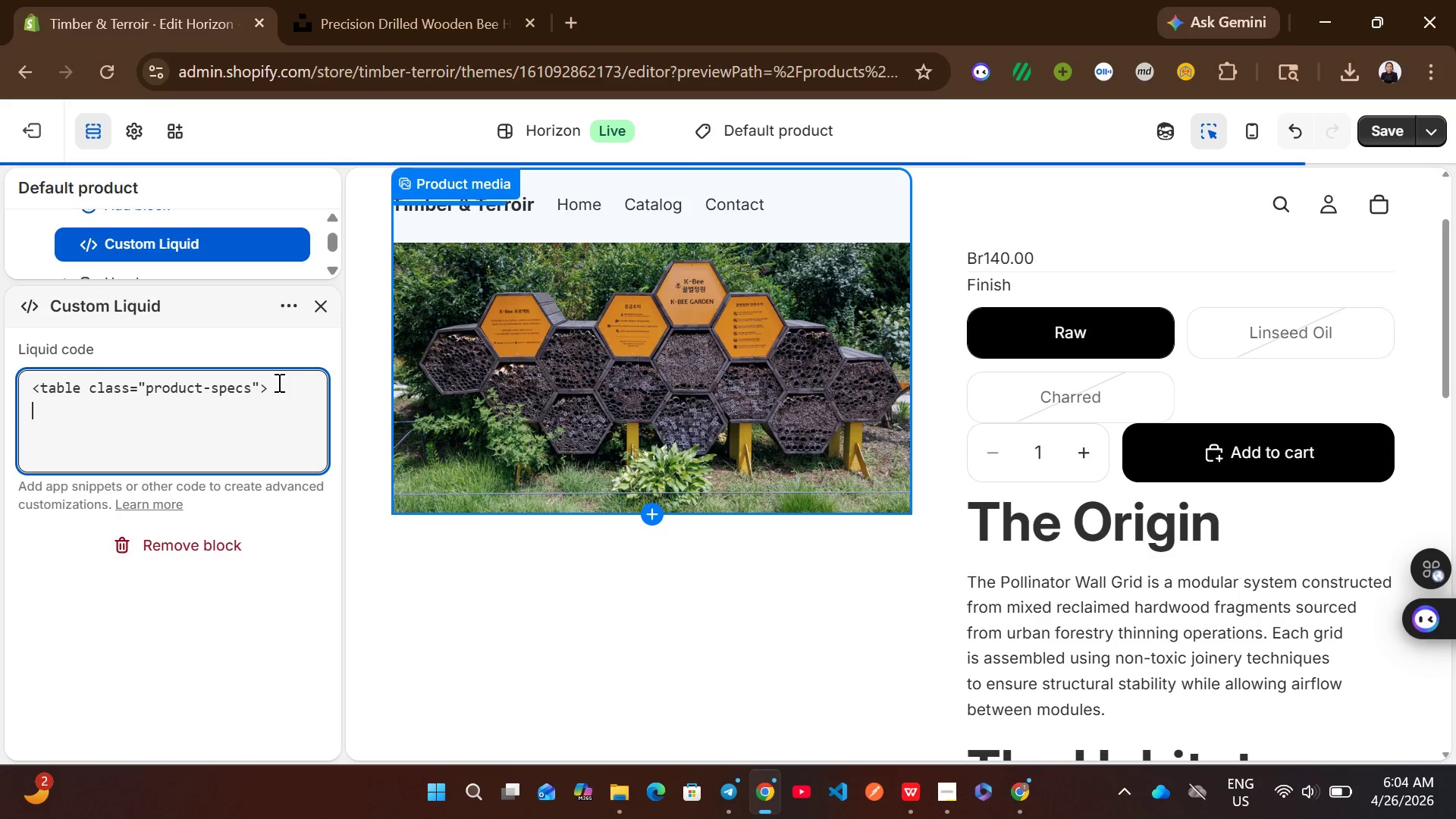 
type(</table>)
 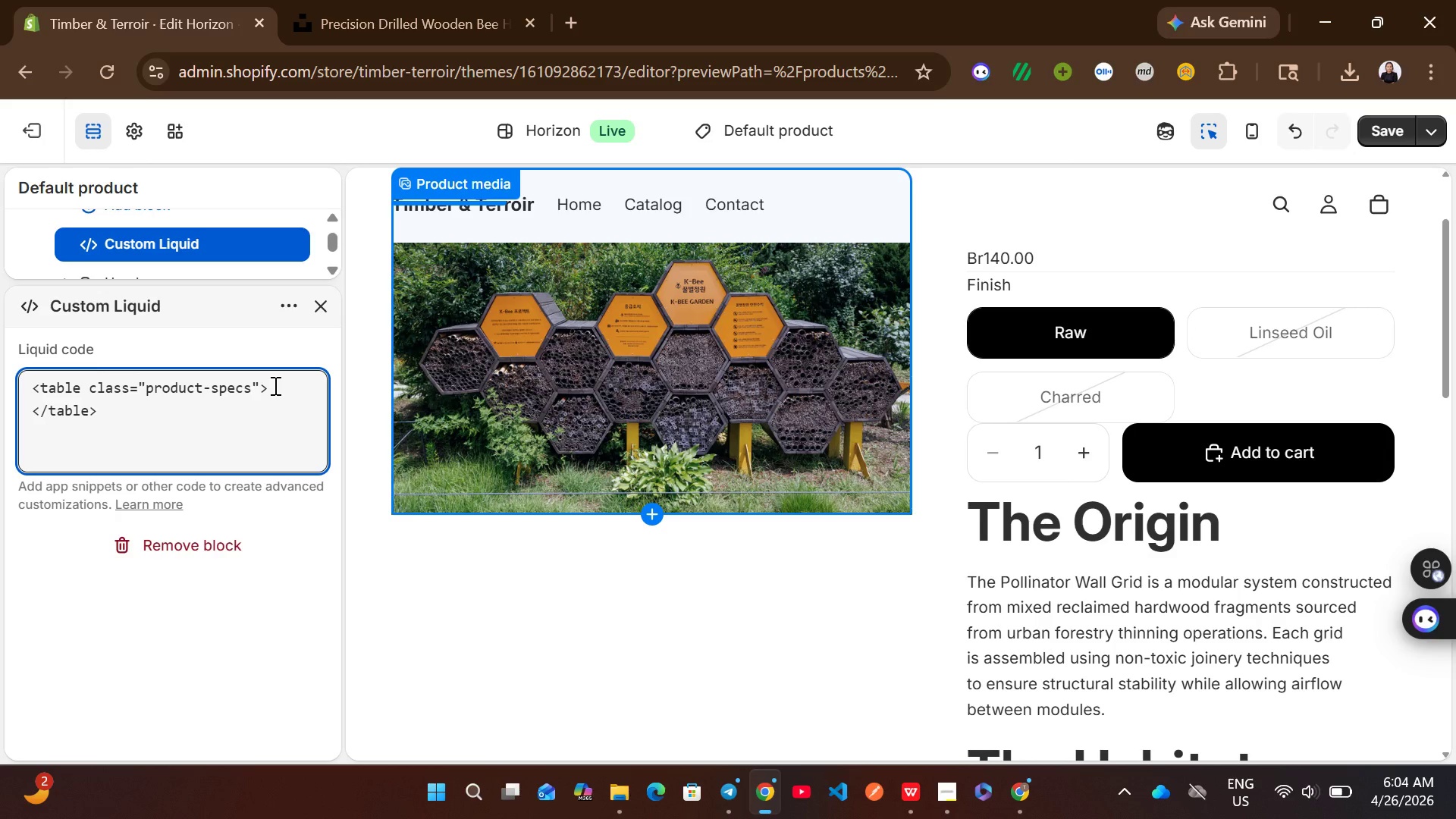 
left_click([274, 385])
 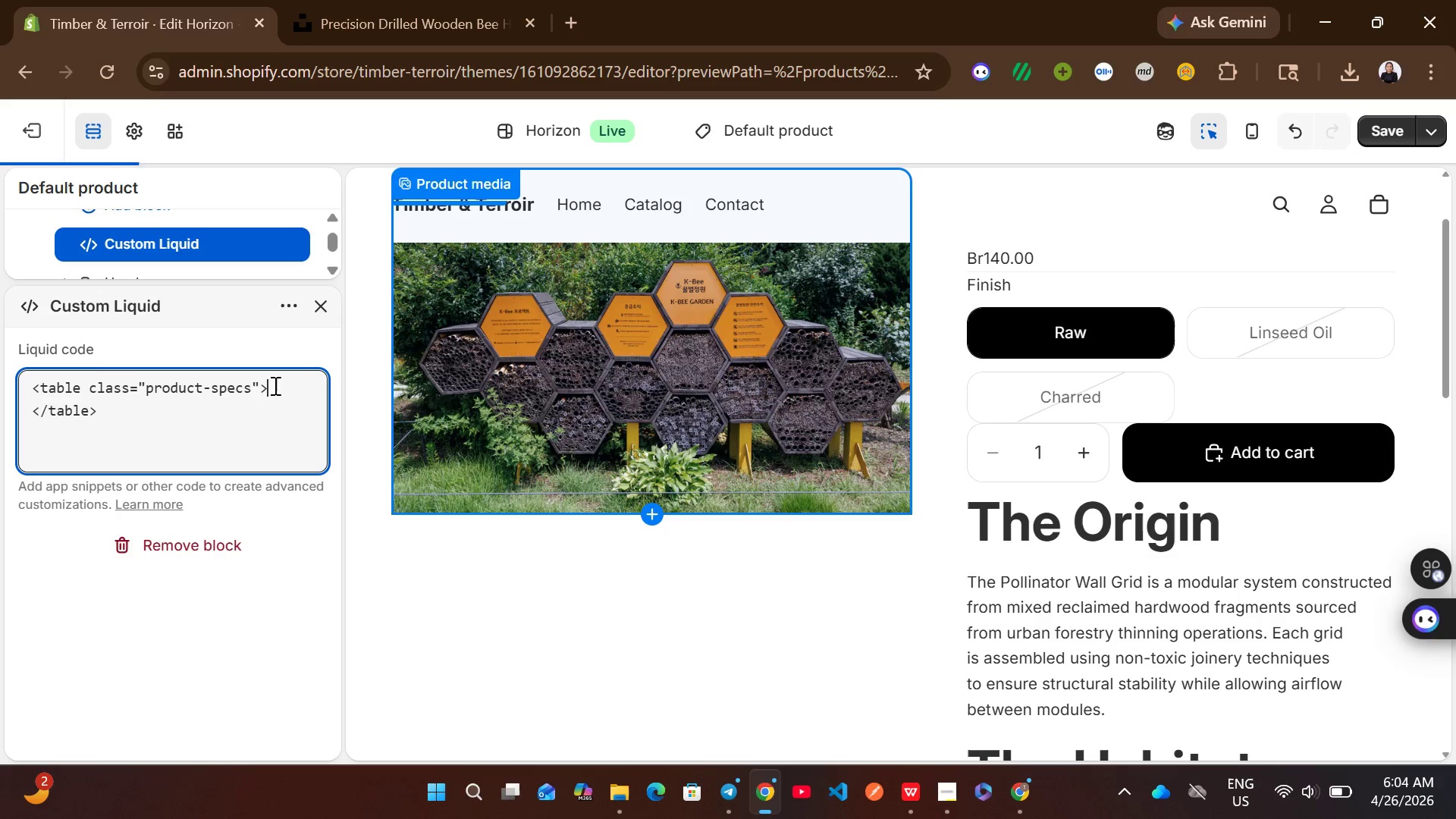 
key(Enter)
 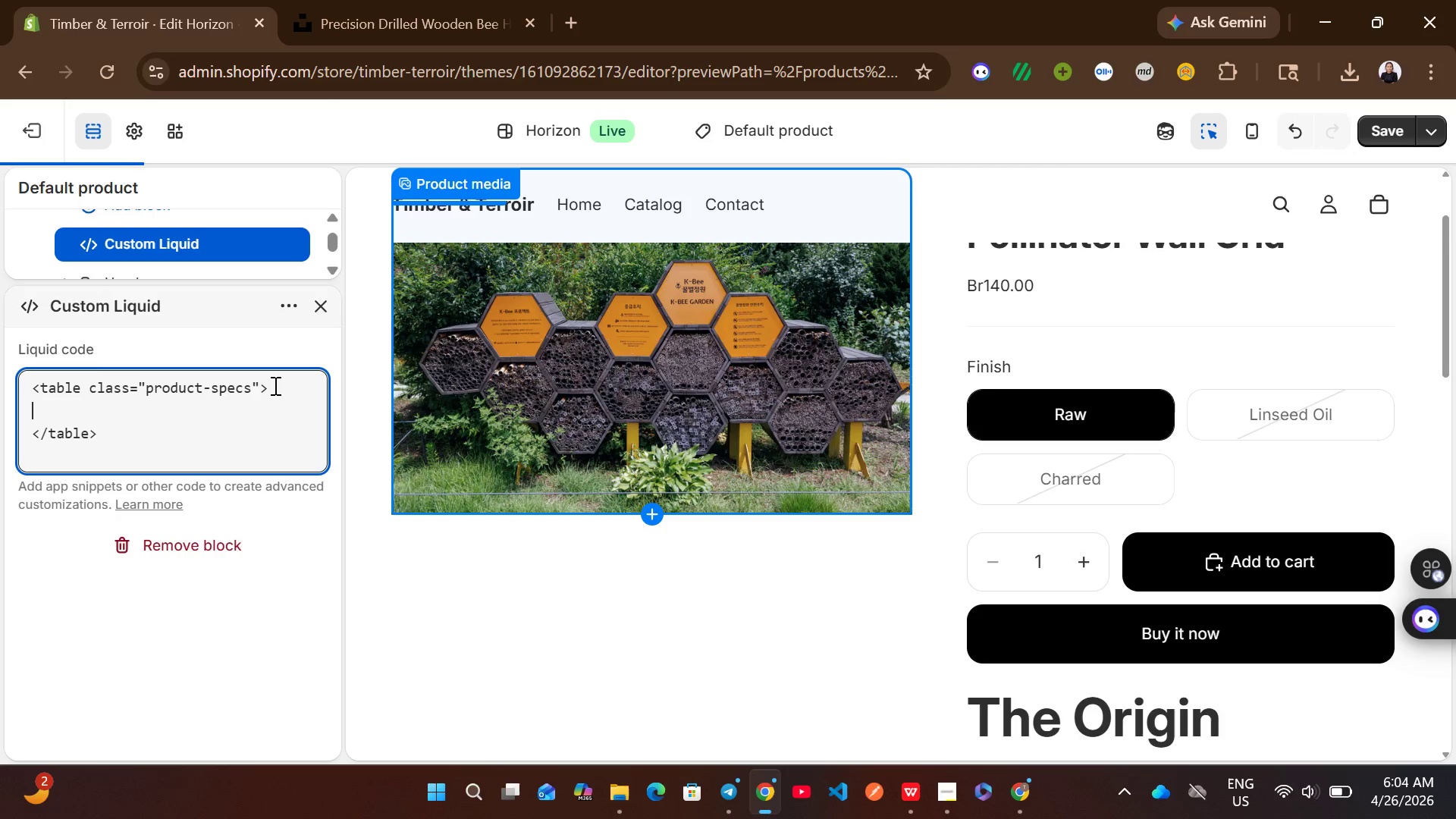 
type(t)
key(Backspace)
type(<tr>td)
key(Backspace)
key(Backspace)
type(<td>)
 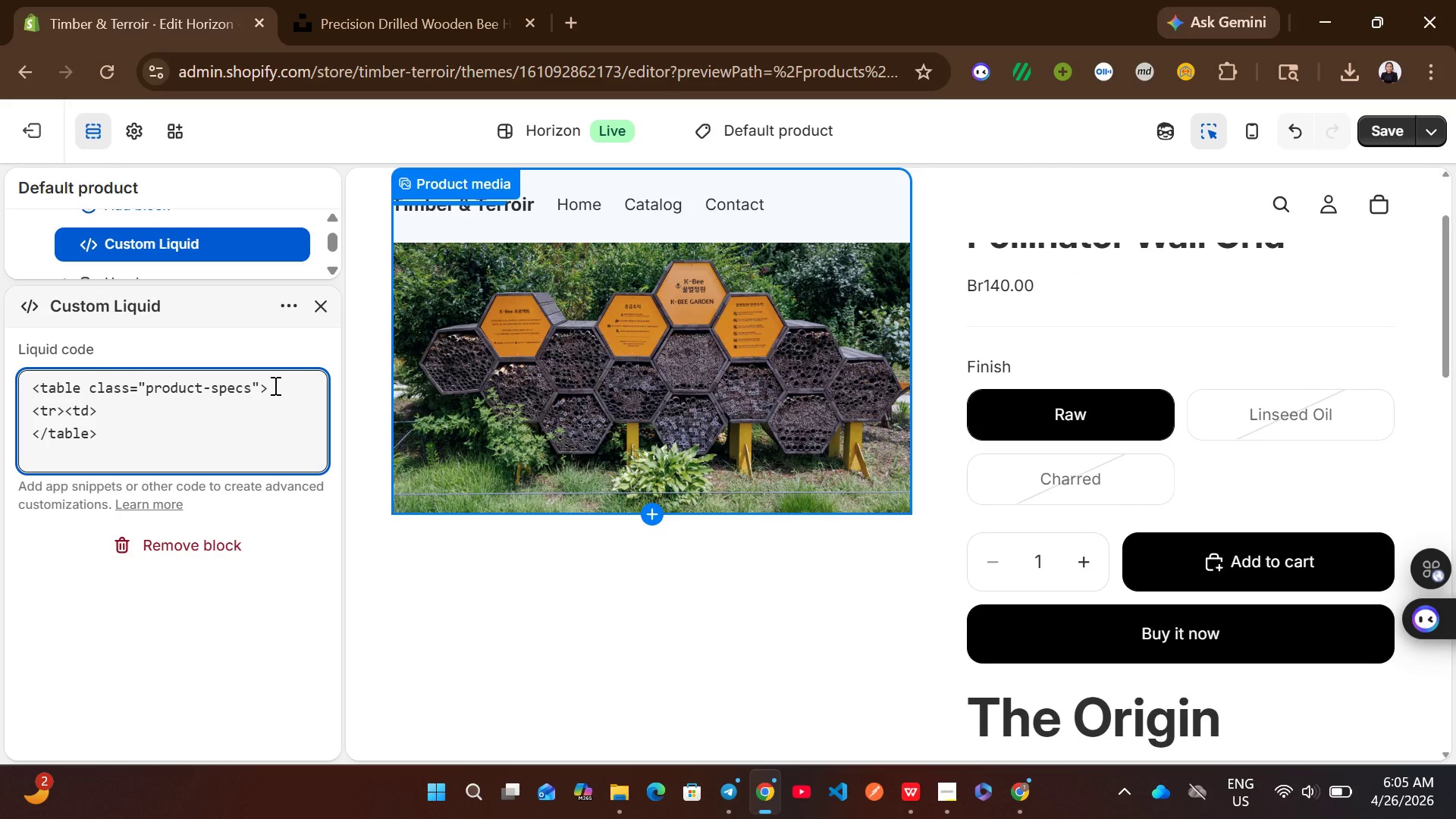 
wait(30.98)
 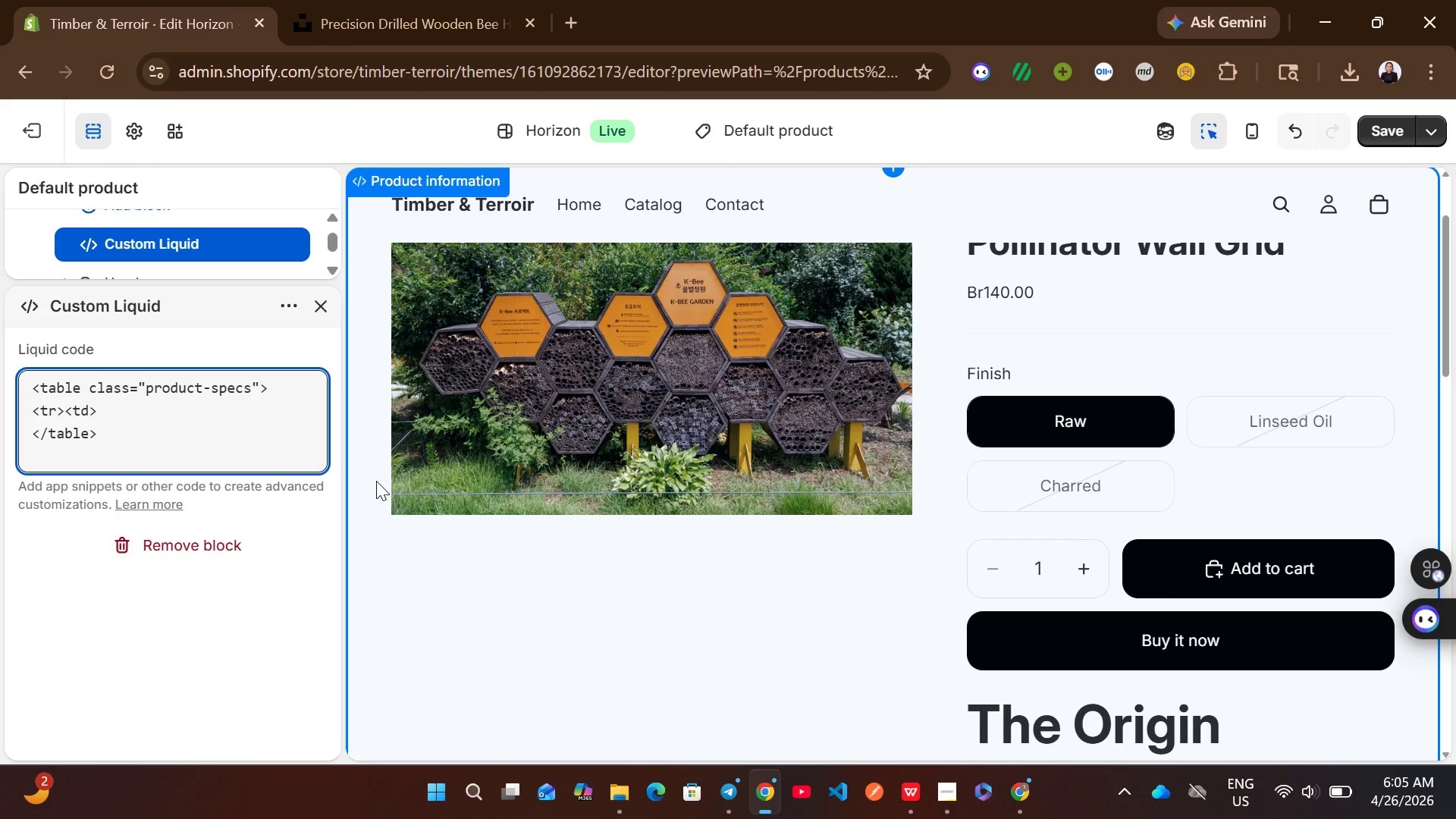 
type(<td></td></td></tr>)
 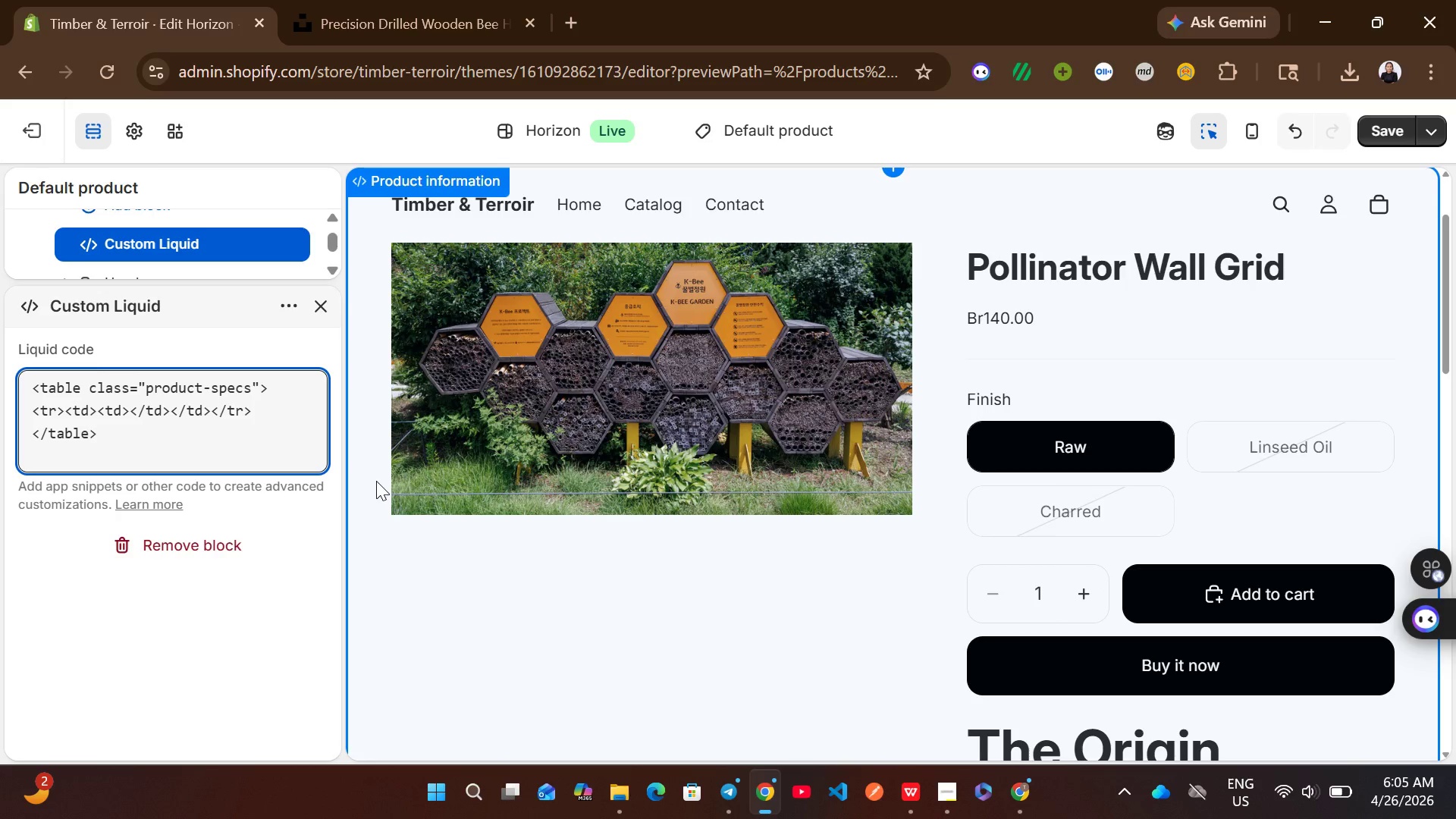 
left_click_drag(start_coordinate=[265, 412], to_coordinate=[44, 410])
 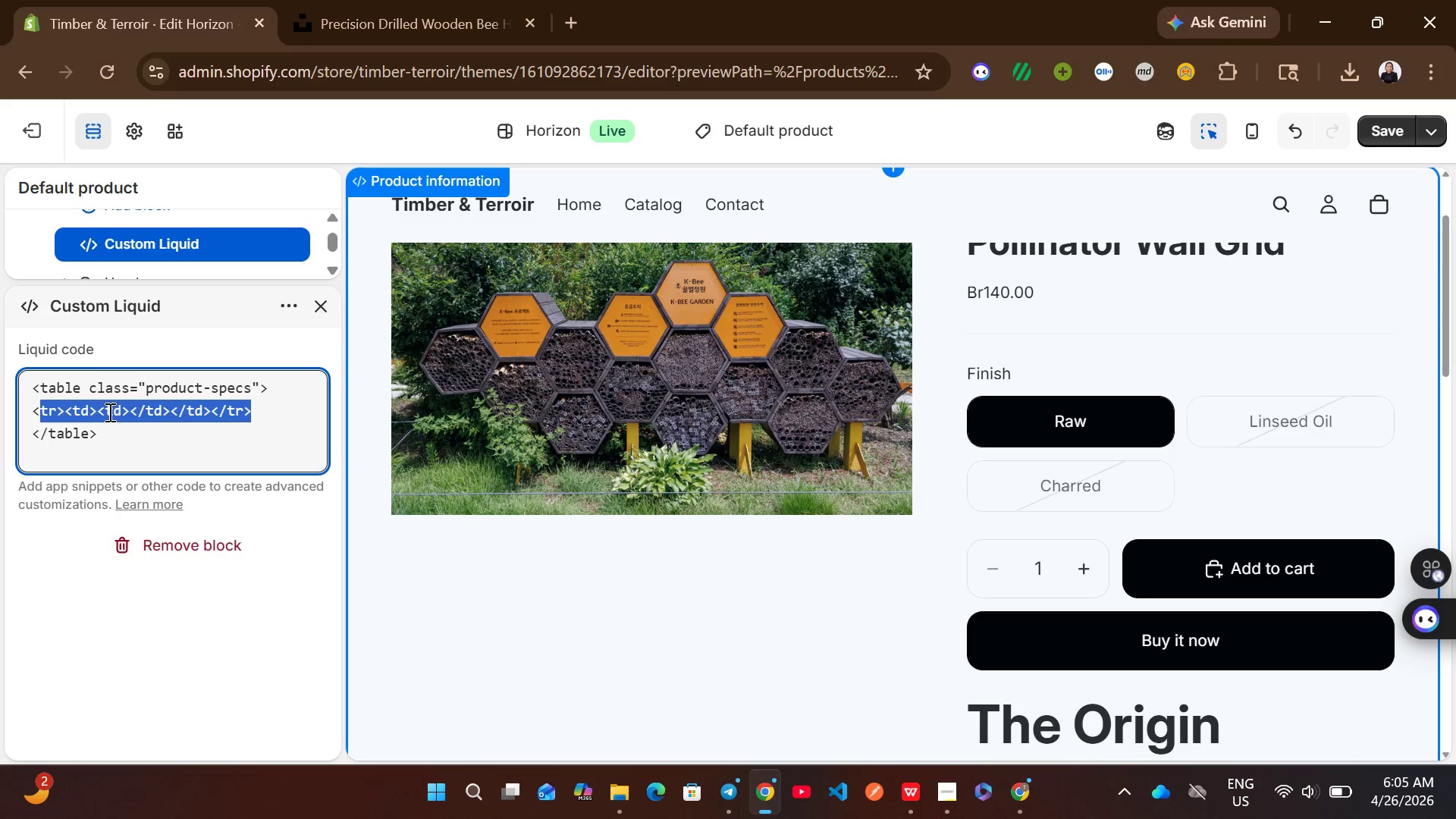 
left_click([108, 412])
 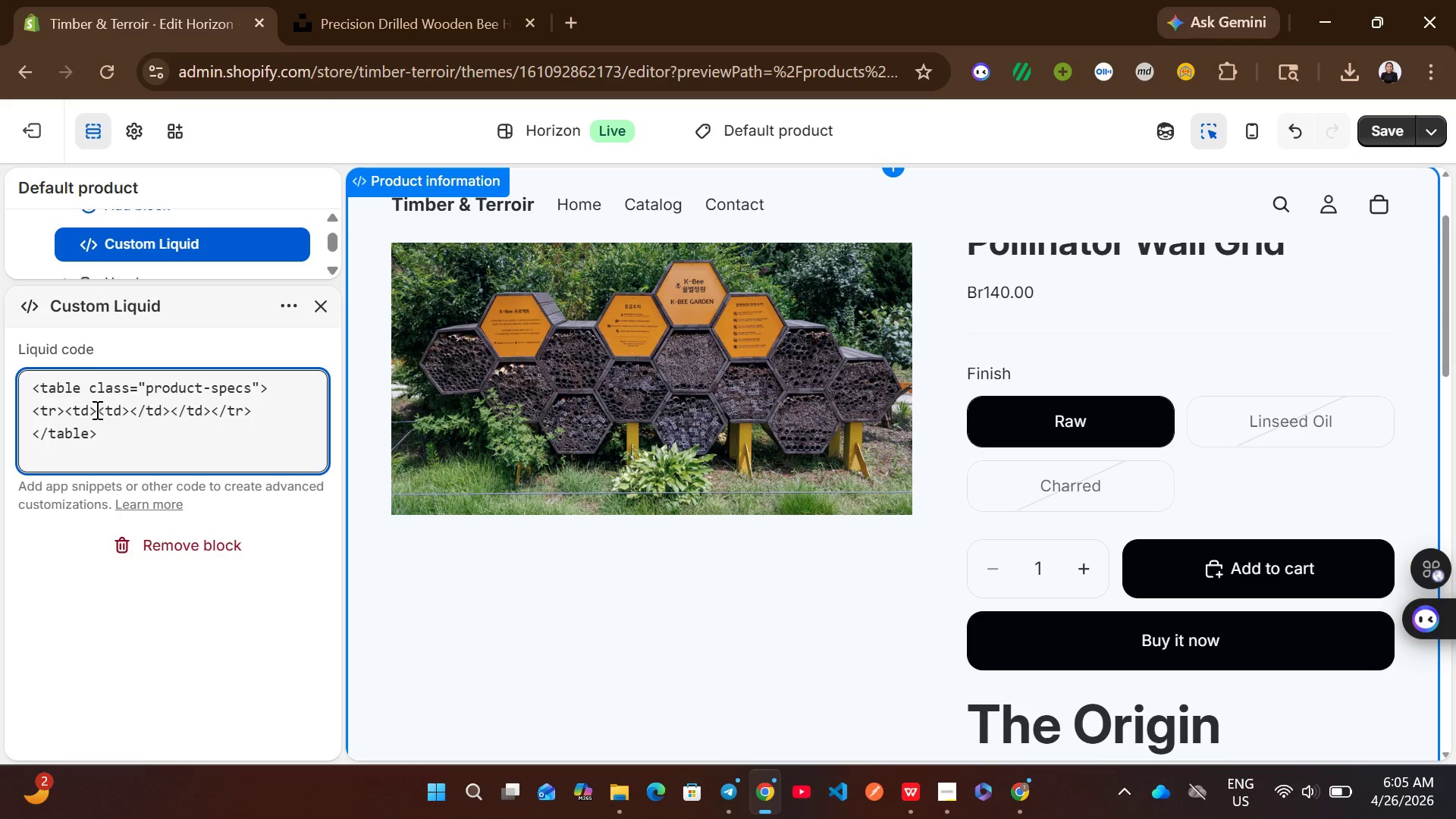 
left_click([96, 410])
 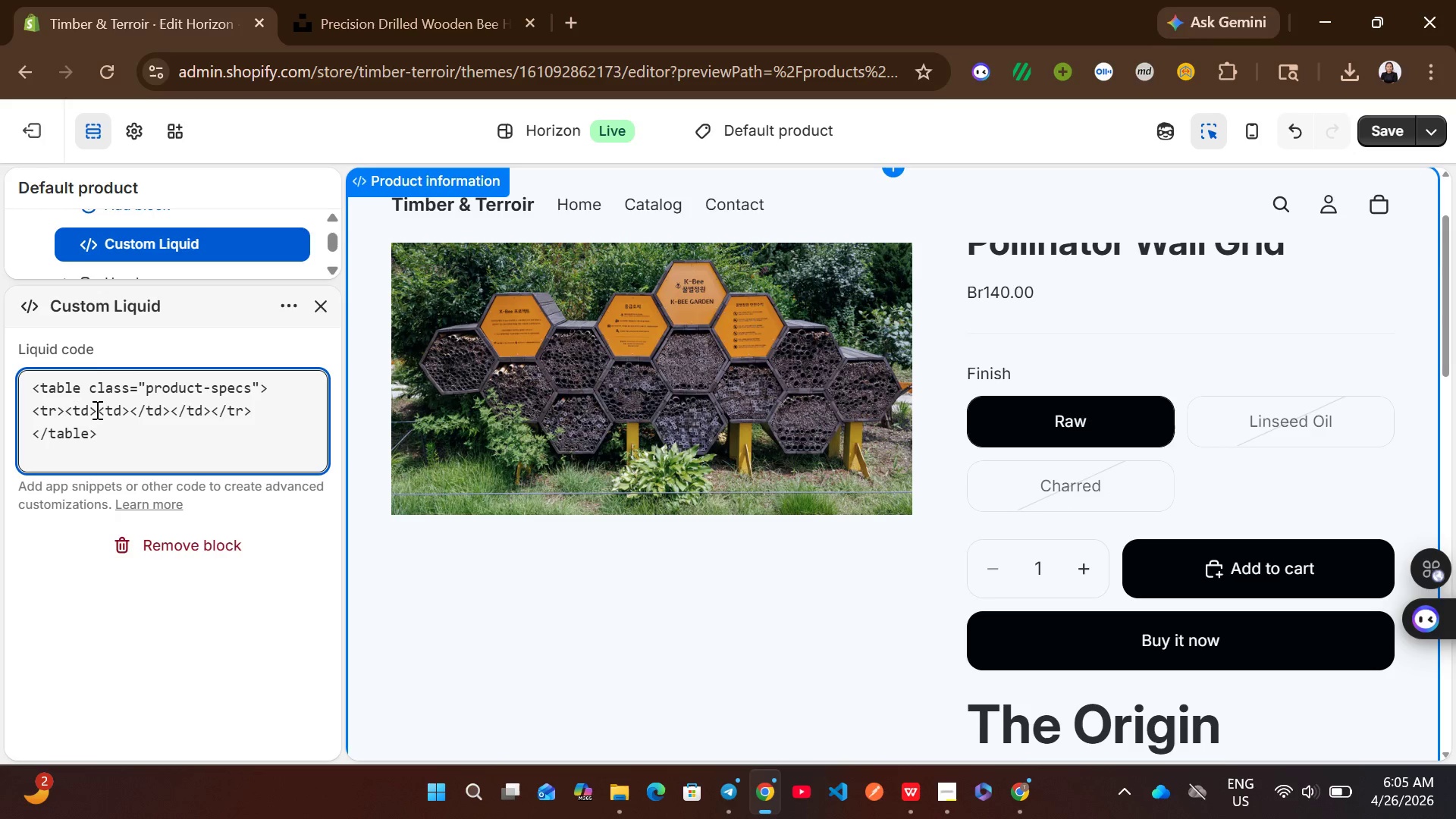 
type(Dimensions:)
 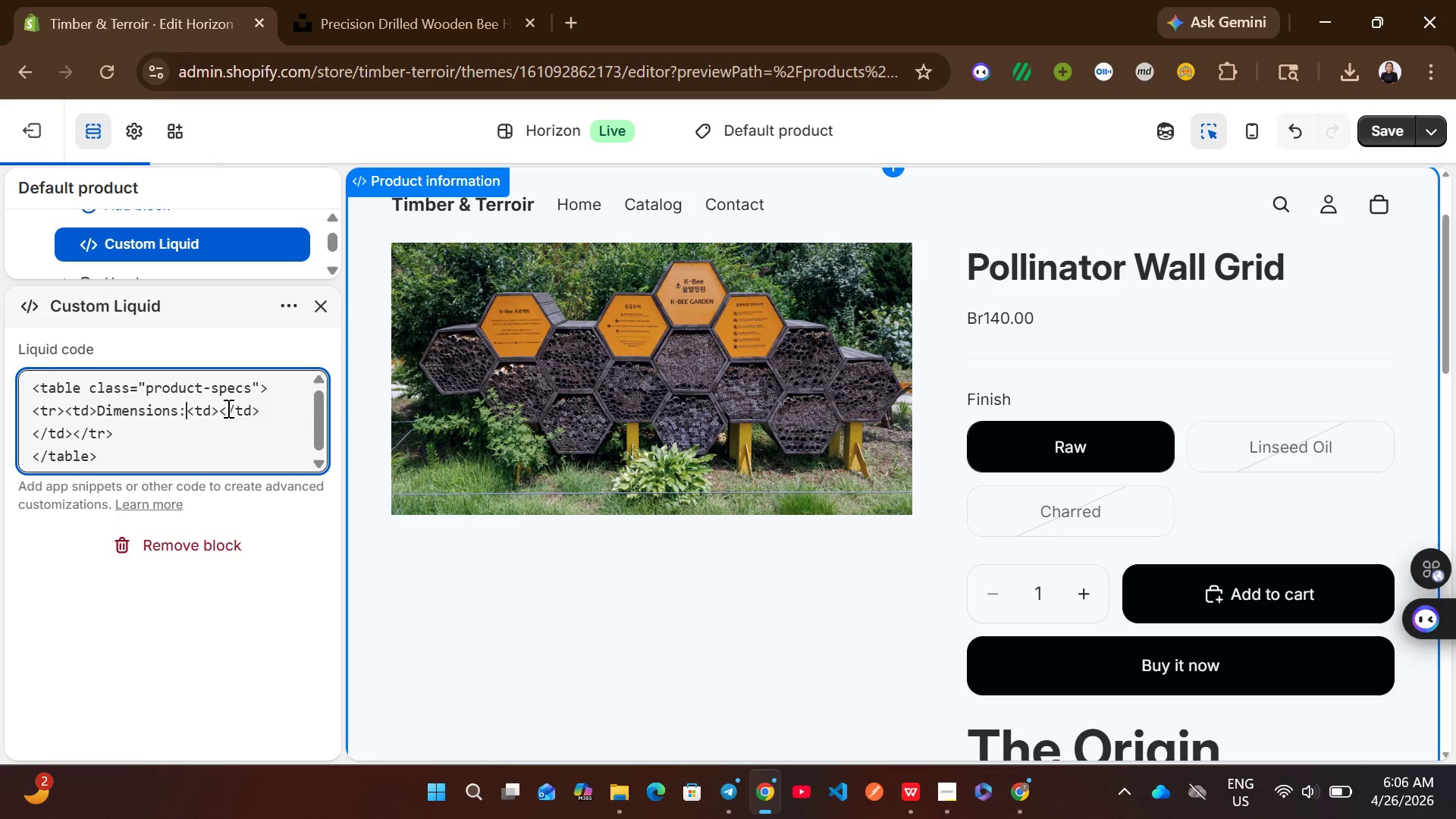 
left_click([218, 408])
 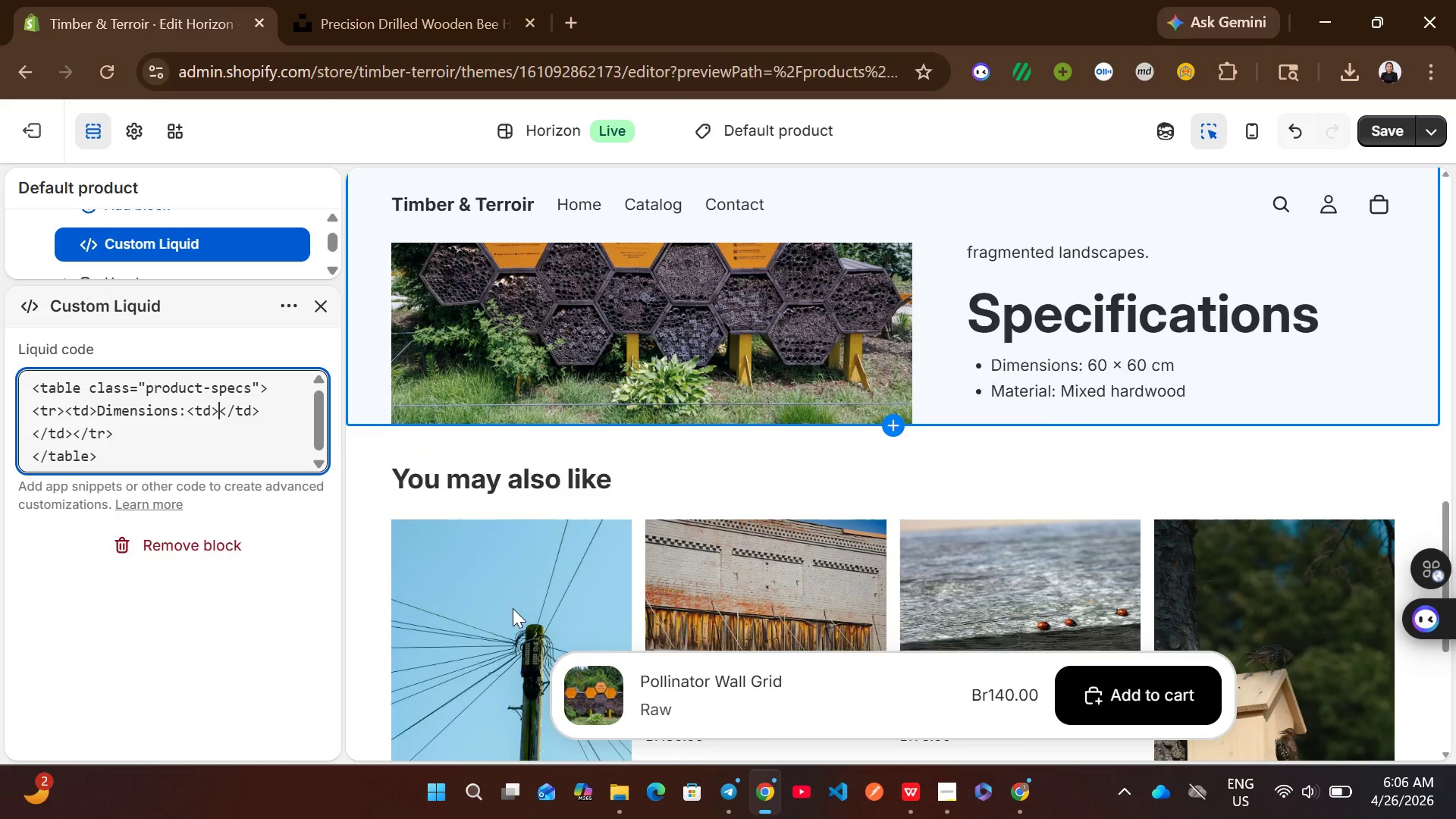 
wait(9.06)
 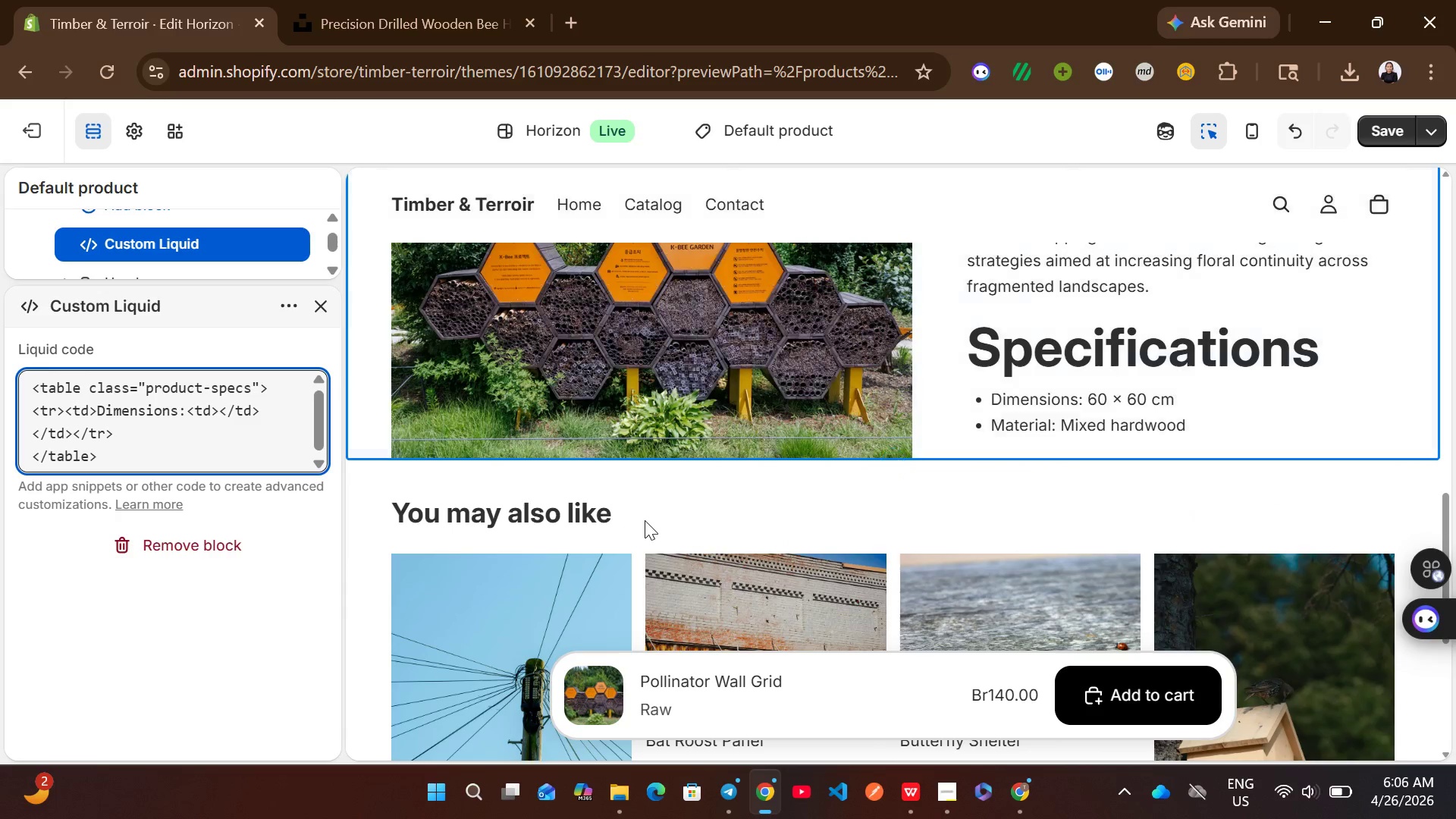 
key(Shift+BracketLeft)
 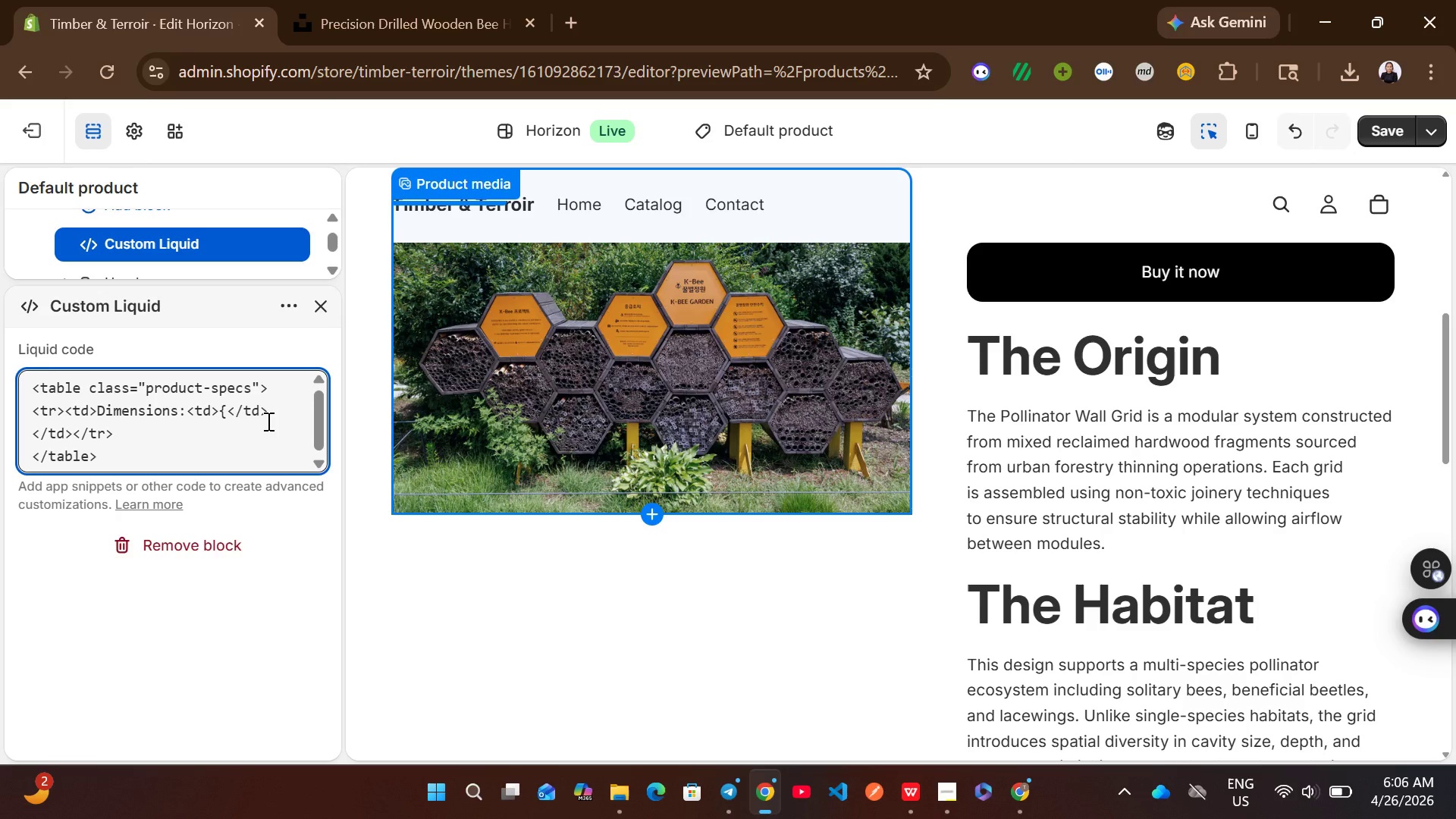 
key(Shift+BracketLeft)
 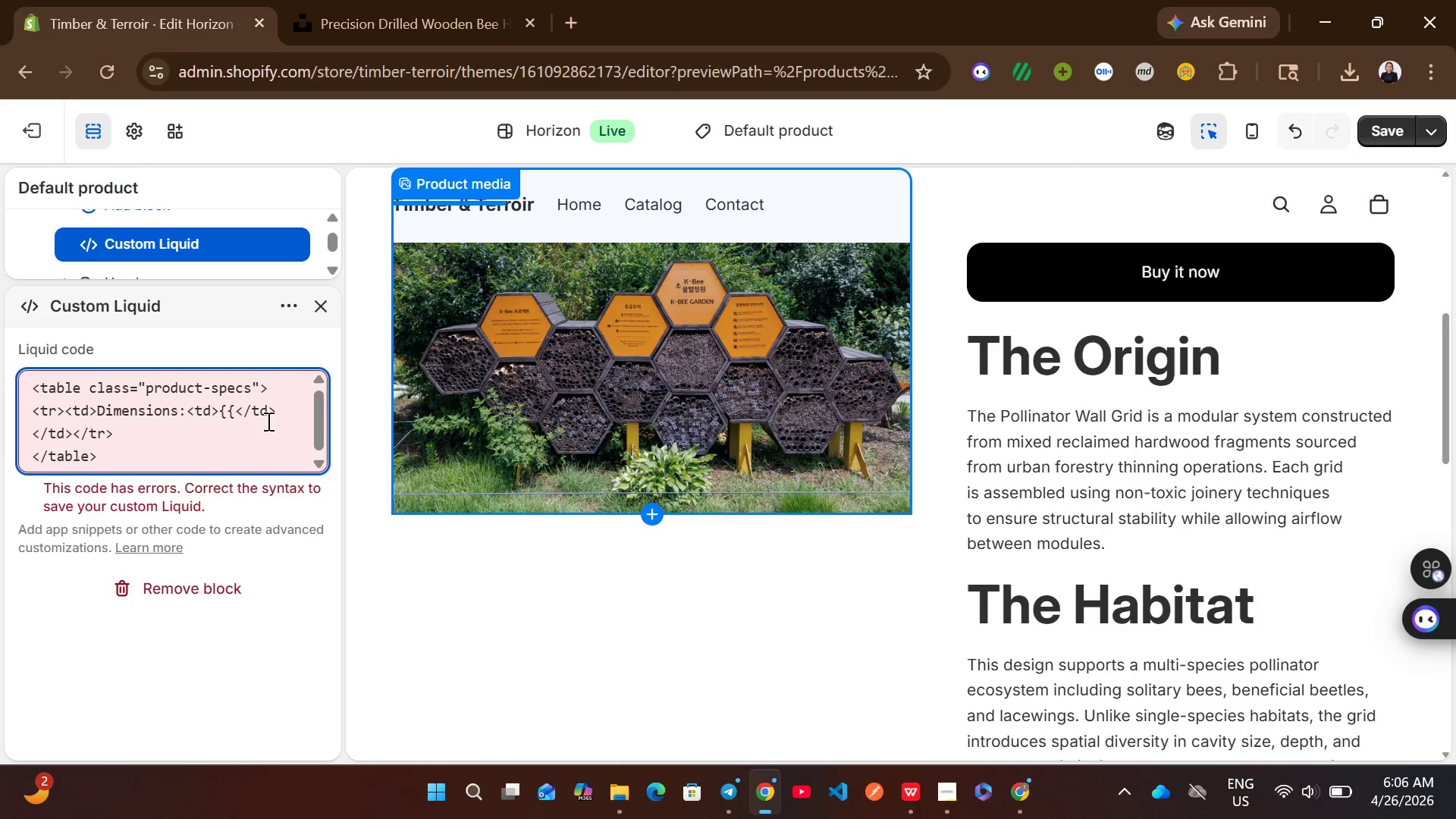 
key(Shift+BracketRight)
 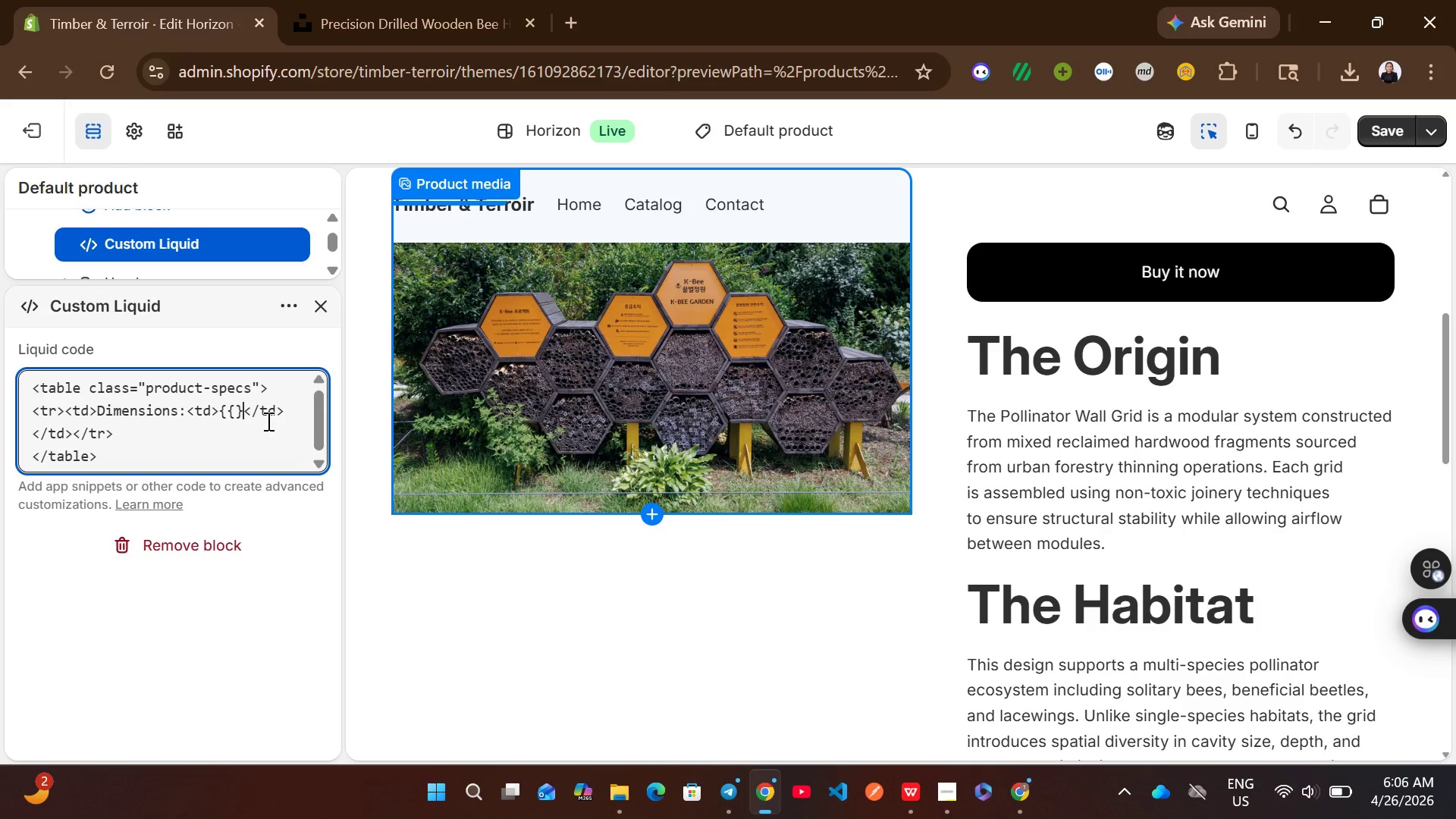 
key(Shift+BracketRight)
 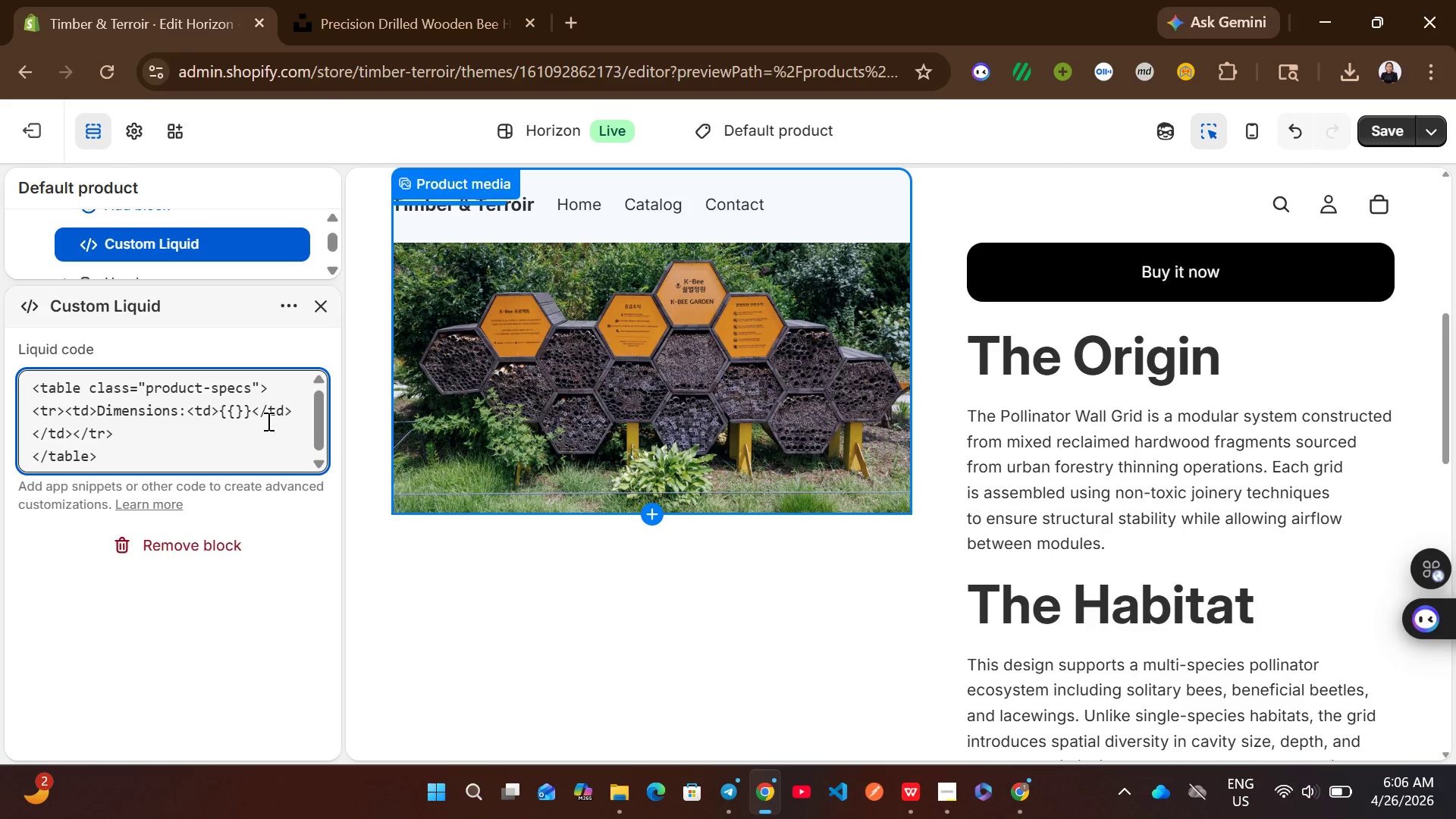 
key(ArrowLeft)
 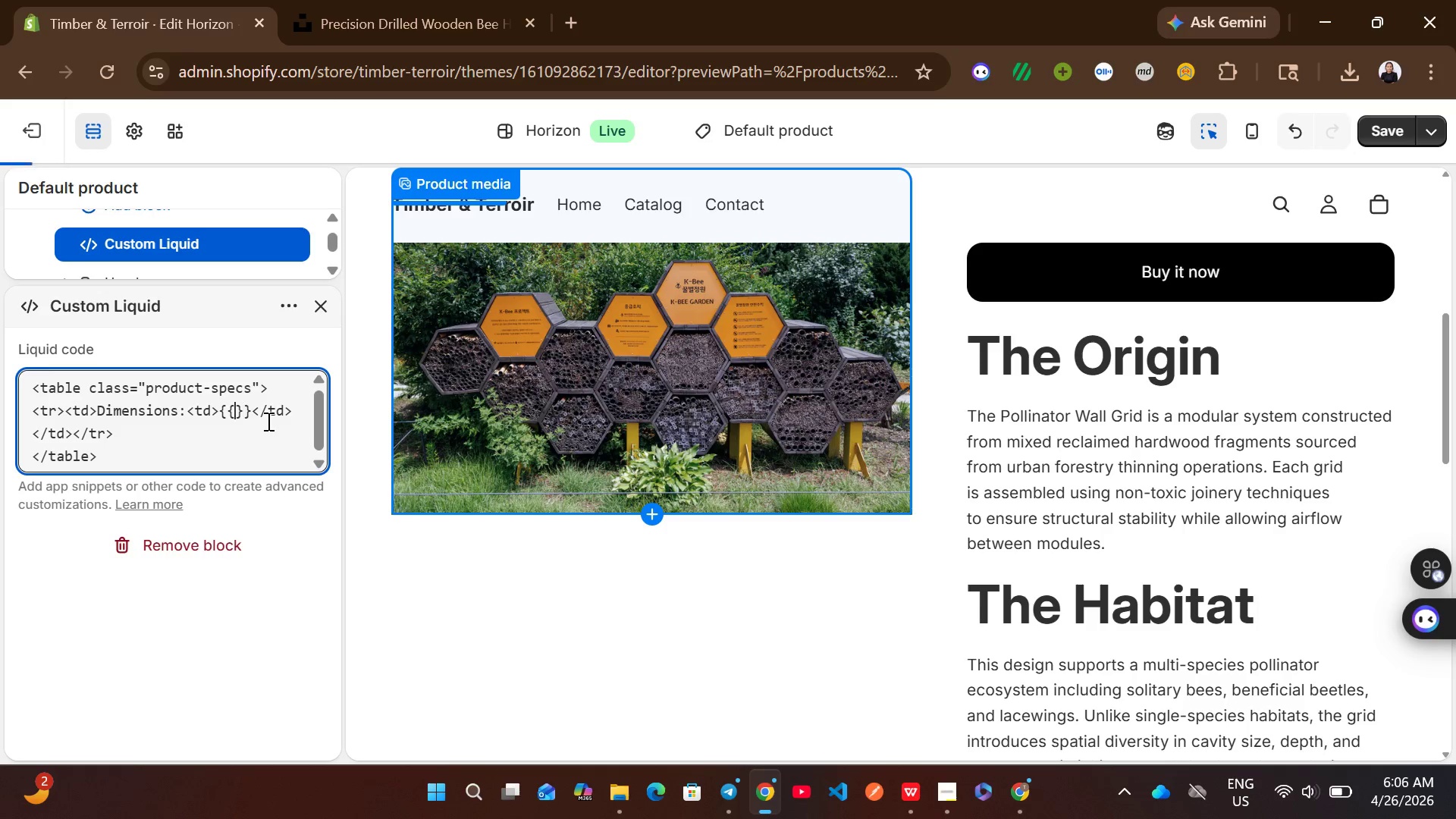 
key(ArrowLeft)
 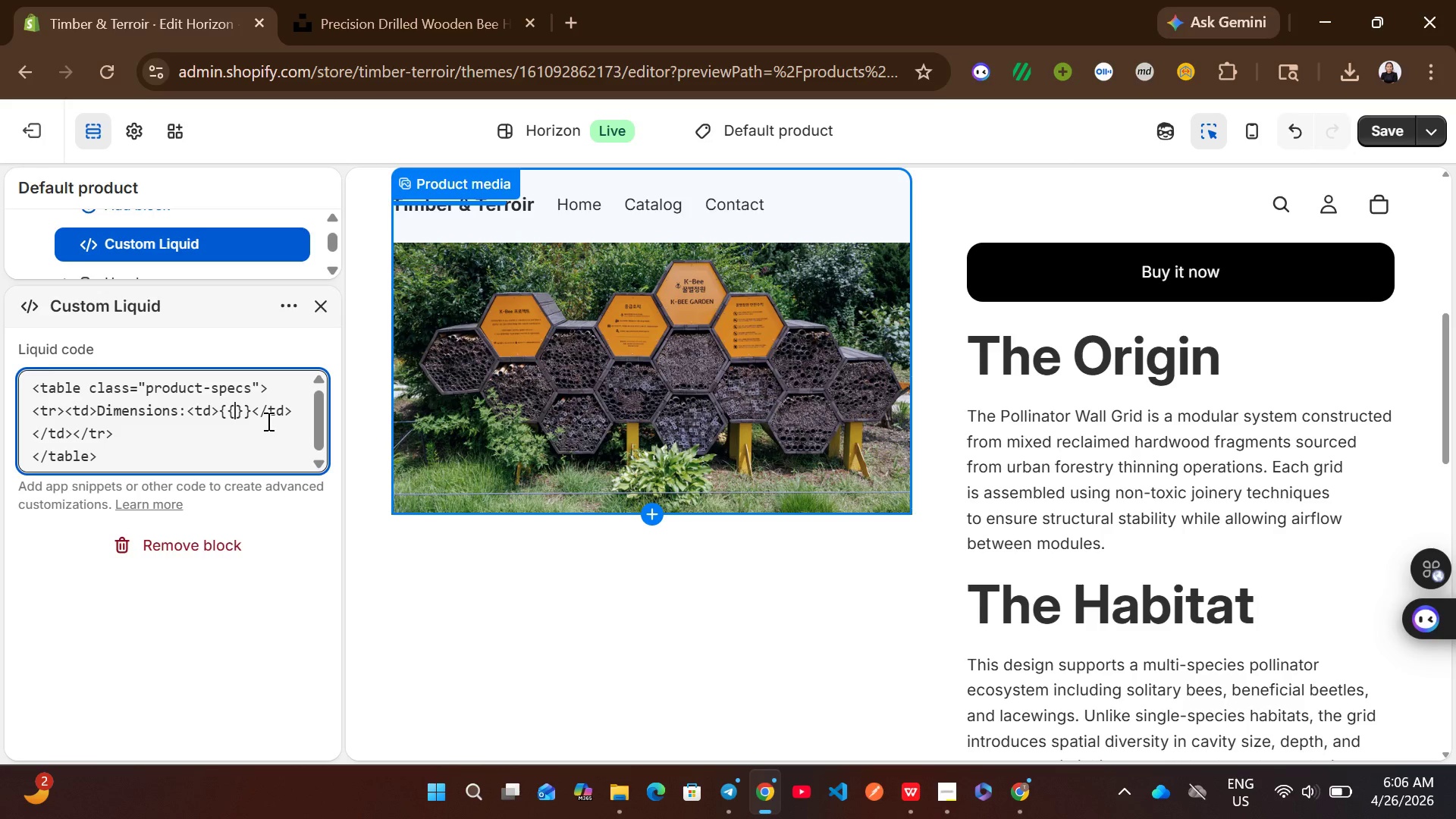 
type(product.metafields.custo.direction)
 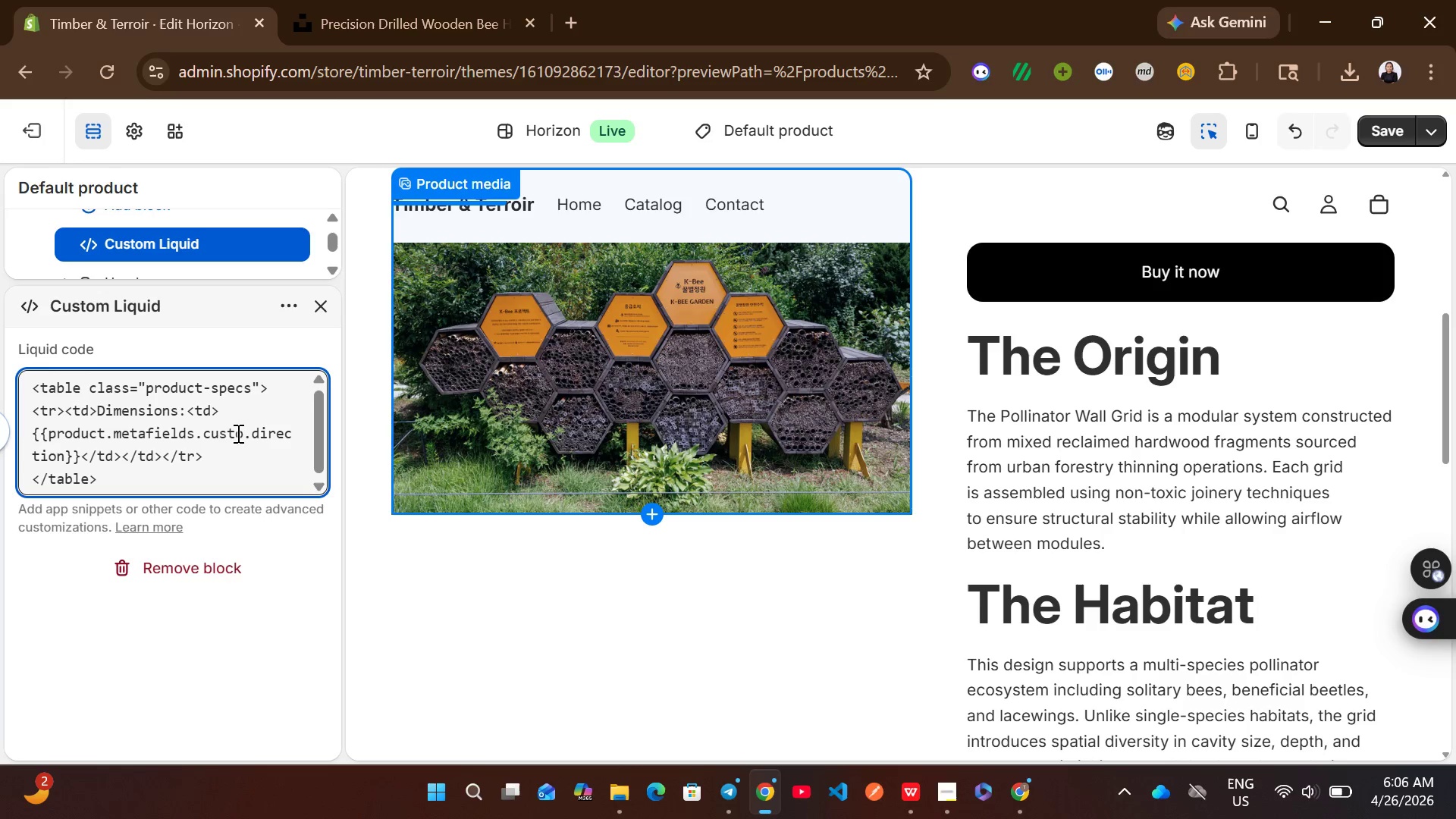 
left_click_drag(start_coordinate=[215, 455], to_coordinate=[31, 410])
 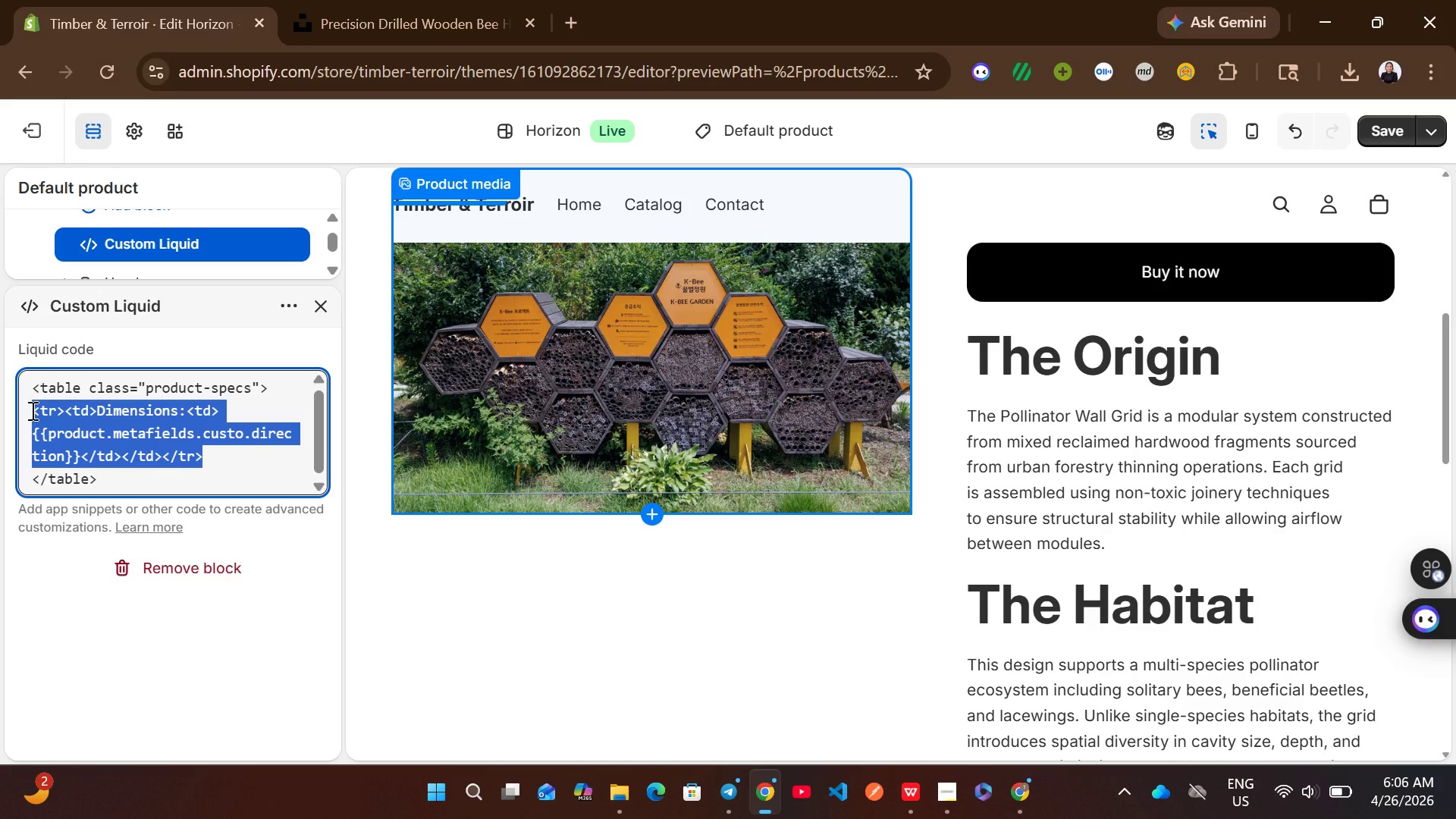 
key(Control+ControlLeft)
 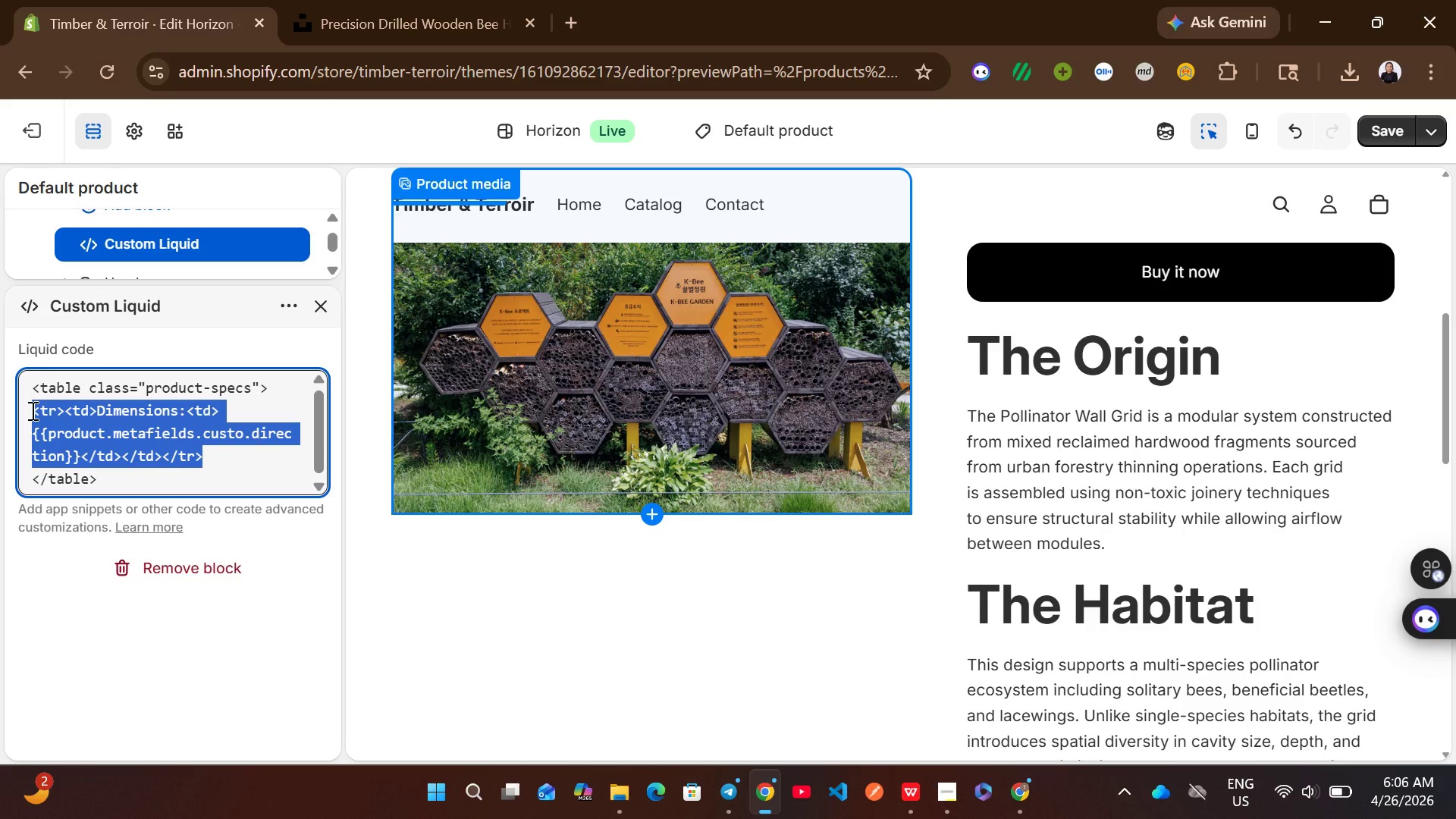 
key(Control+C)
 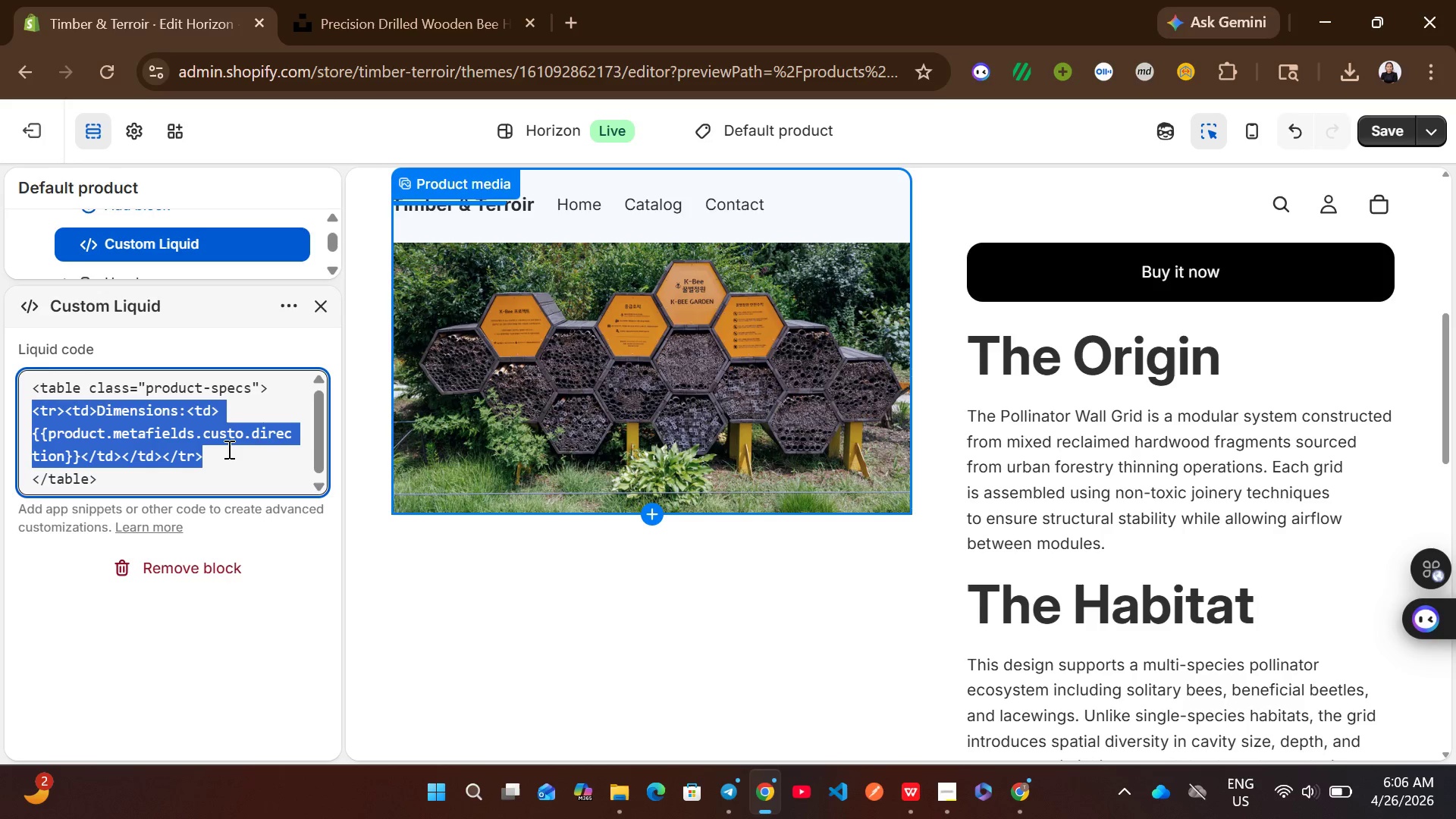 
left_click([228, 450])
 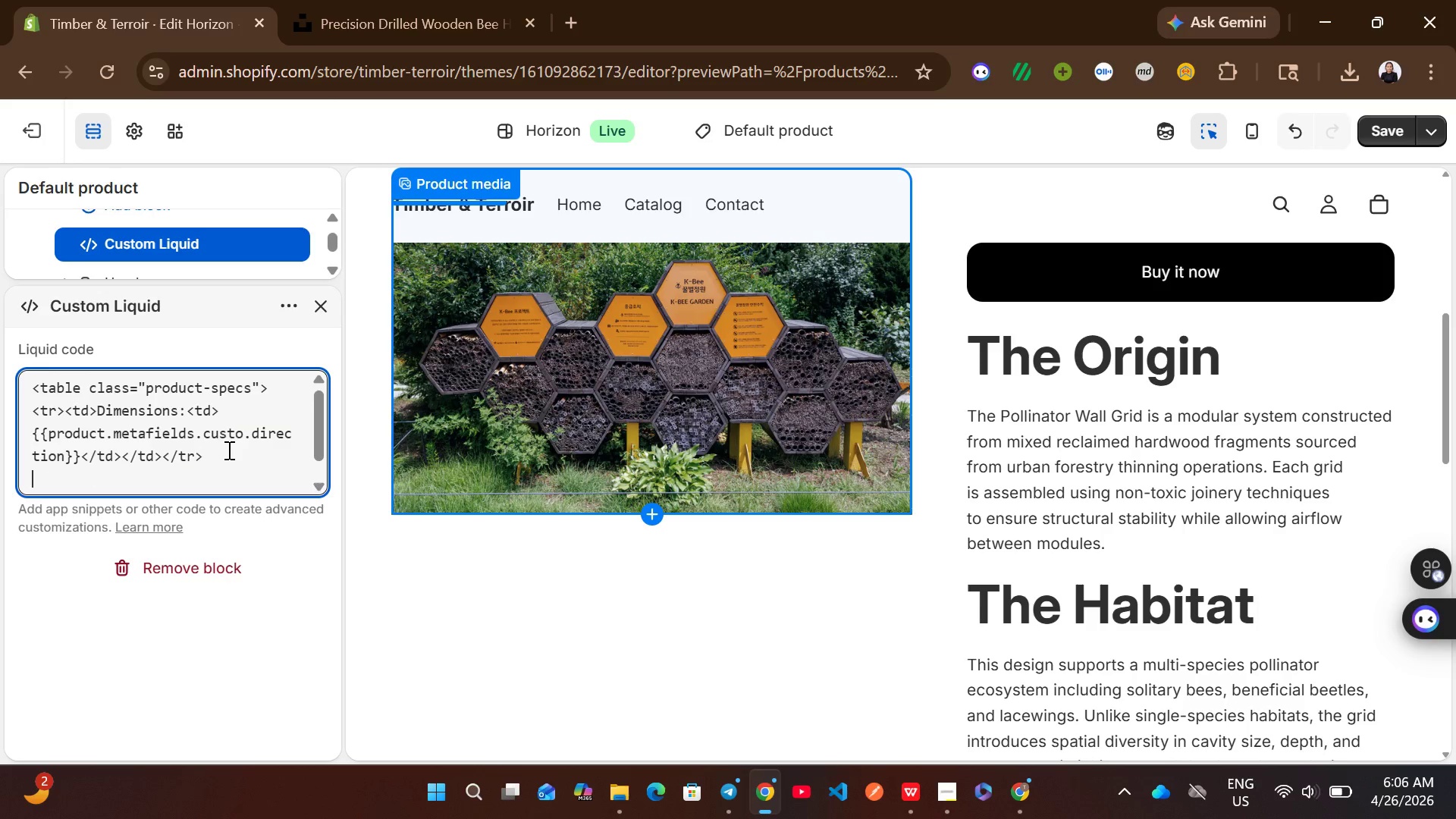 
key(Enter)
 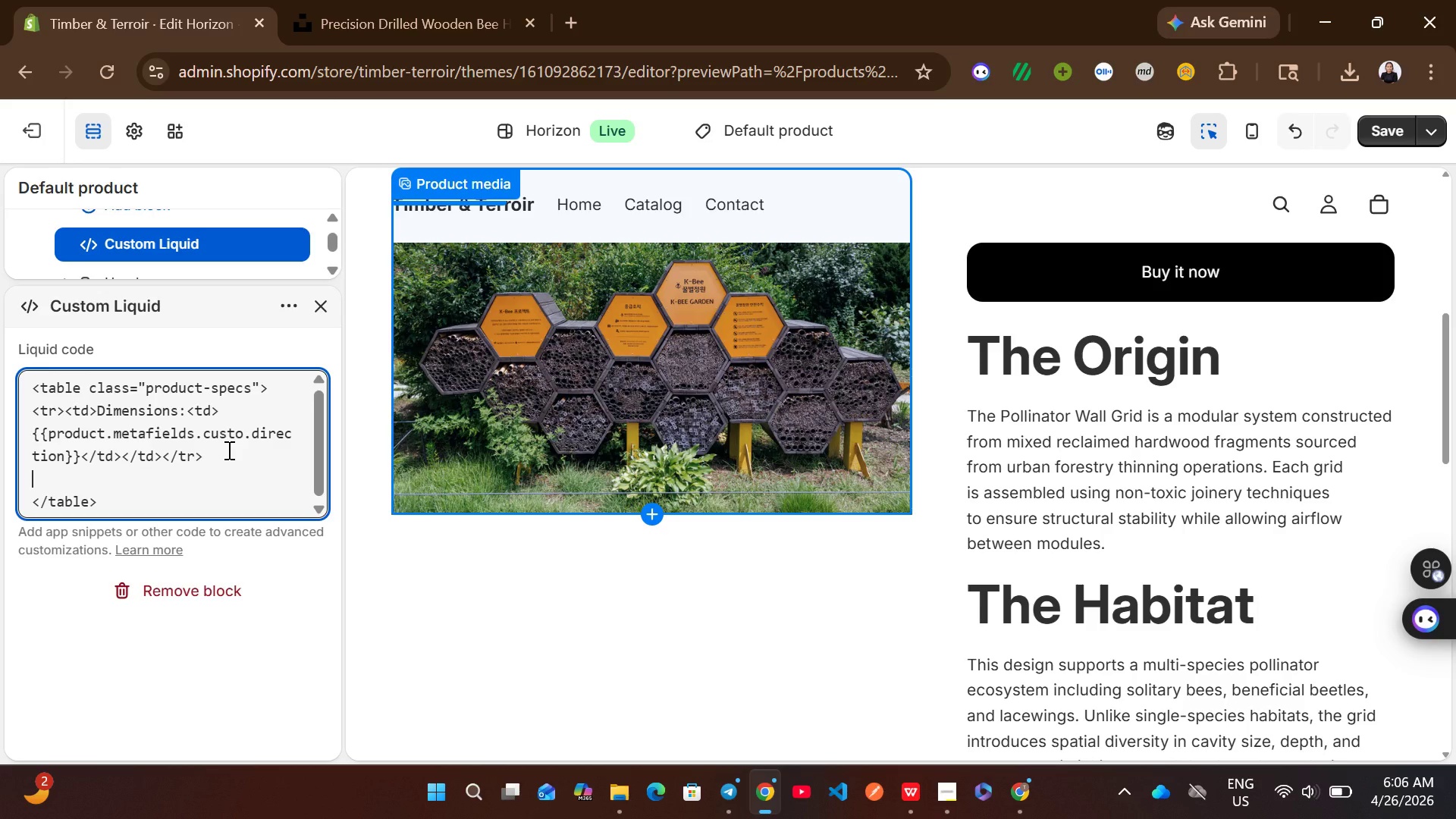 
key(Control+ControlLeft)
 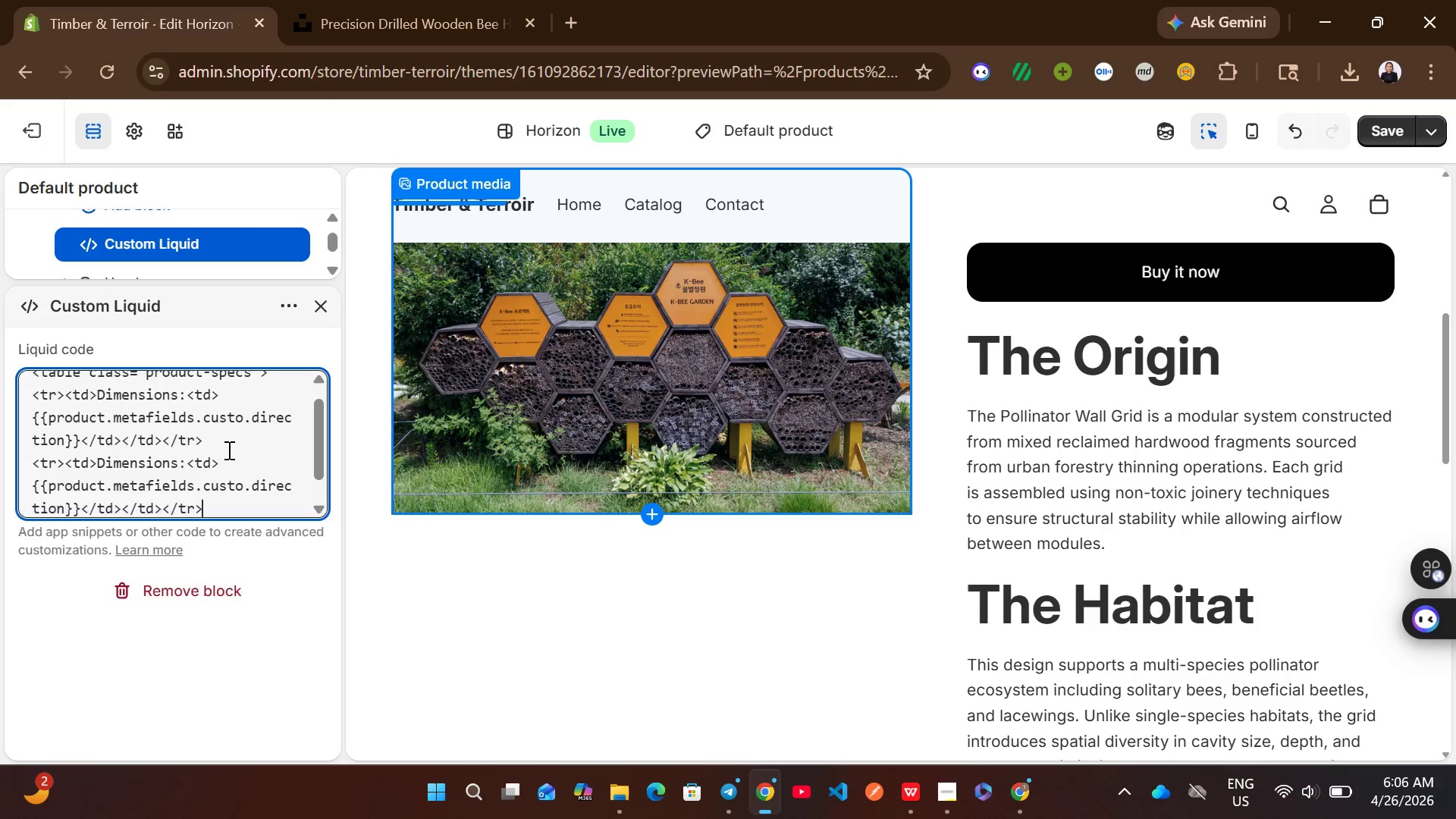 
key(Control+V)
 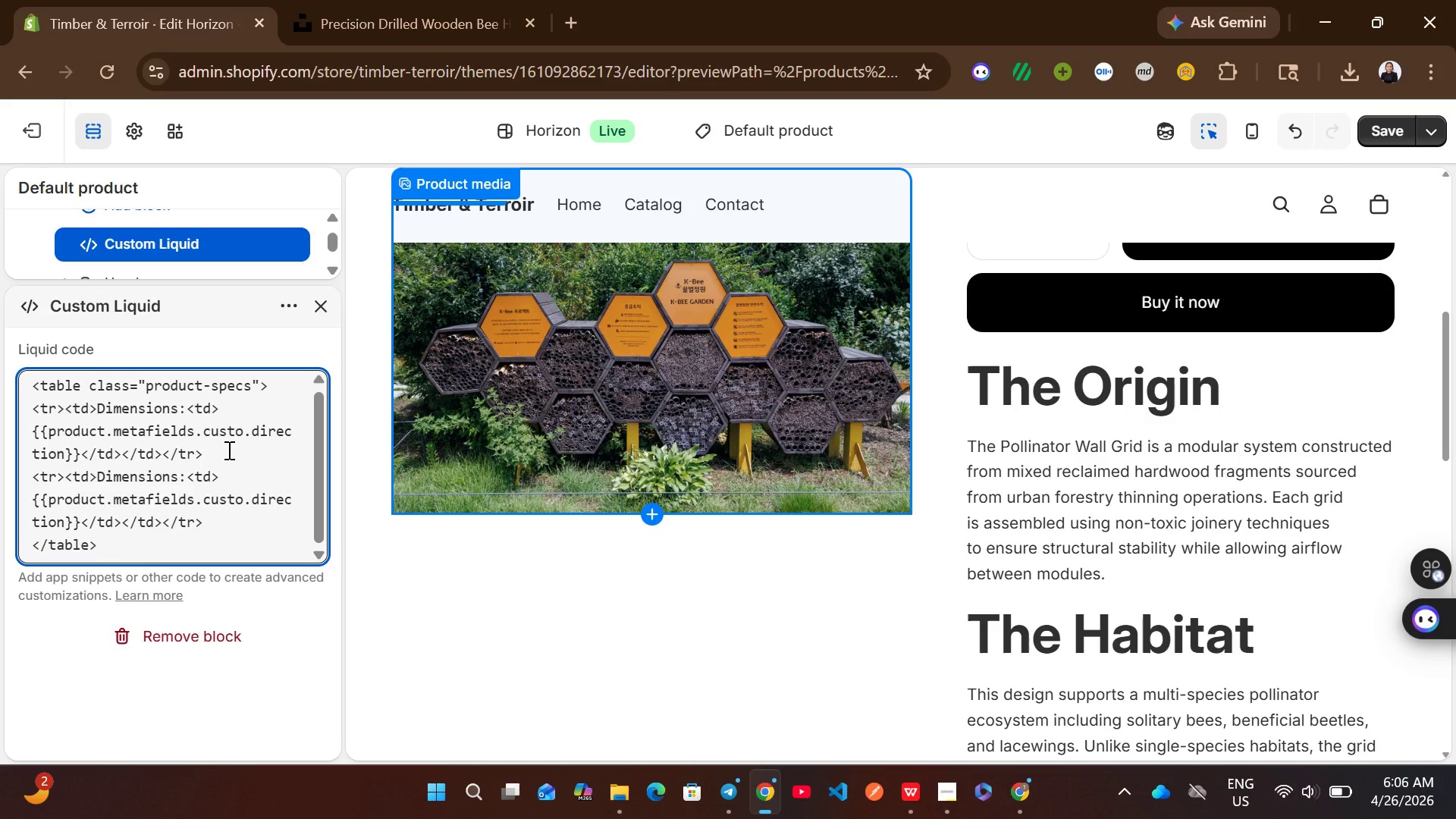 
wait(8.95)
 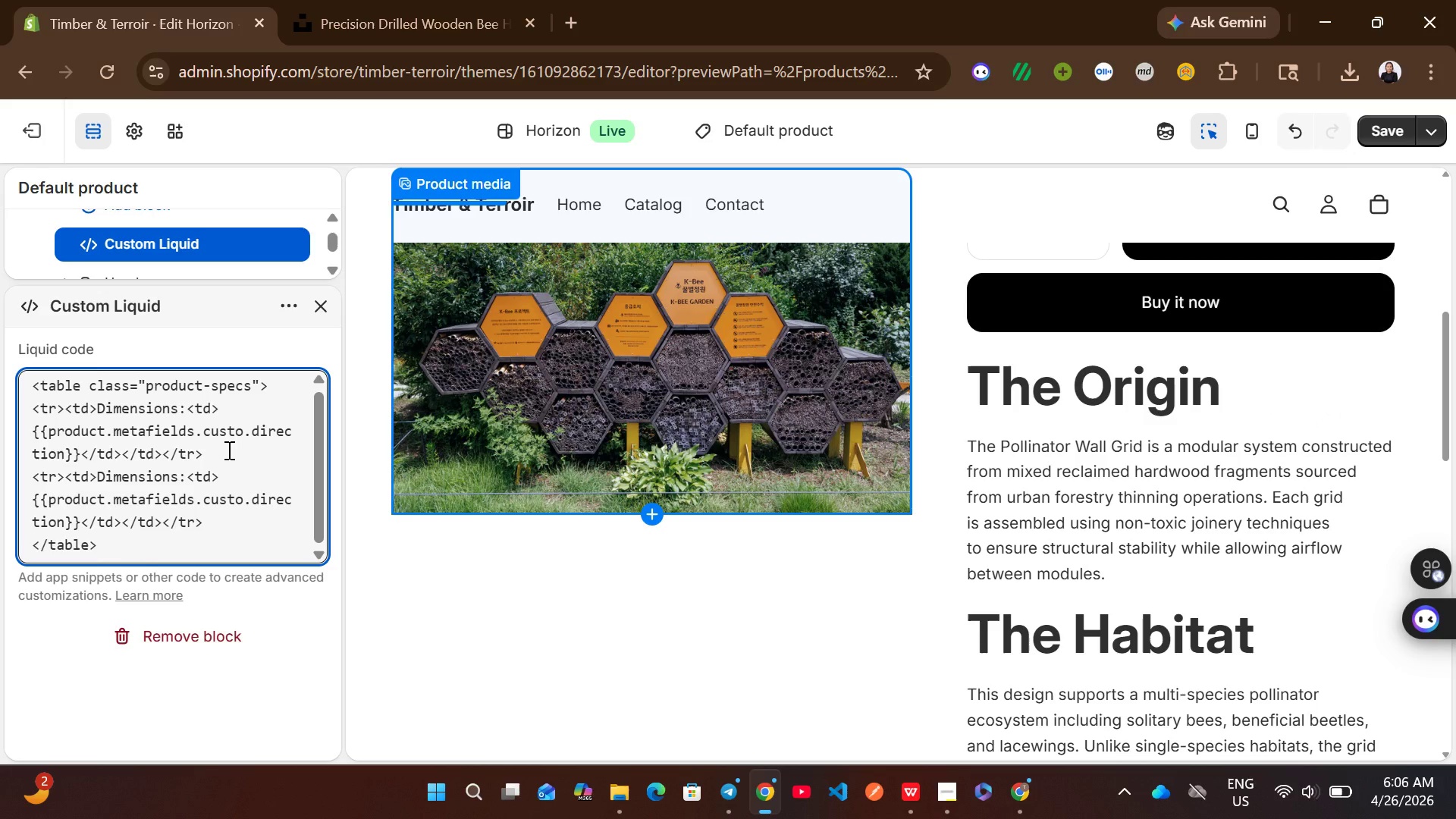 
left_click_drag(start_coordinate=[178, 474], to_coordinate=[100, 466])
 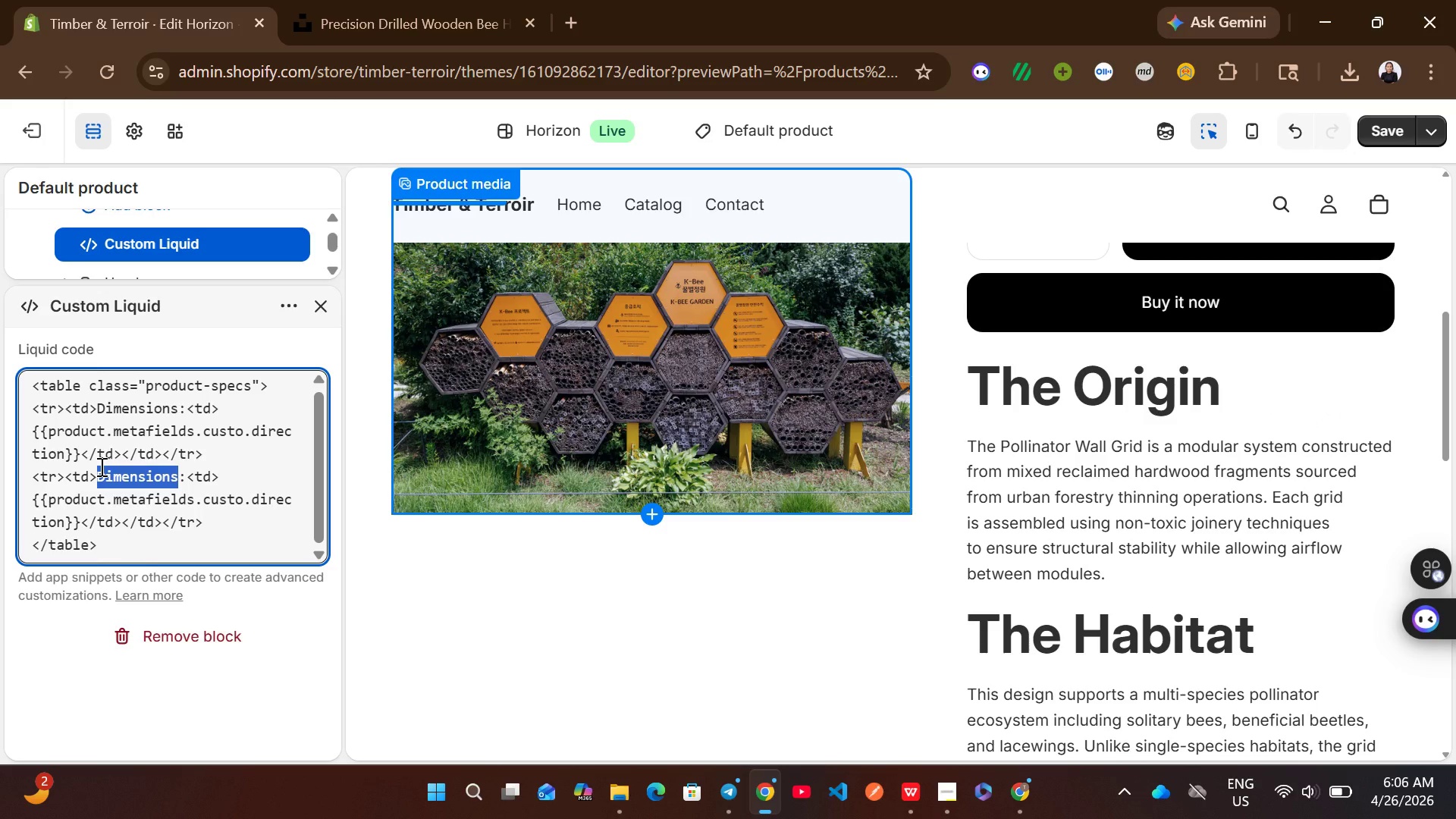 
type(Mounting Heighr)
key(Backspace)
type(t)
 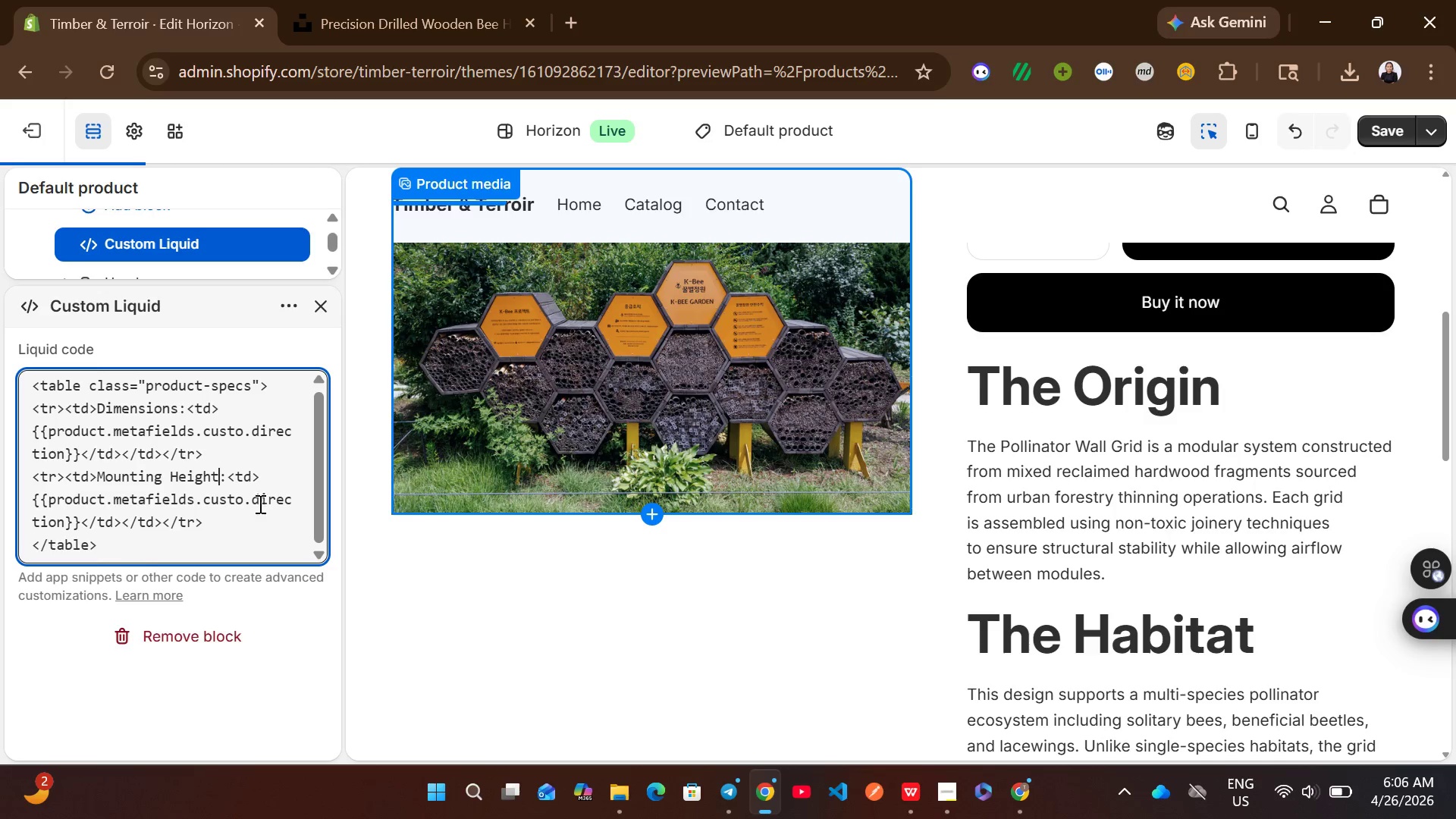 
left_click_drag(start_coordinate=[253, 499], to_coordinate=[62, 519])
 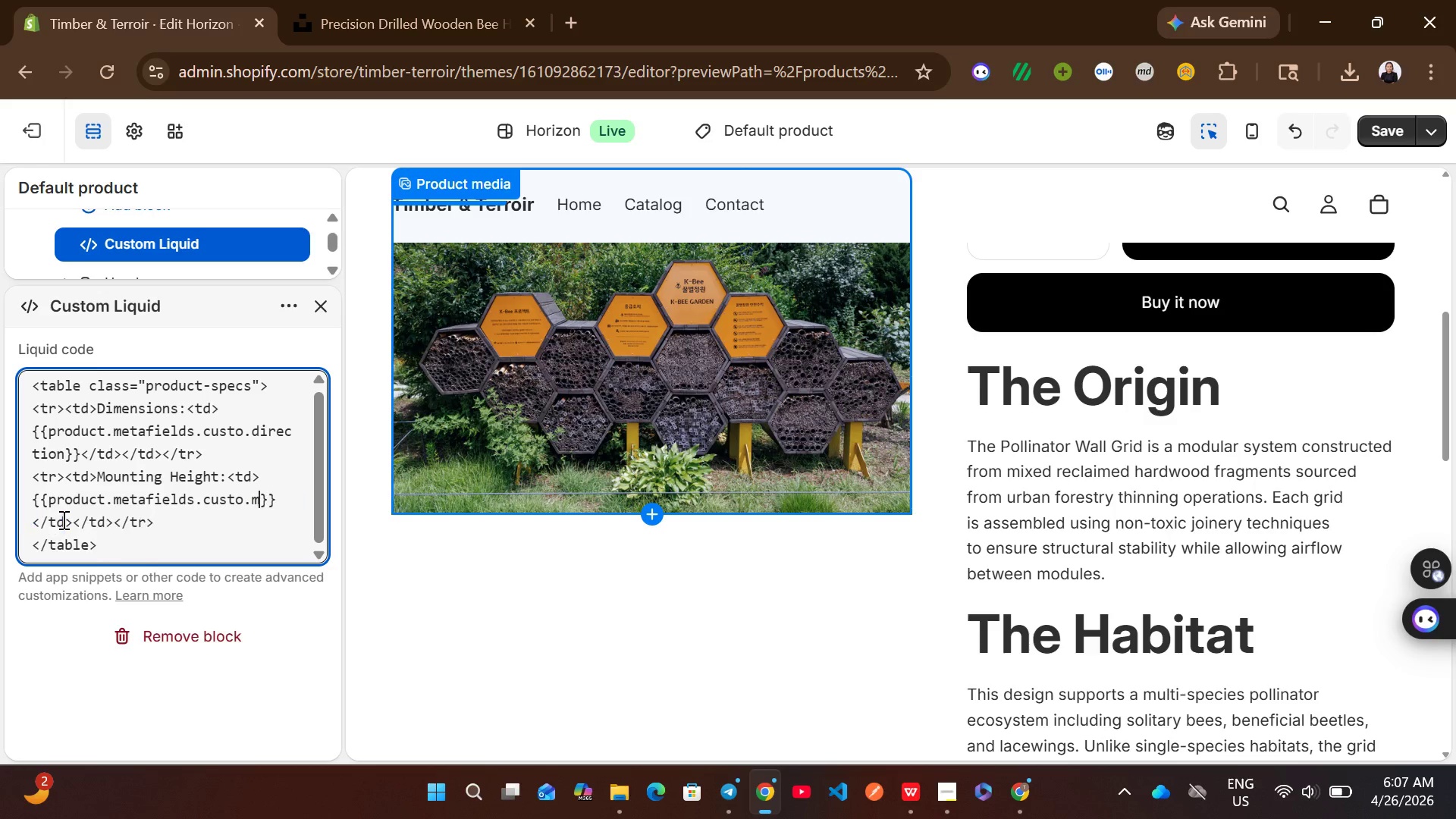 
type(mounting_height)
 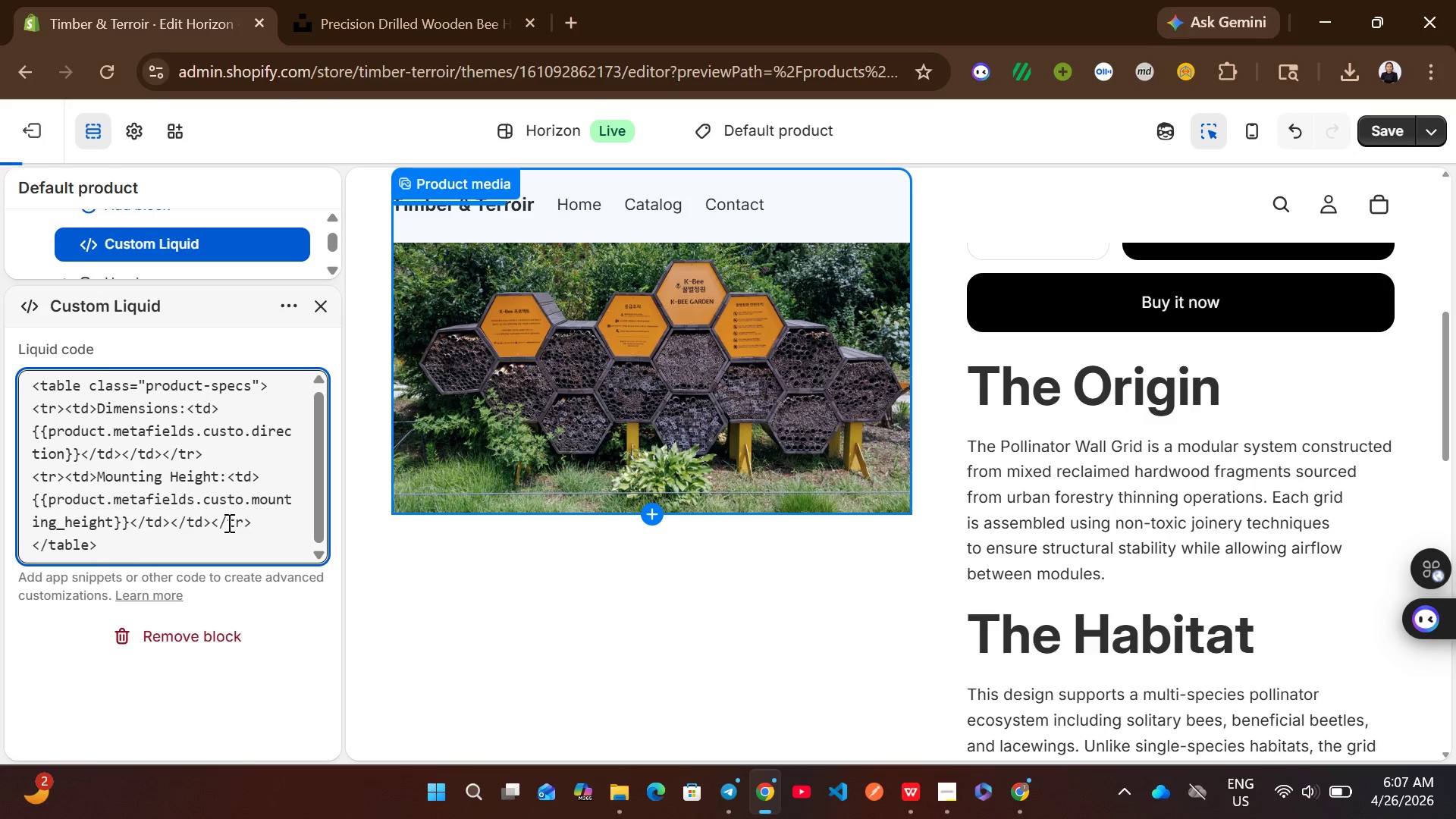 
left_click([254, 522])
 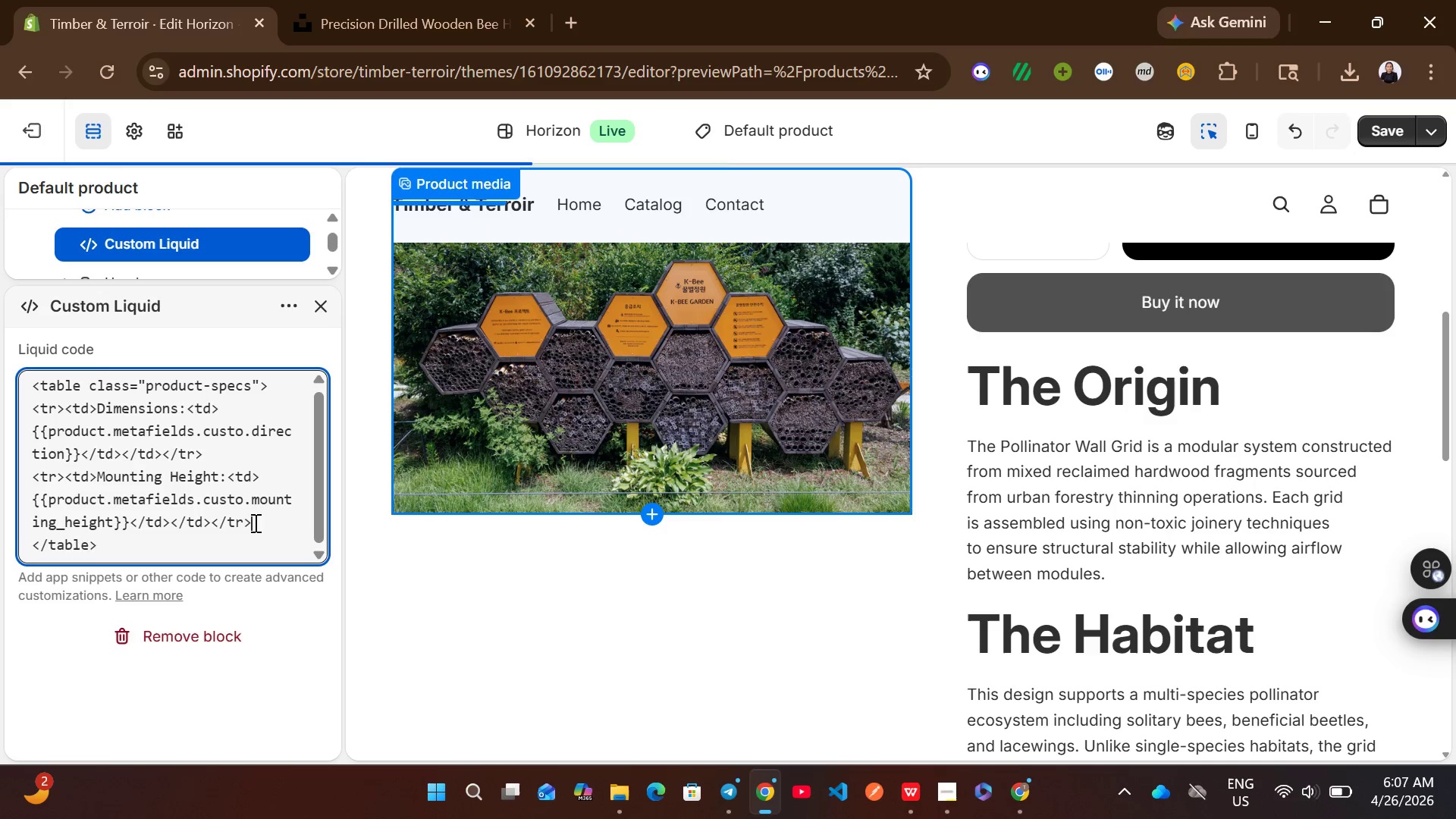 
key(Enter)
 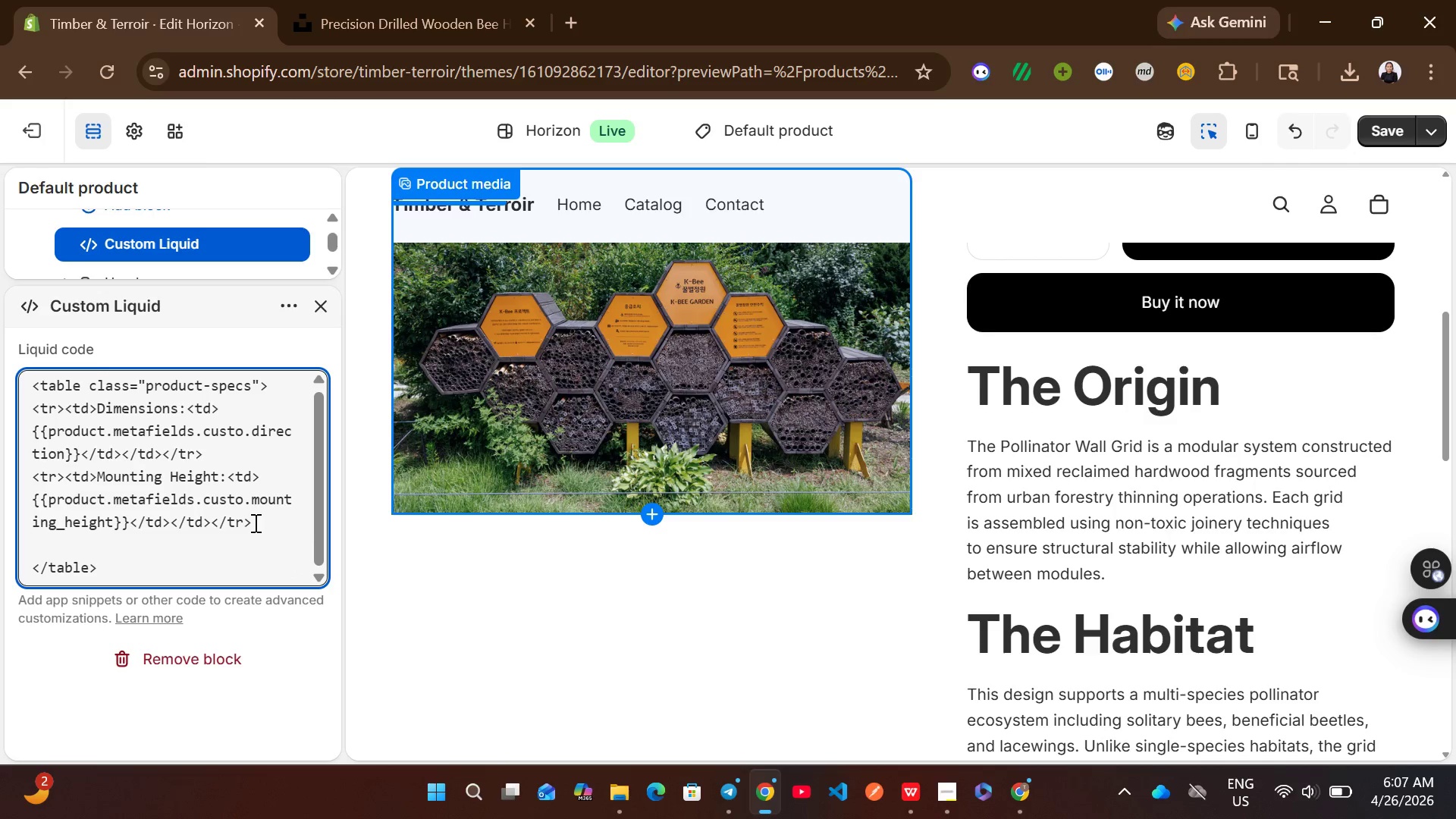 
key(Control+ControlLeft)
 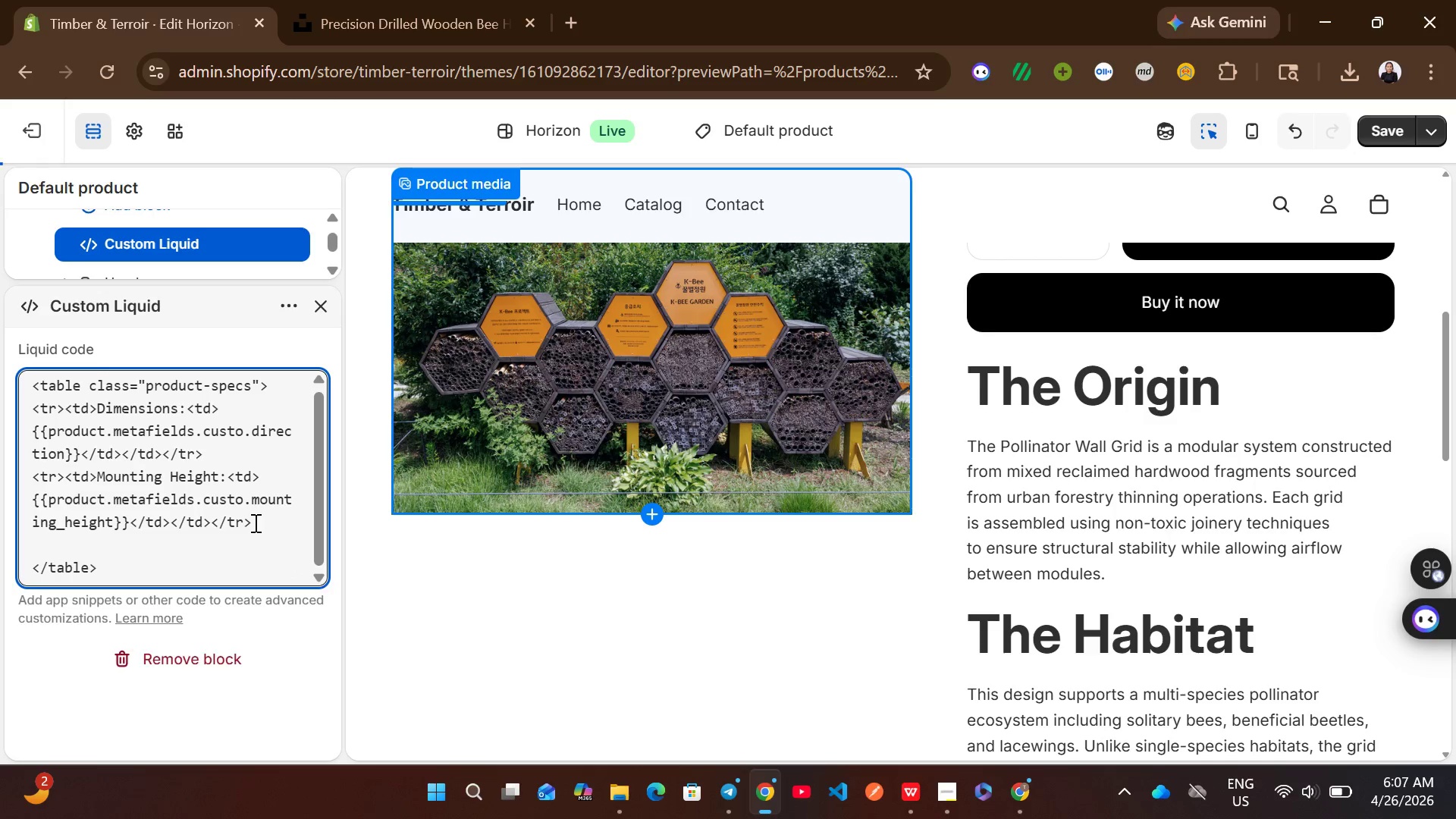 
key(Control+V)
 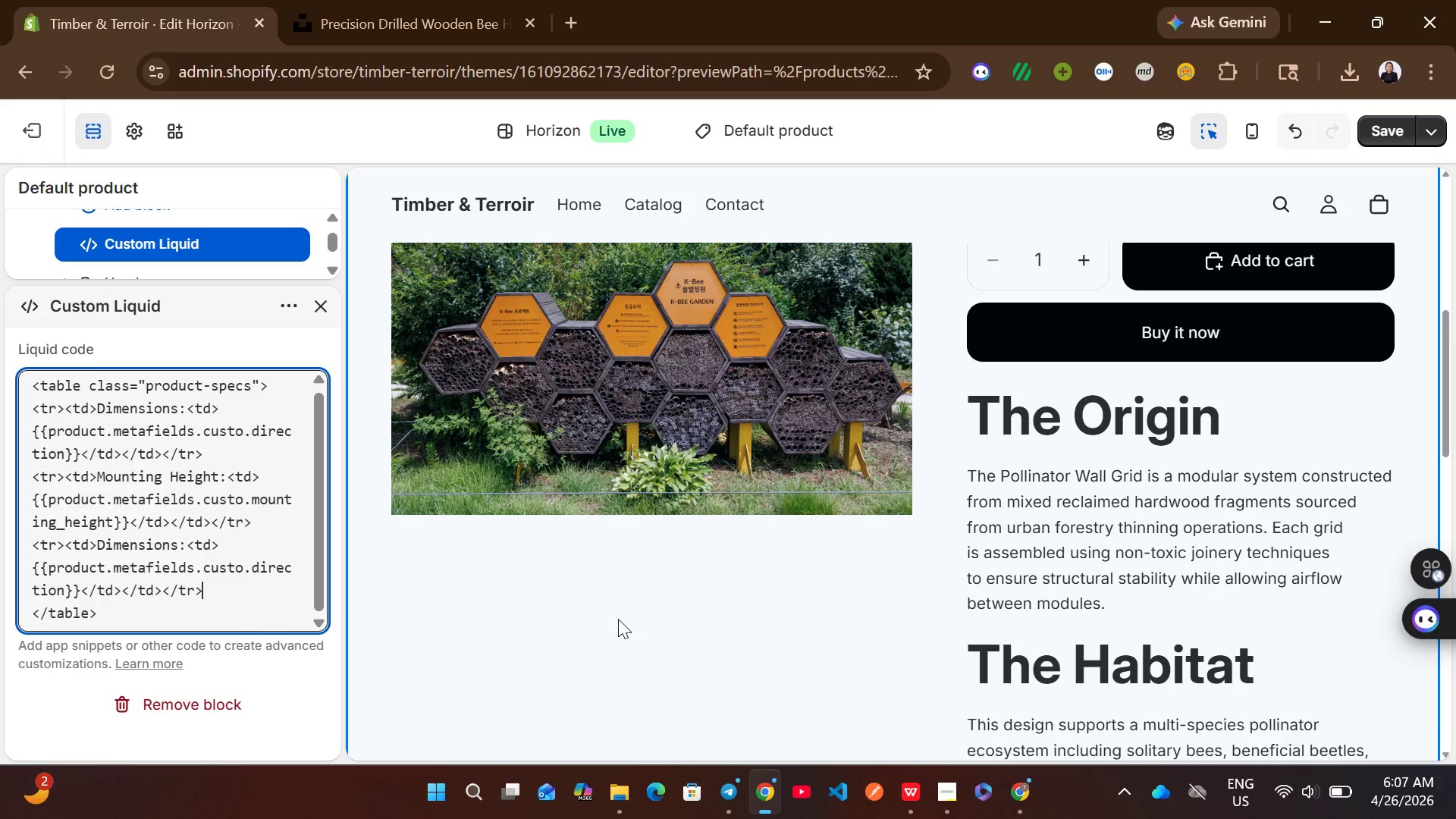 
wait(11.27)
 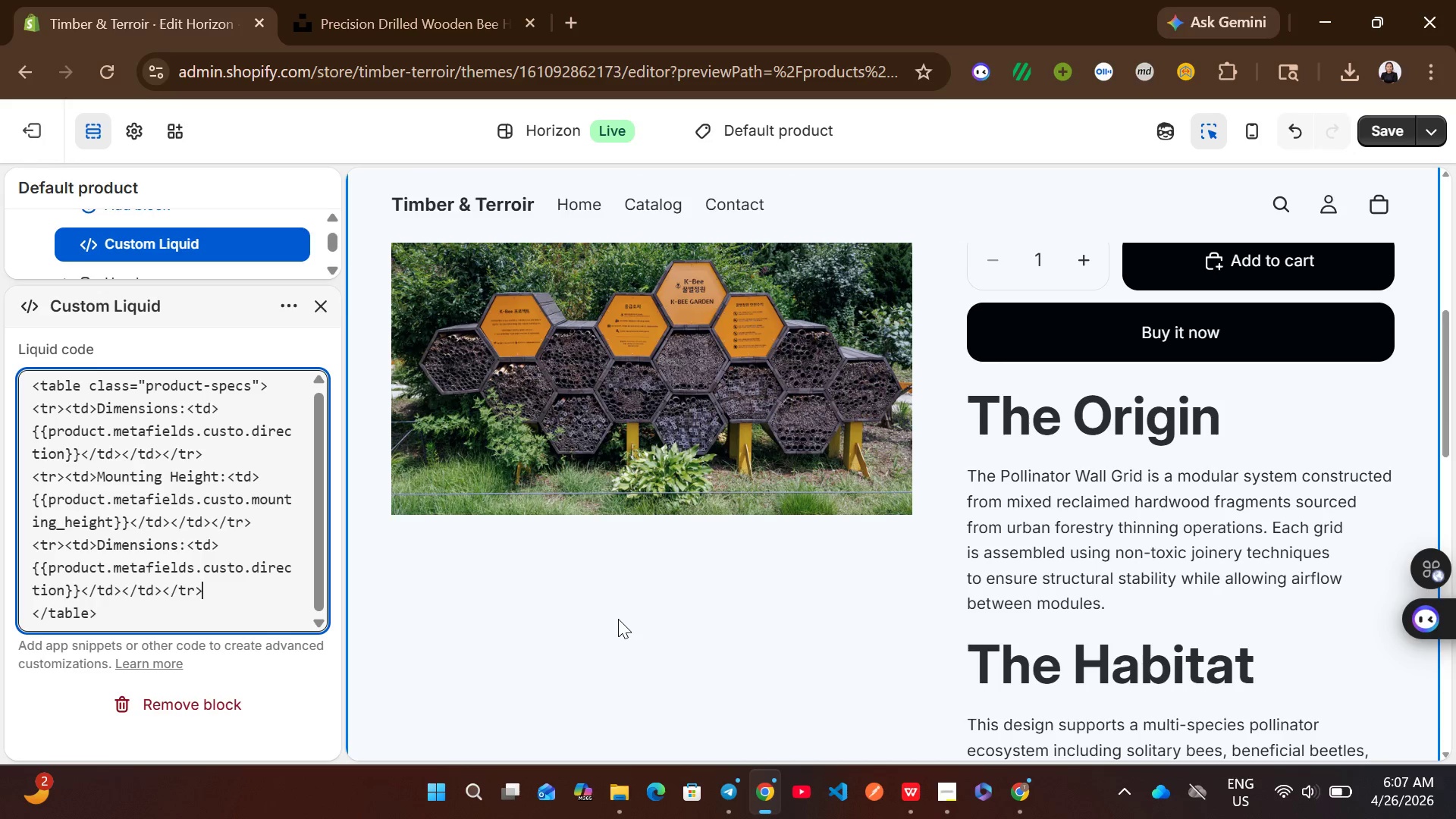 
left_click_drag(start_coordinate=[179, 549], to_coordinate=[96, 542])
 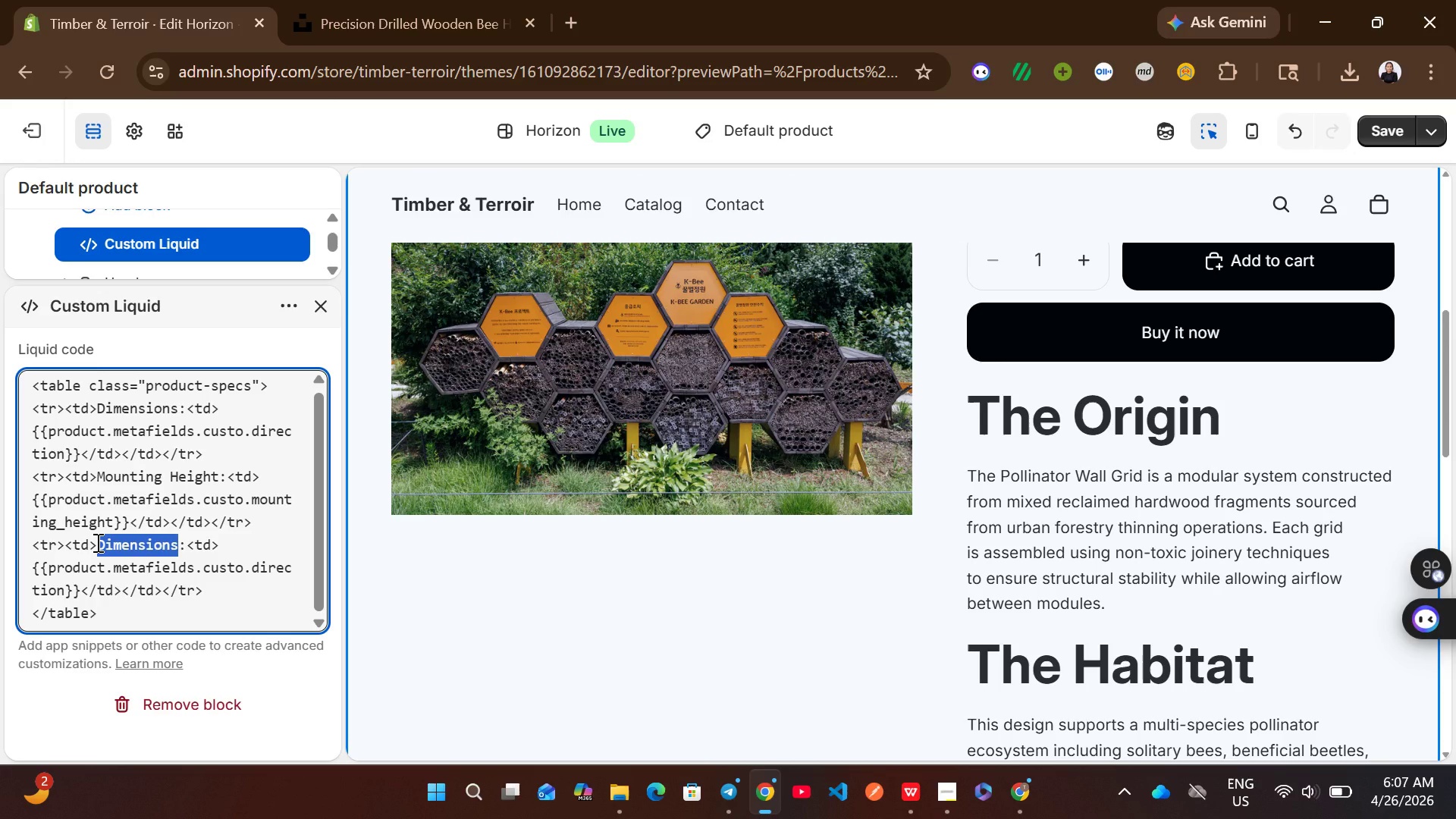 
type(Material)
 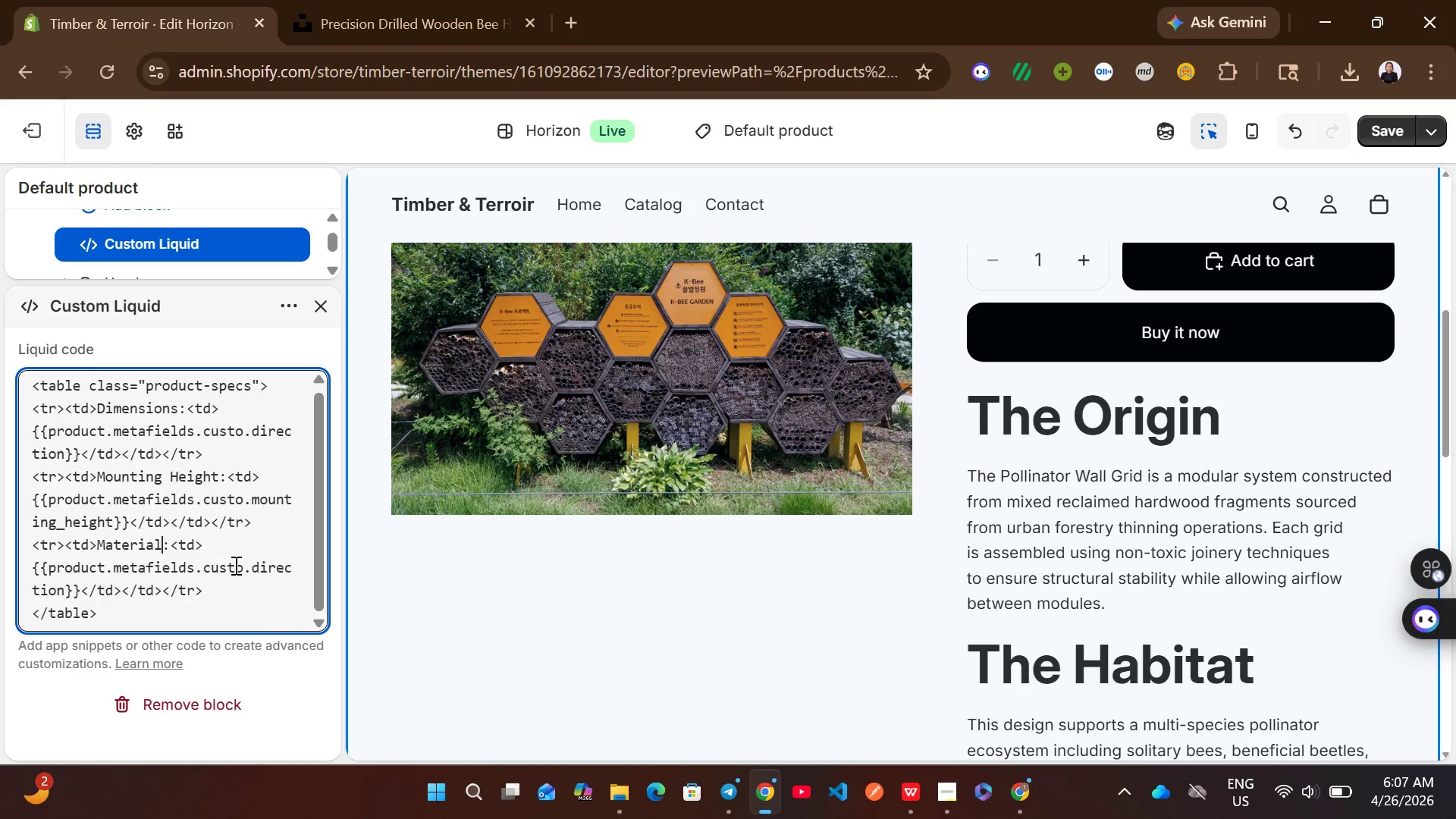 
left_click_drag(start_coordinate=[252, 566], to_coordinate=[66, 591])
 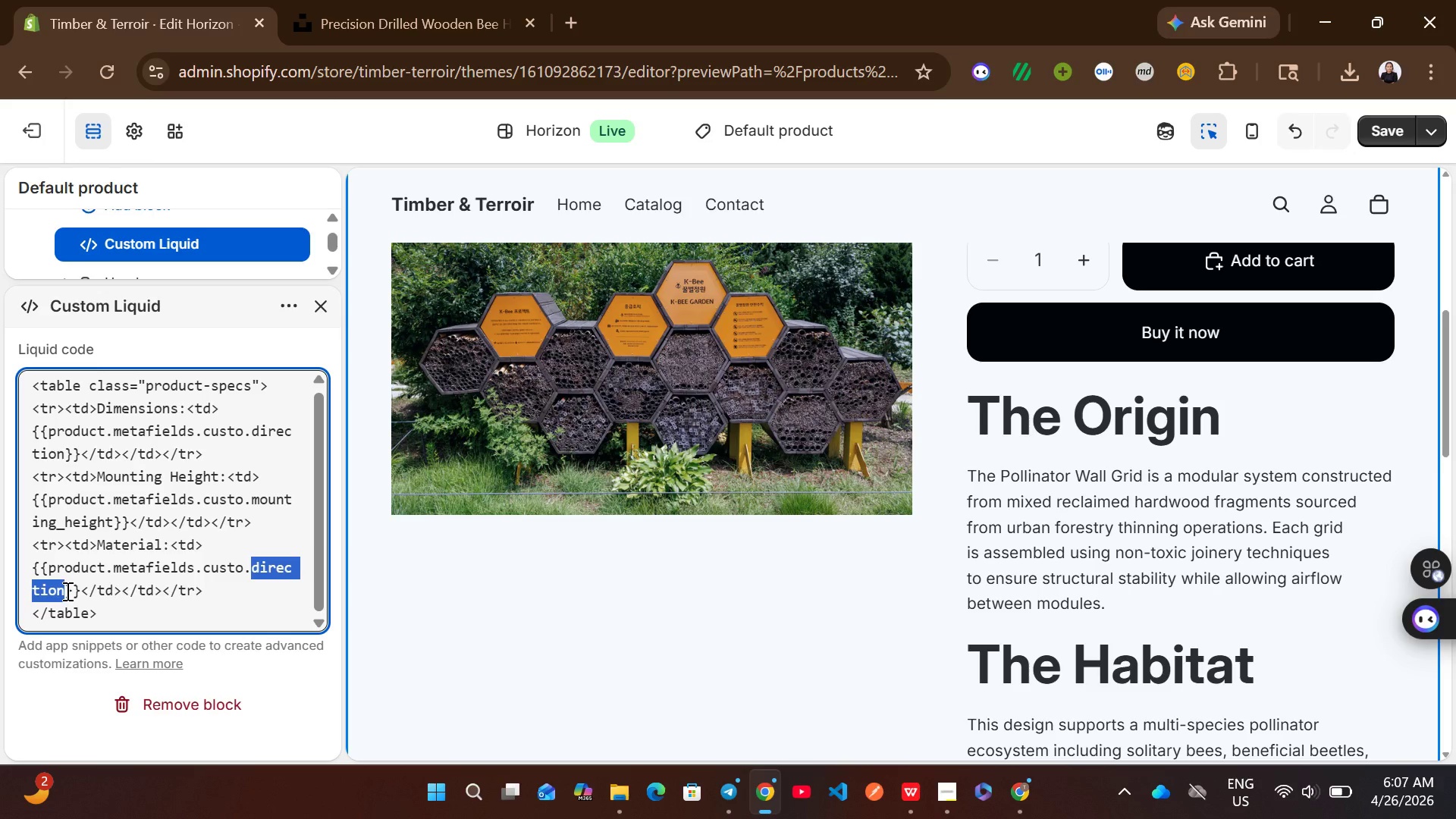 
type(material)
 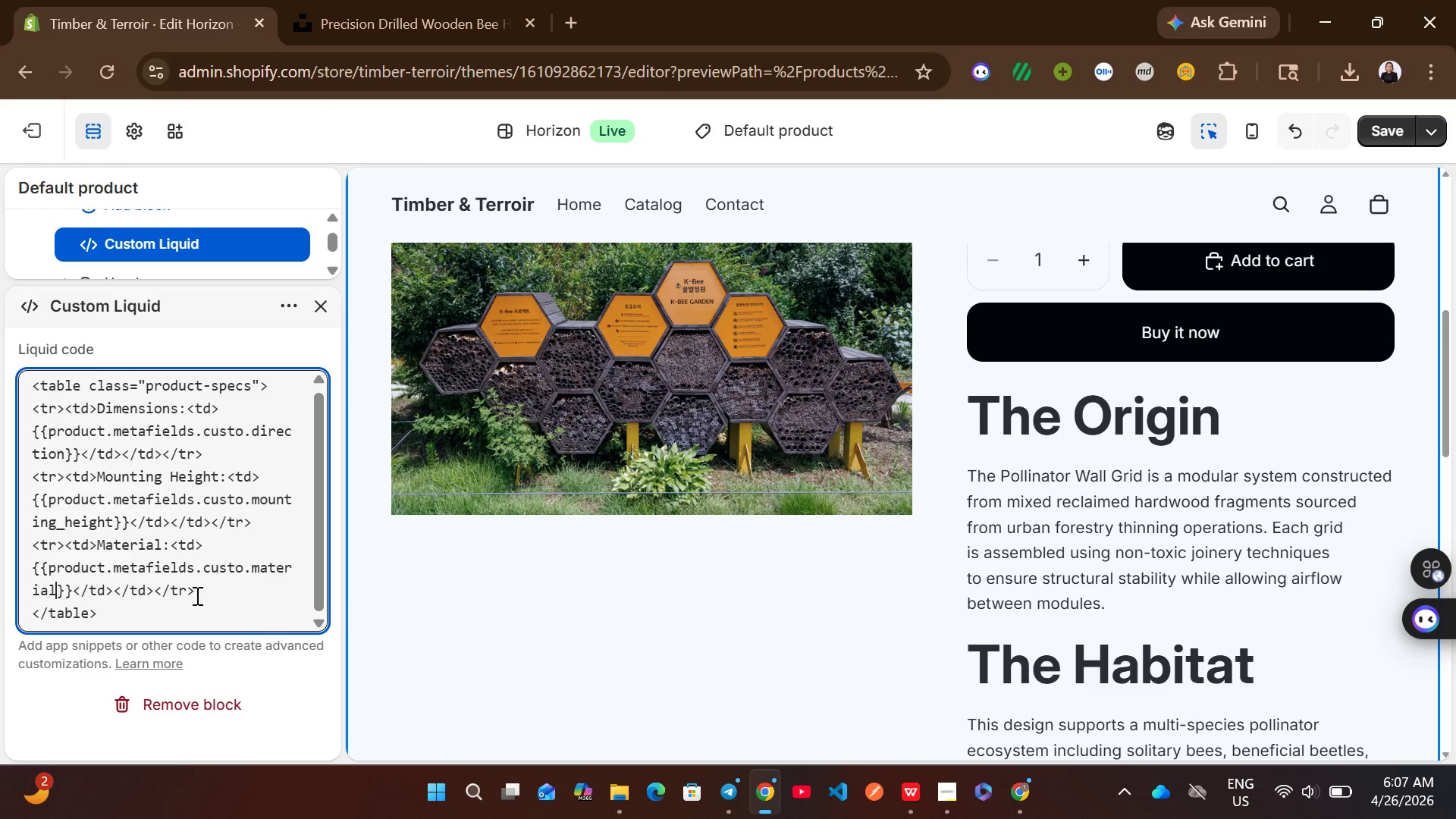 
left_click([218, 590])
 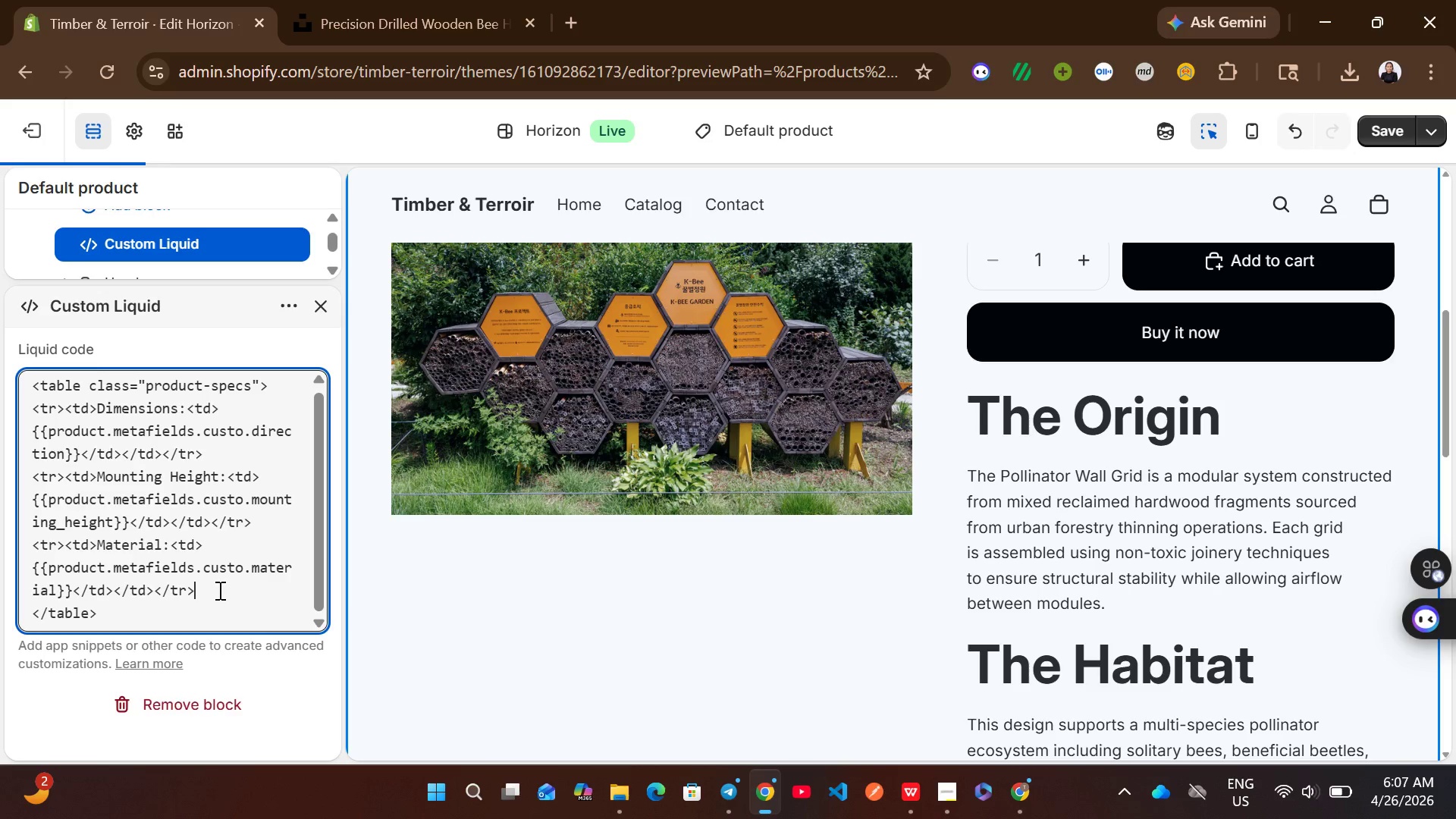 
key(Enter)
 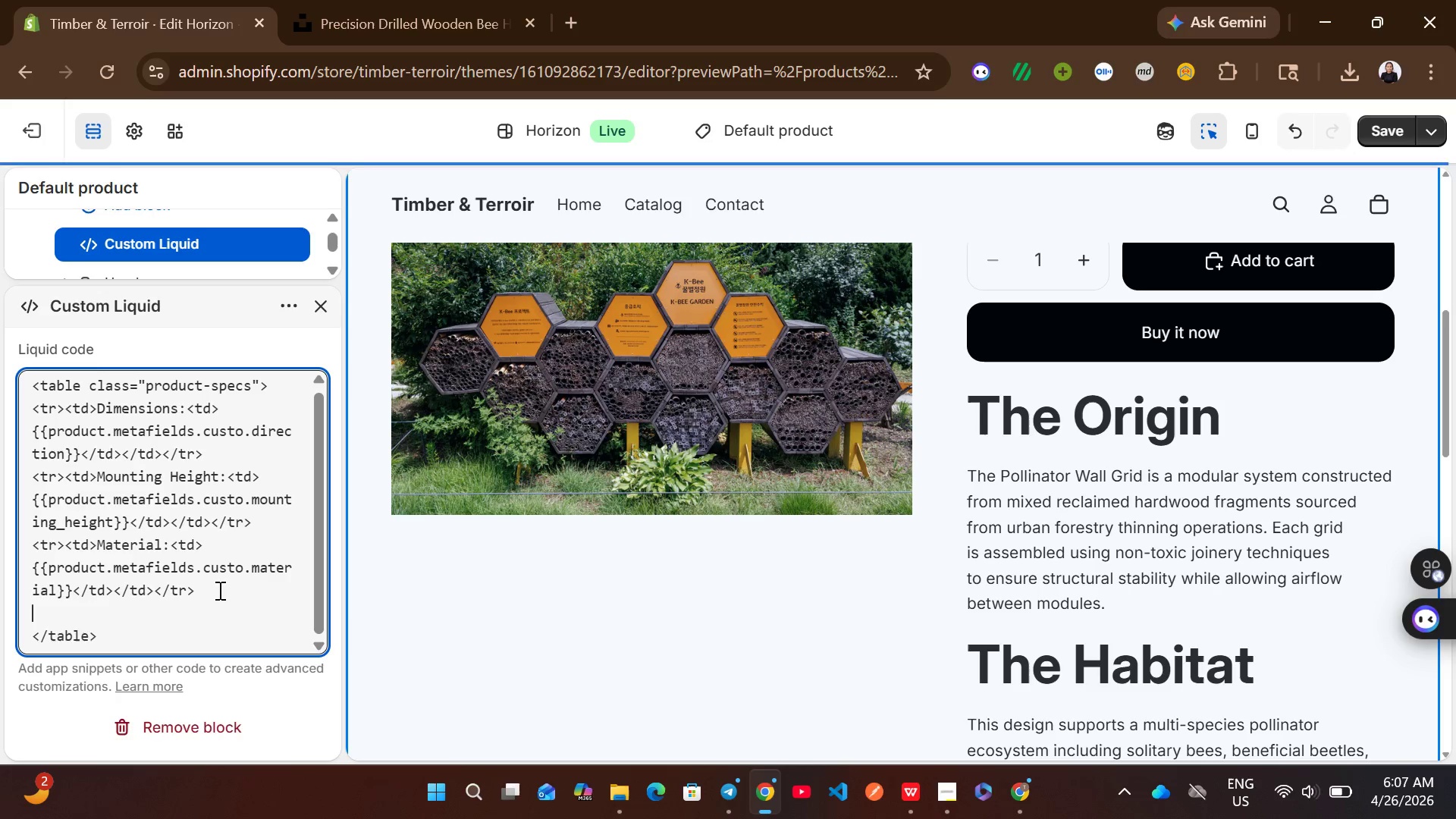 
key(Control+ControlLeft)
 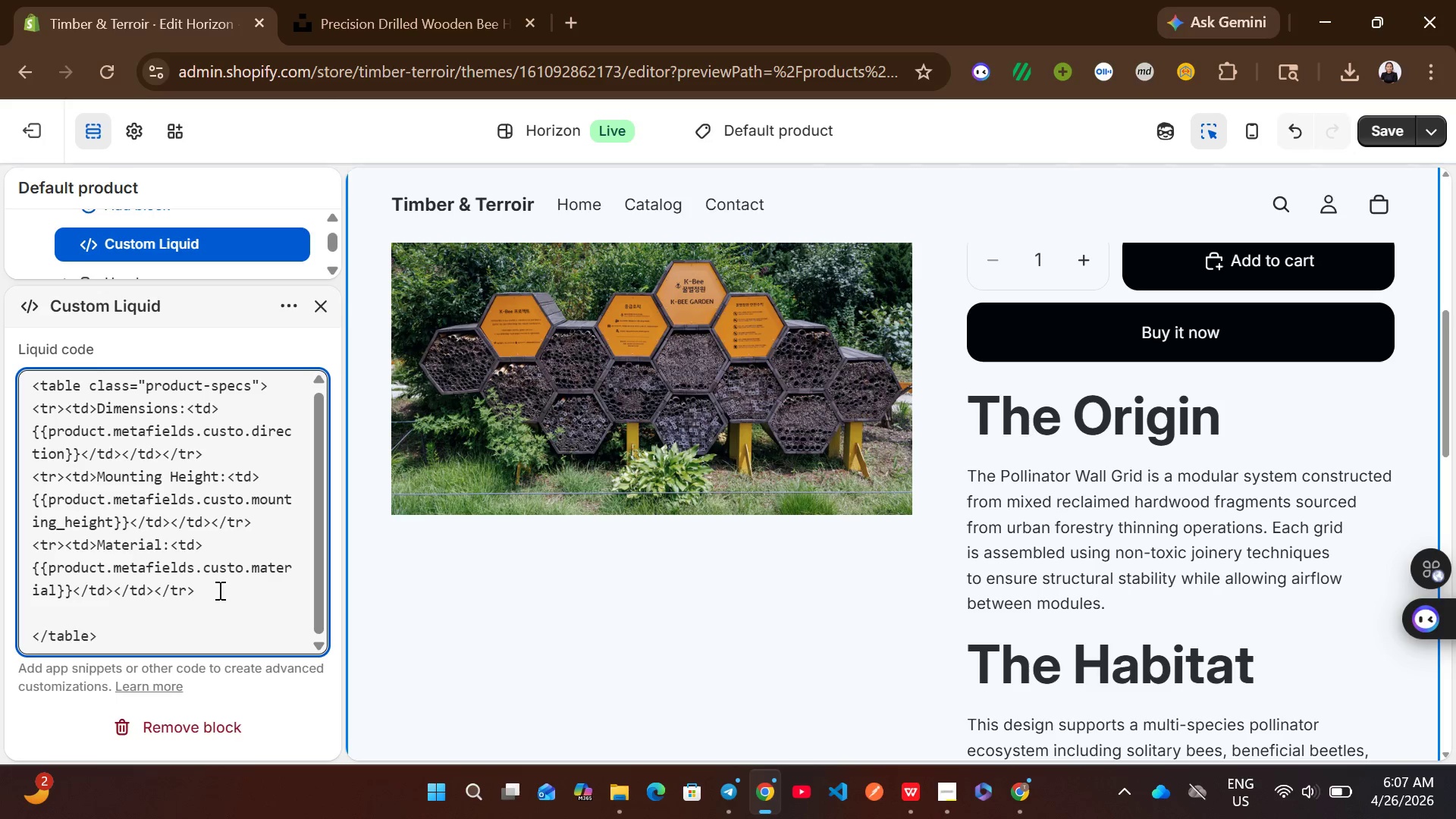 
key(Control+V)
 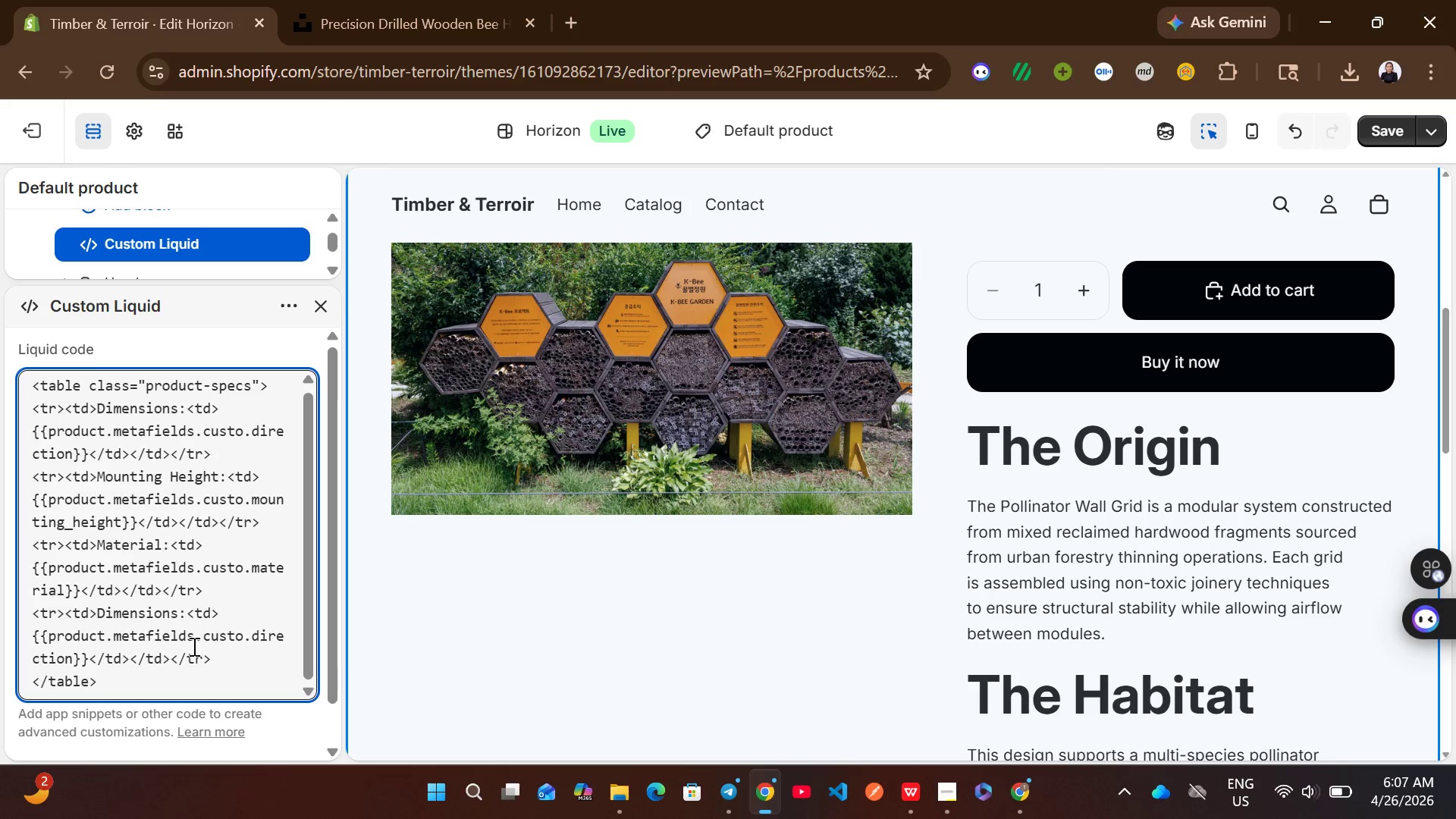 
wait(5.36)
 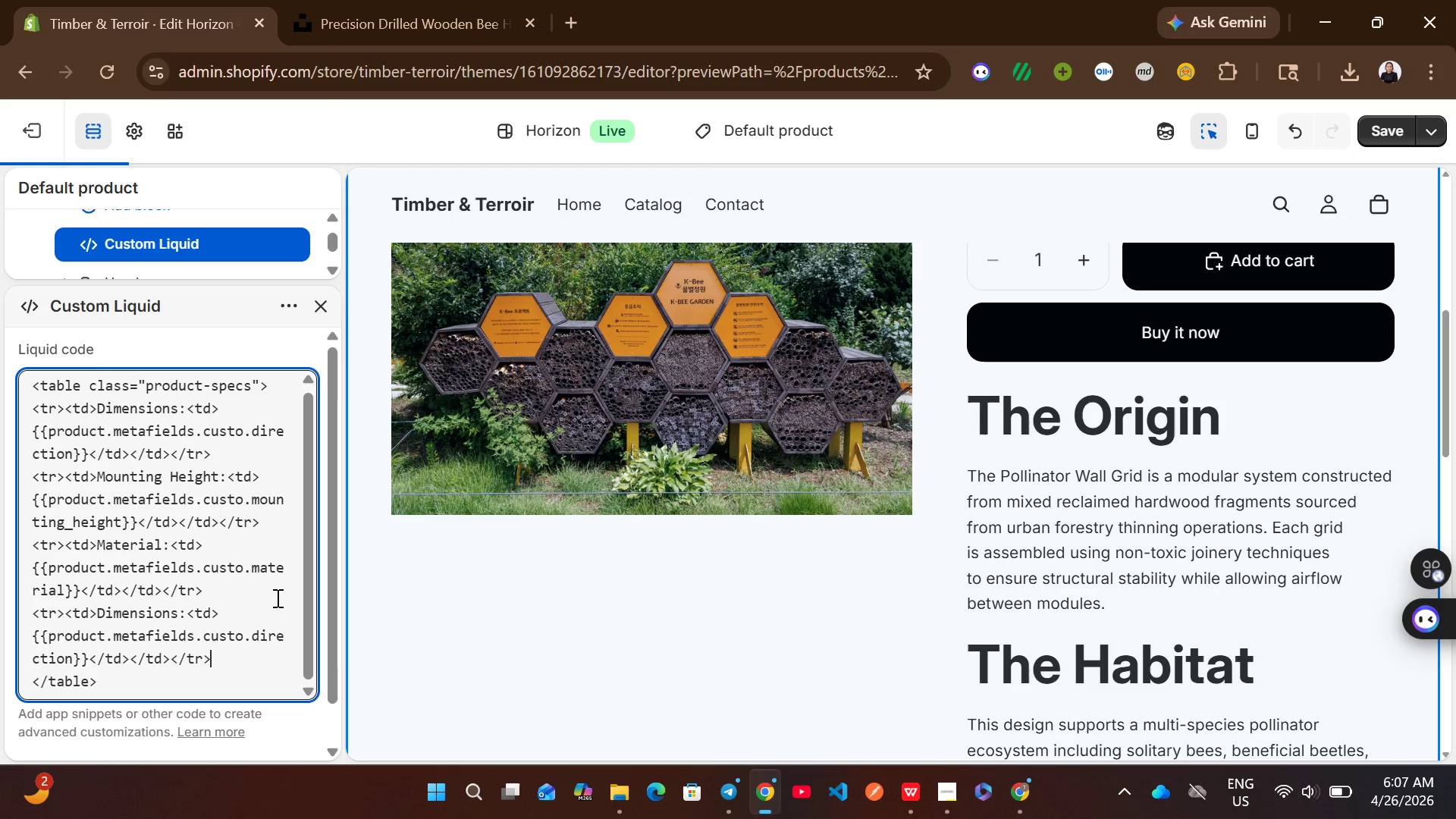 
left_click_drag(start_coordinate=[177, 613], to_coordinate=[95, 602])
 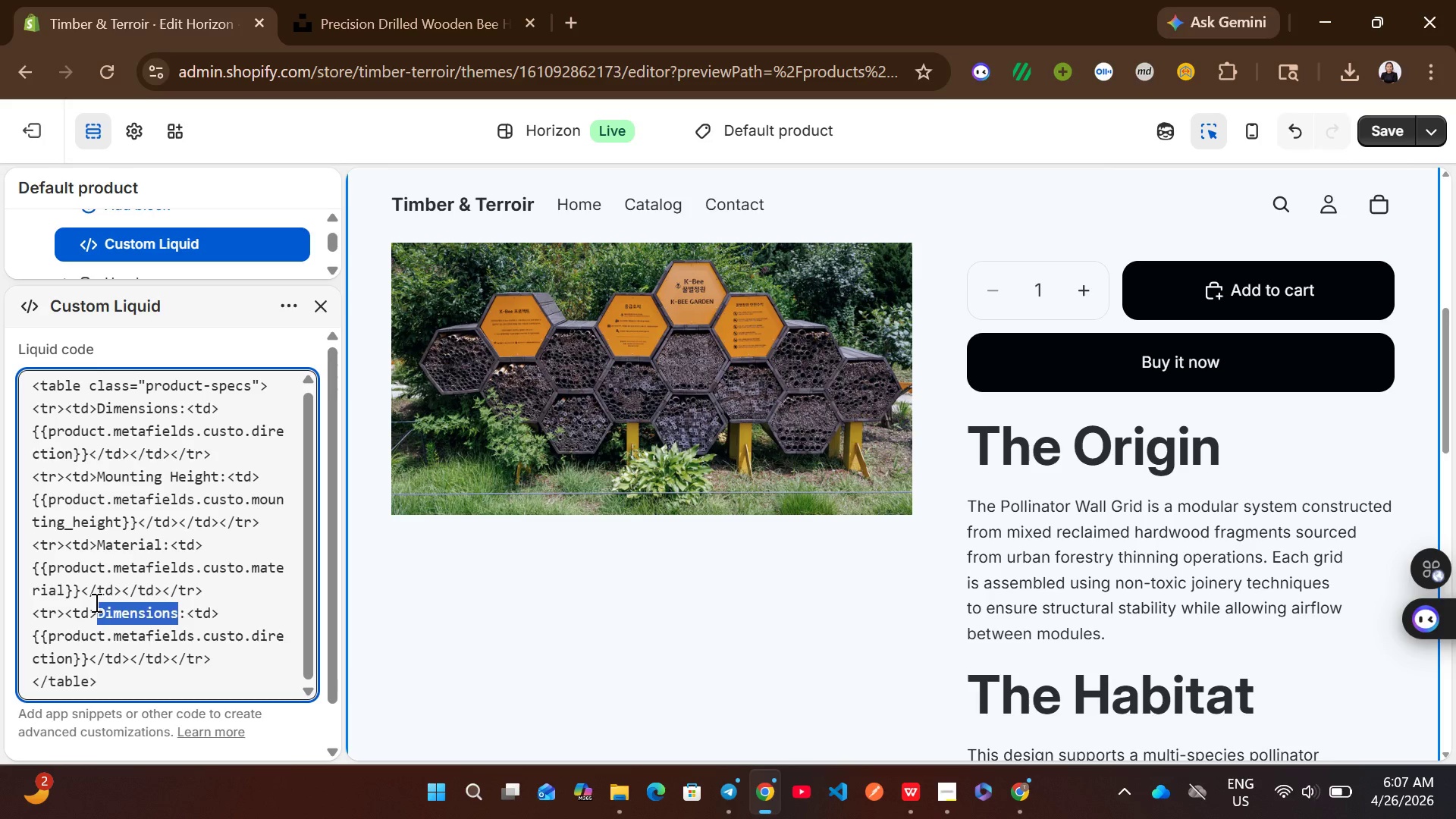 
type(target)
 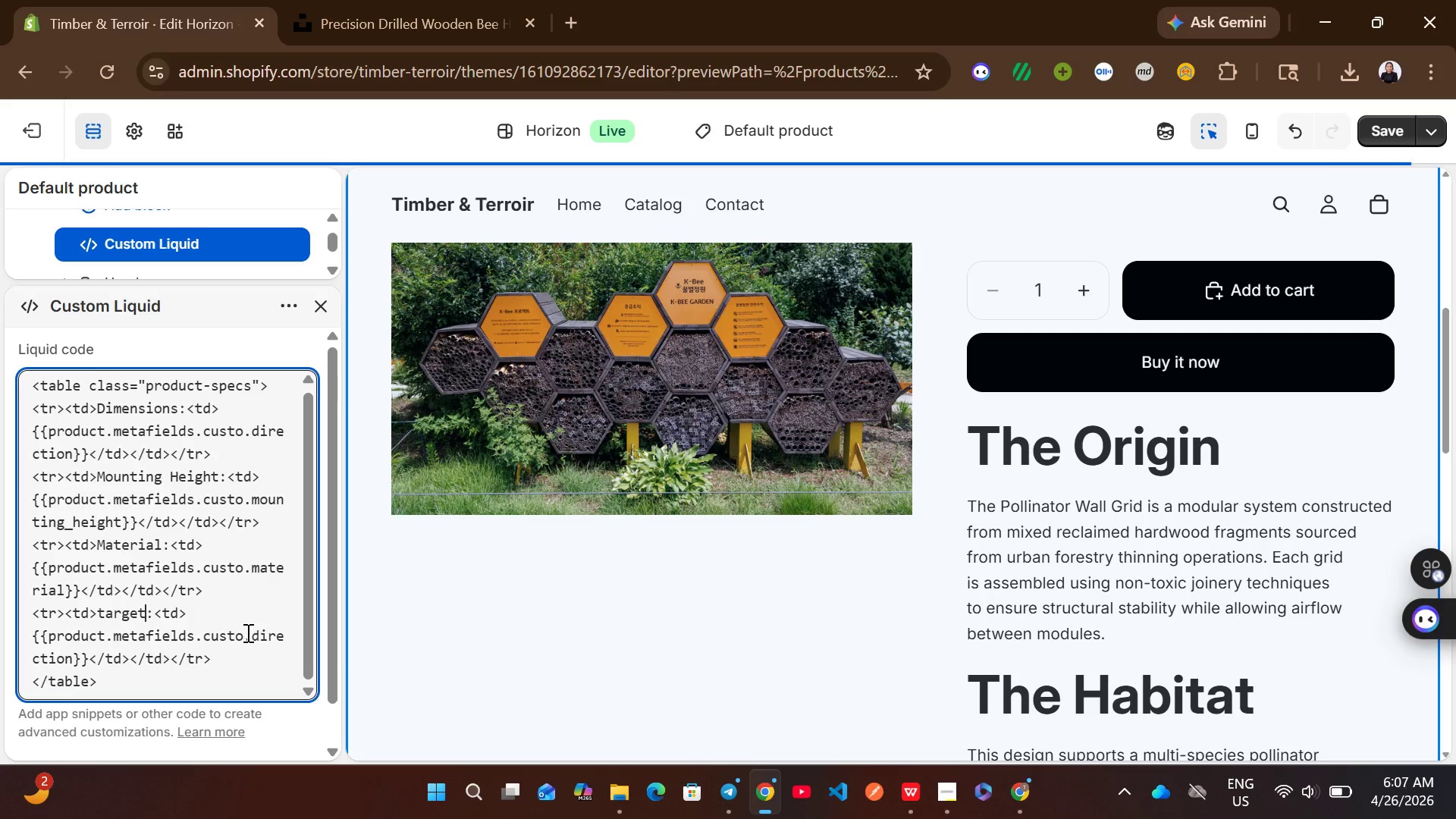 
left_click([242, 632])
 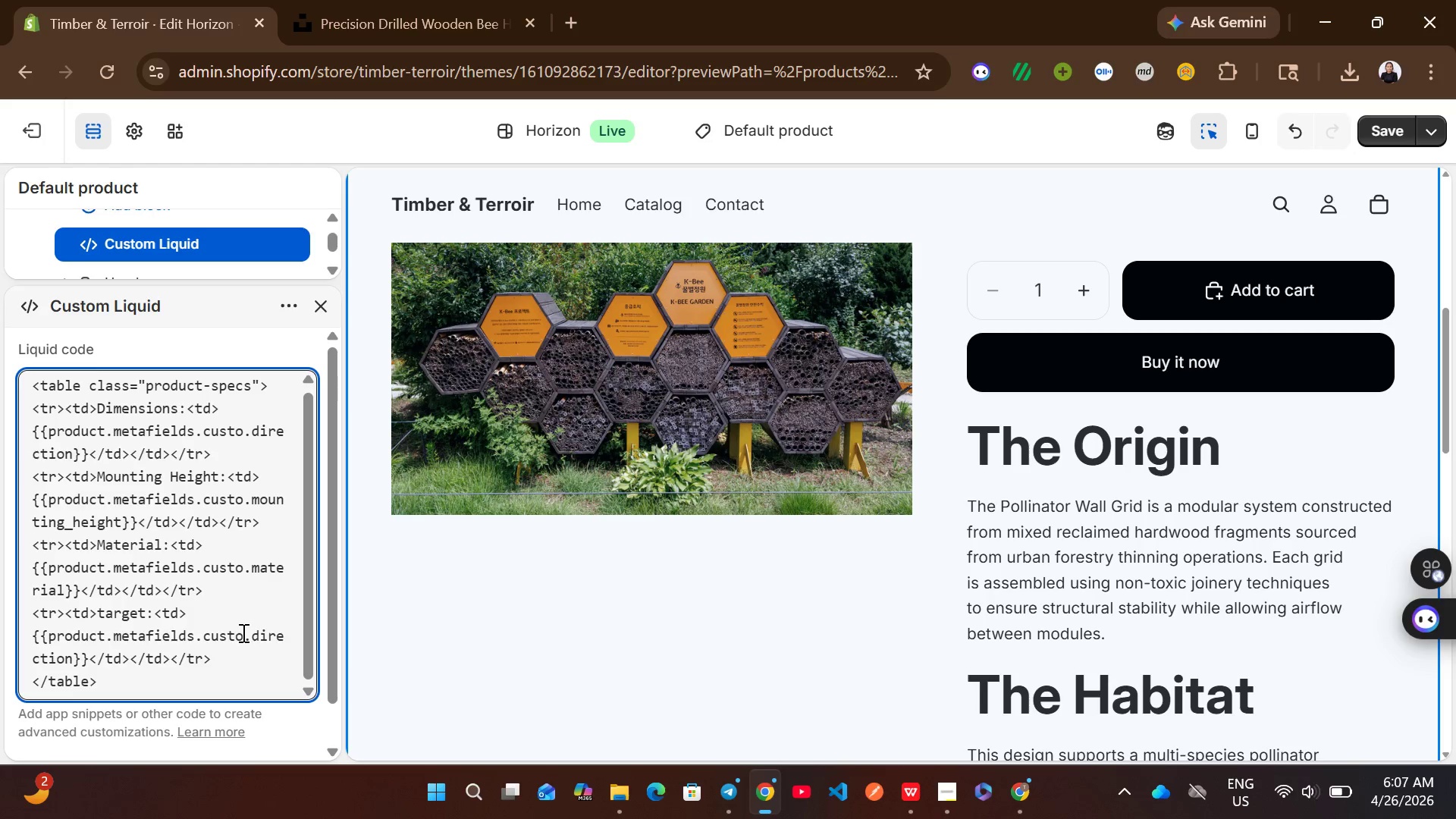 
key(M)
 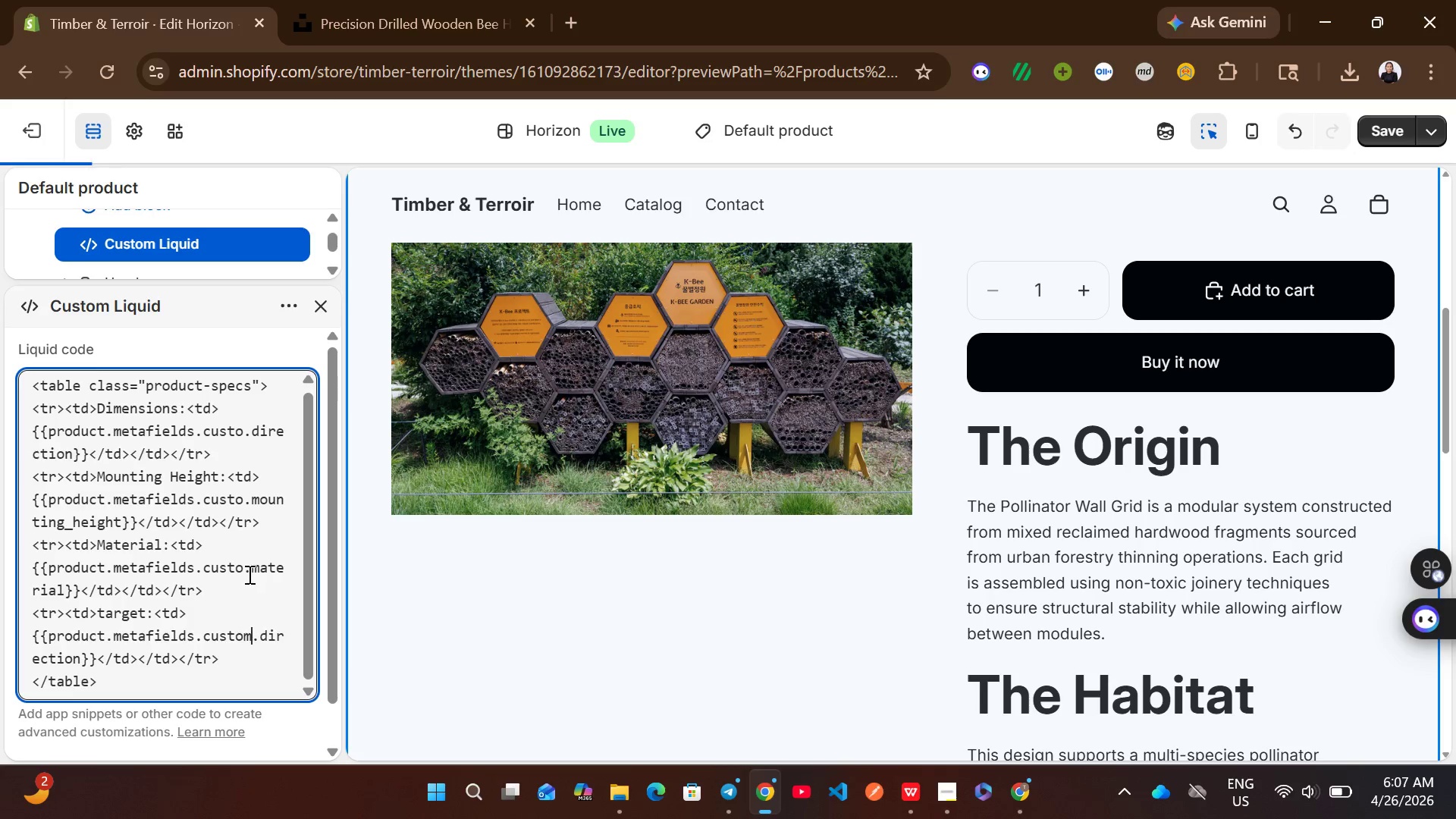 
left_click([240, 565])
 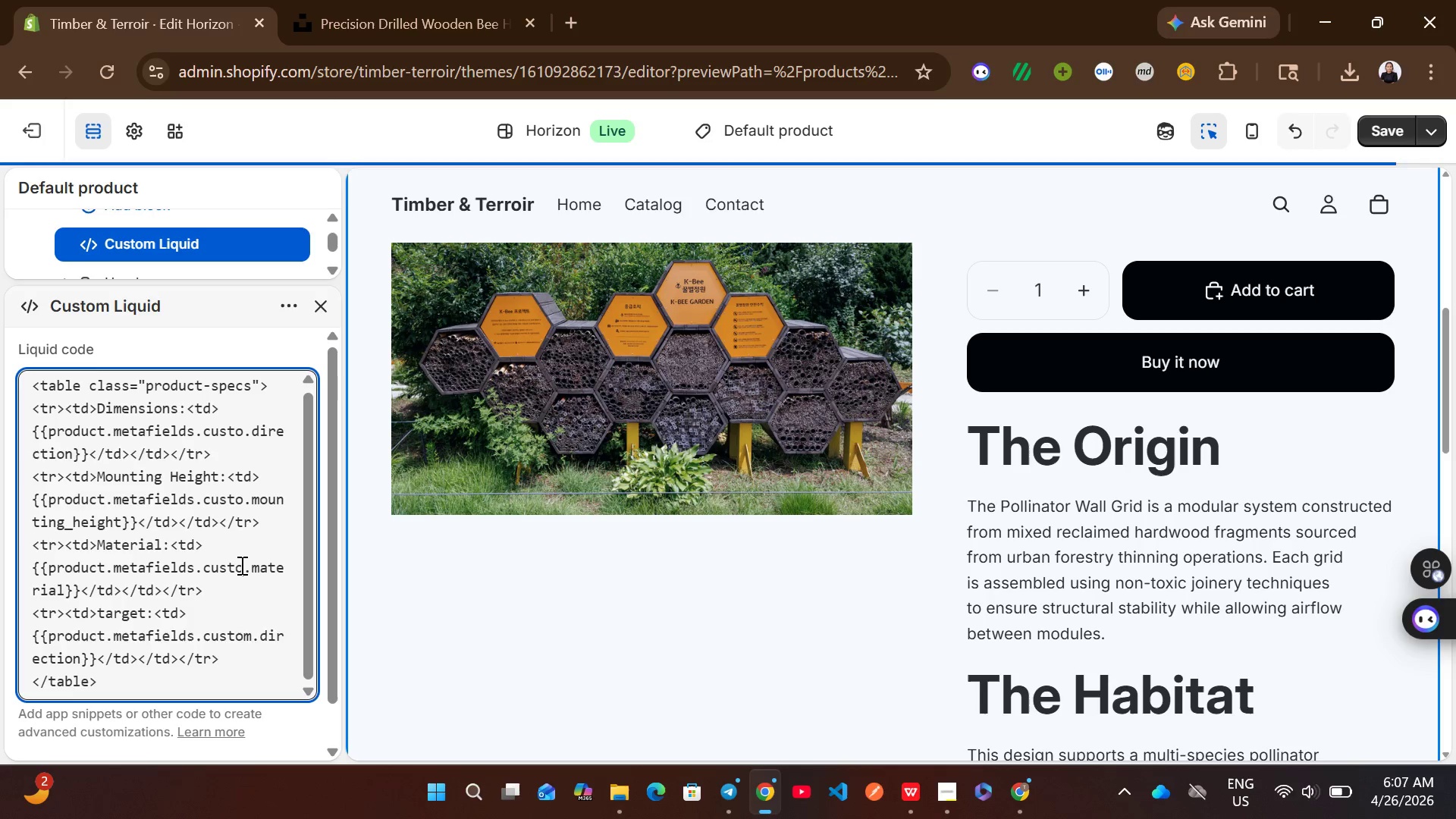 
key(M)
 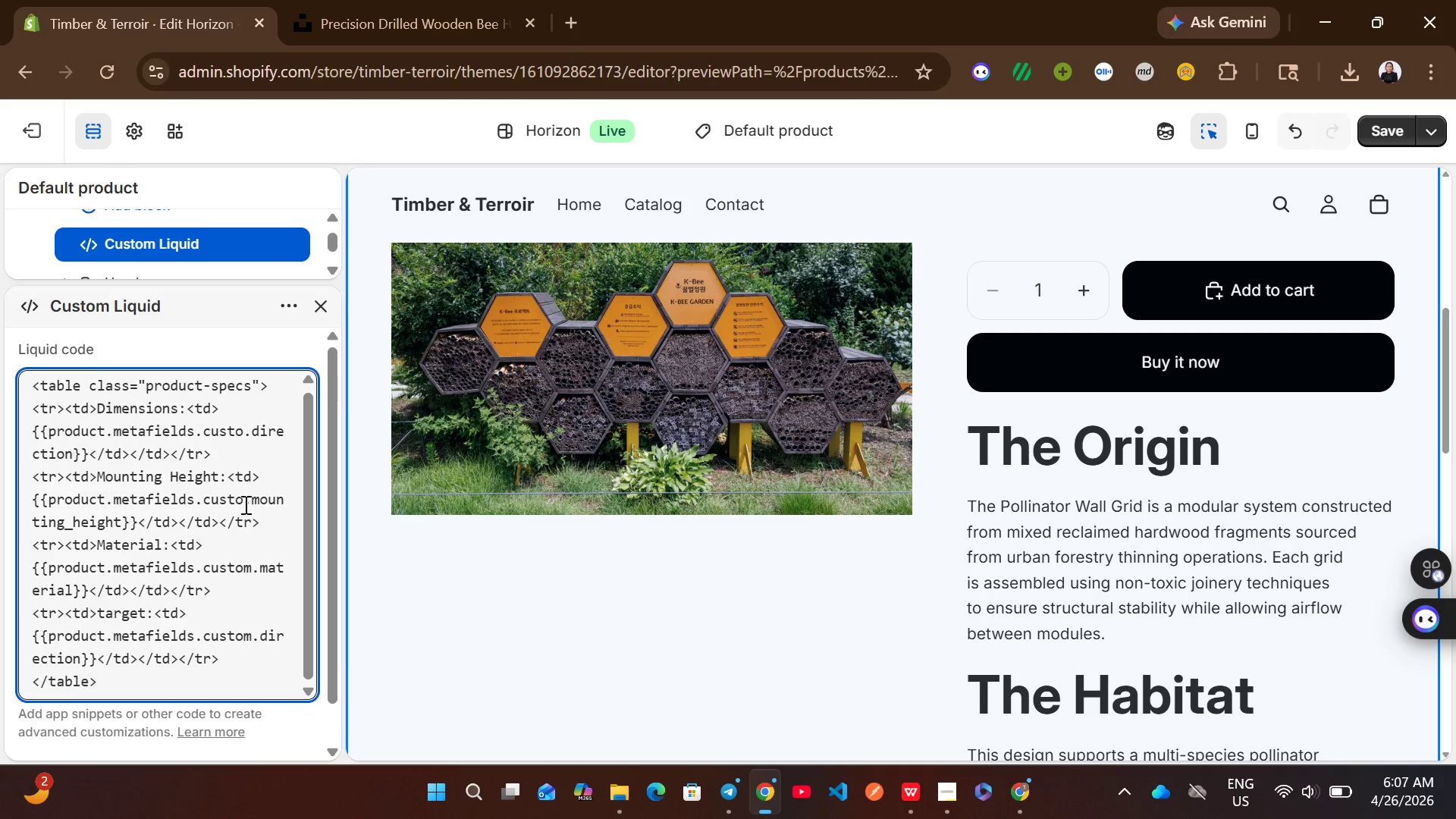 
left_click([243, 501])
 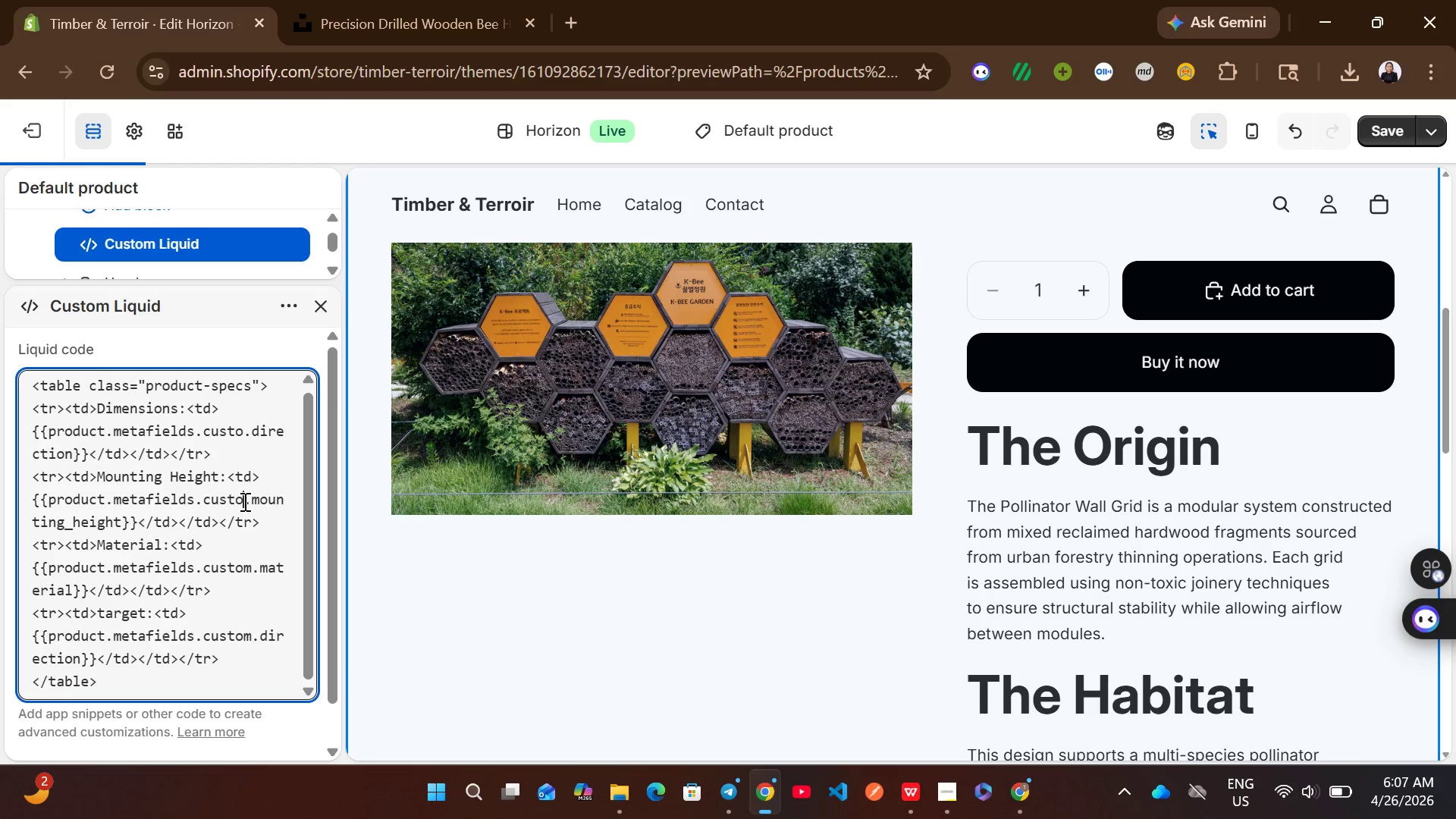 
key(M)
 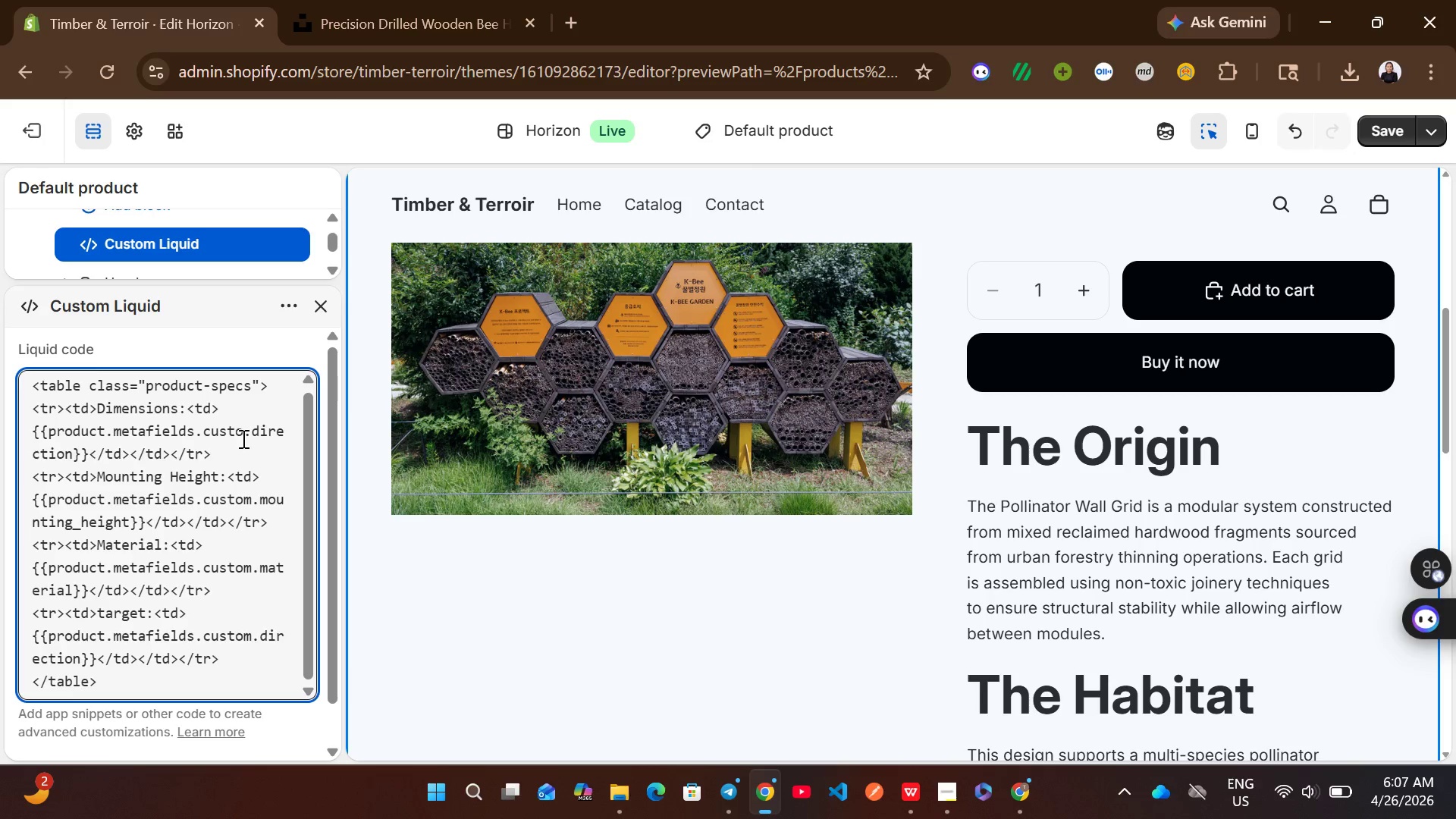 
left_click([242, 436])
 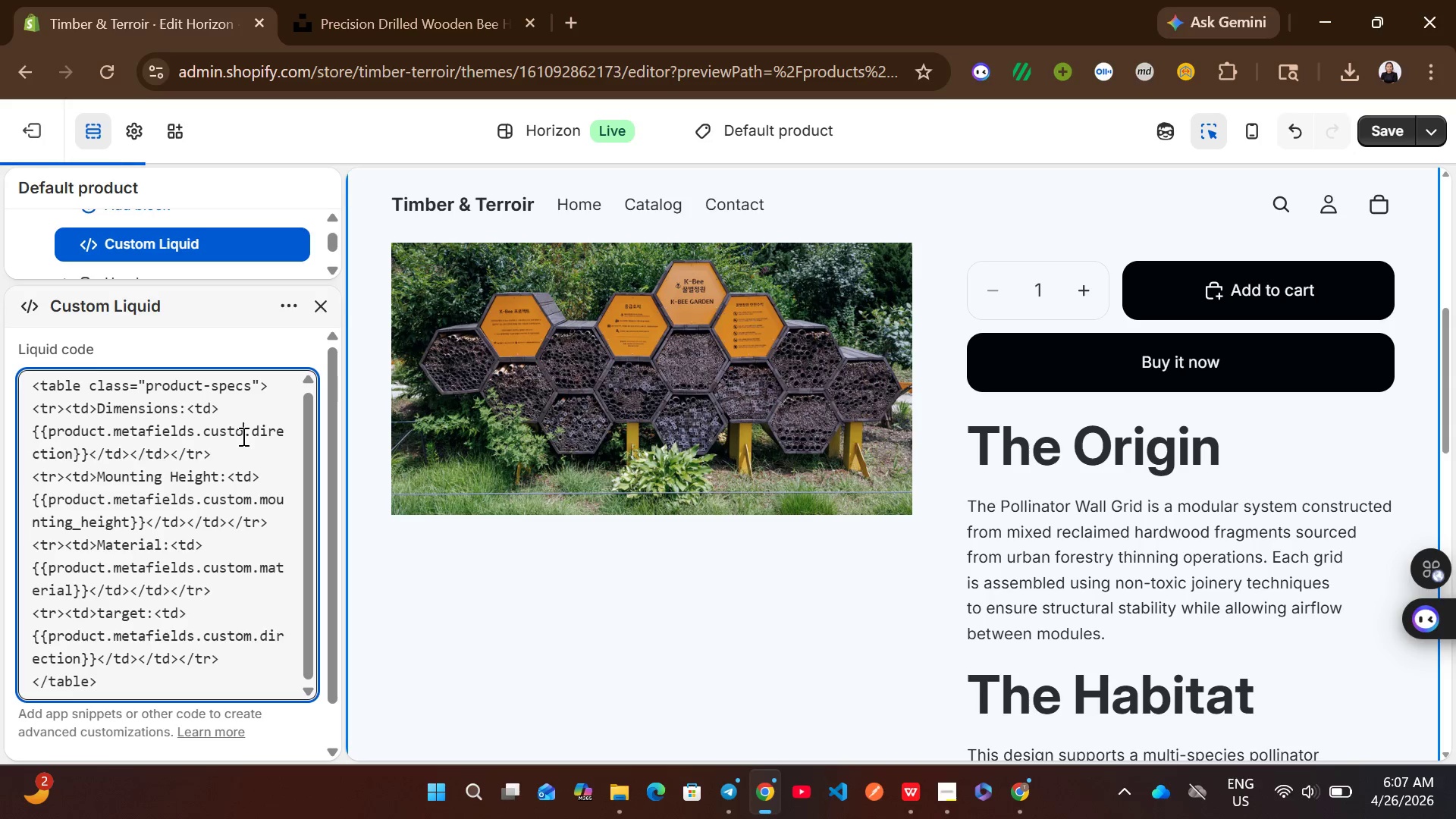 
key(M)
 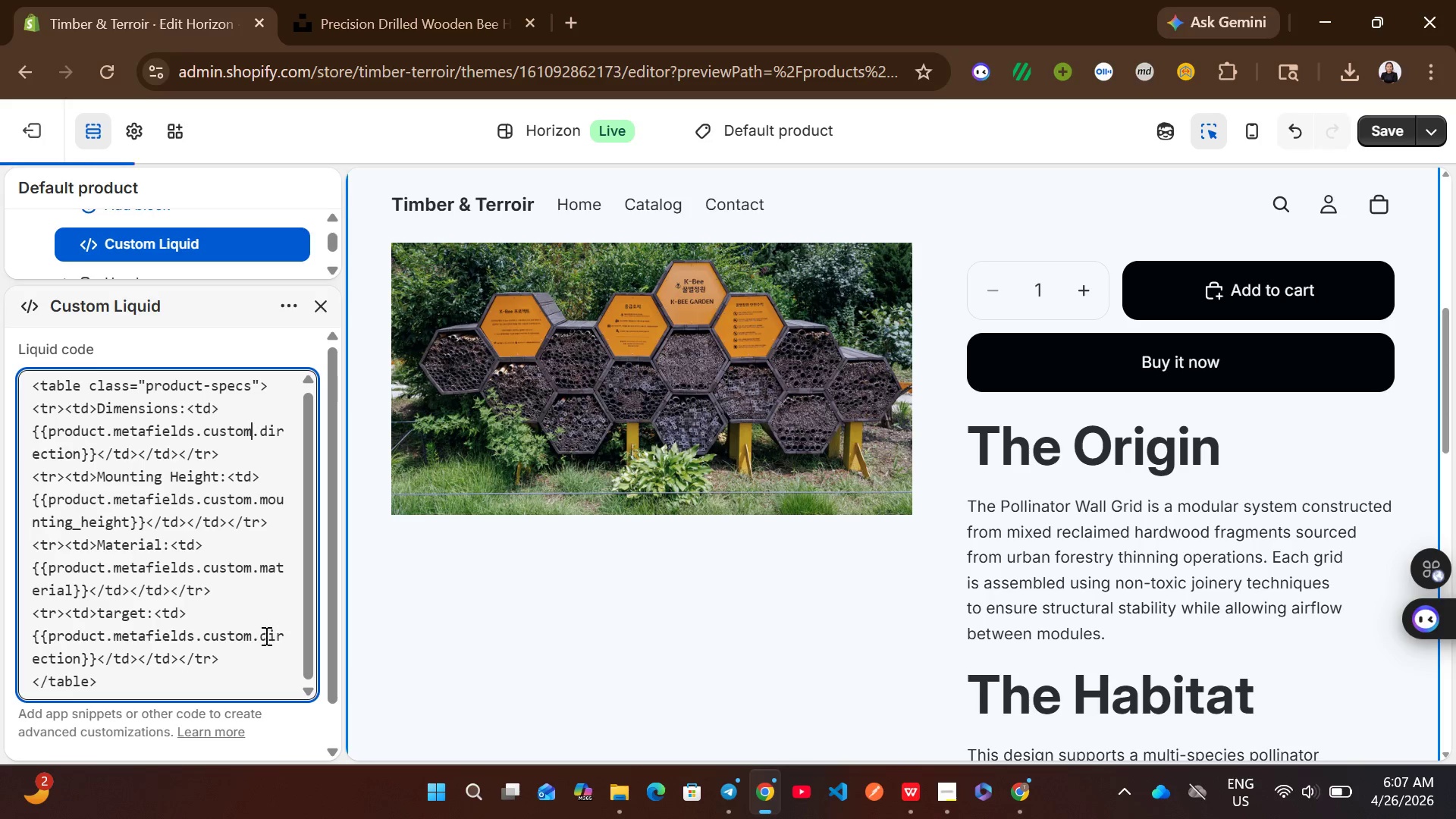 
left_click_drag(start_coordinate=[261, 638], to_coordinate=[84, 654])
 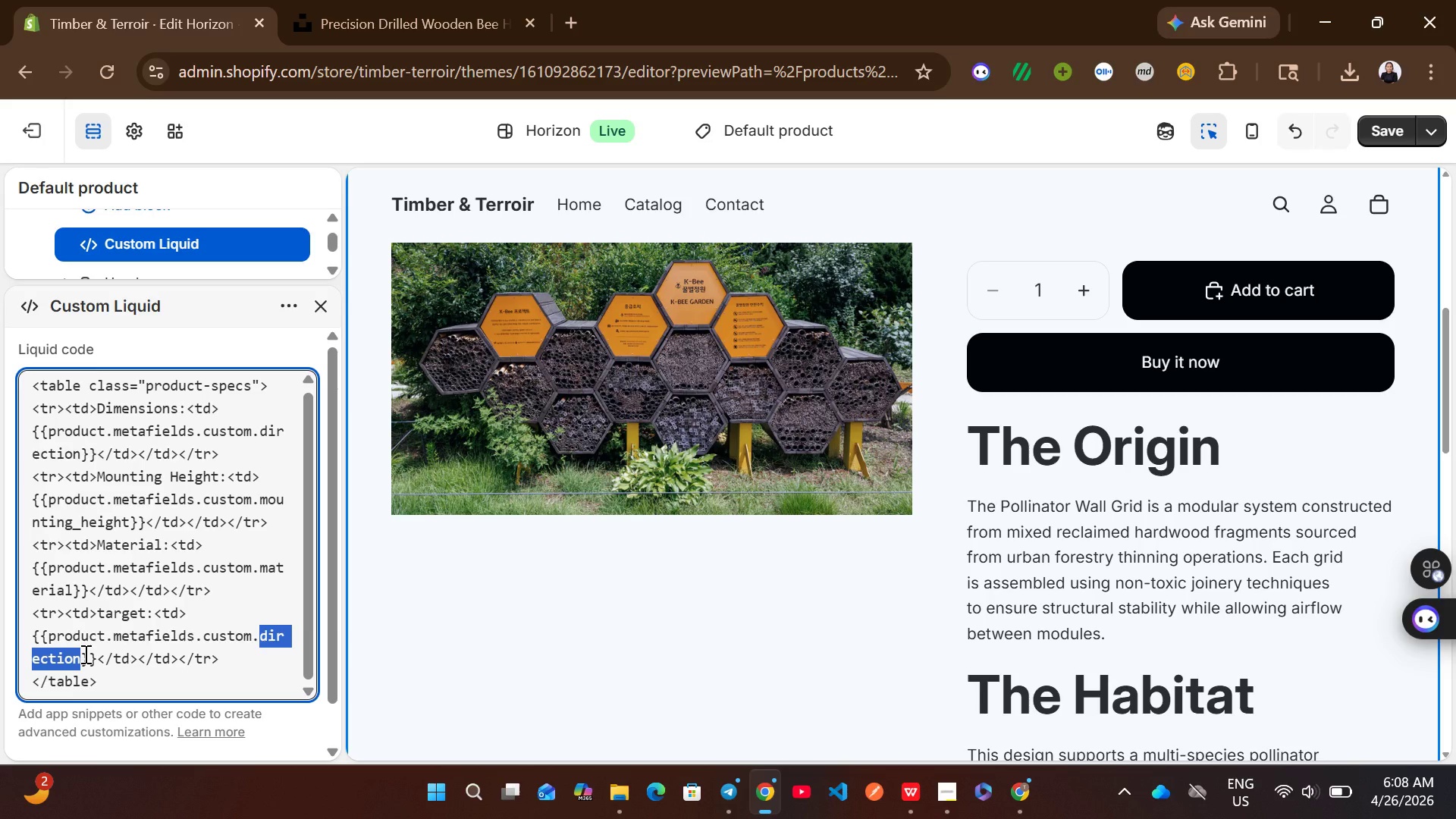 
type(target_species)
 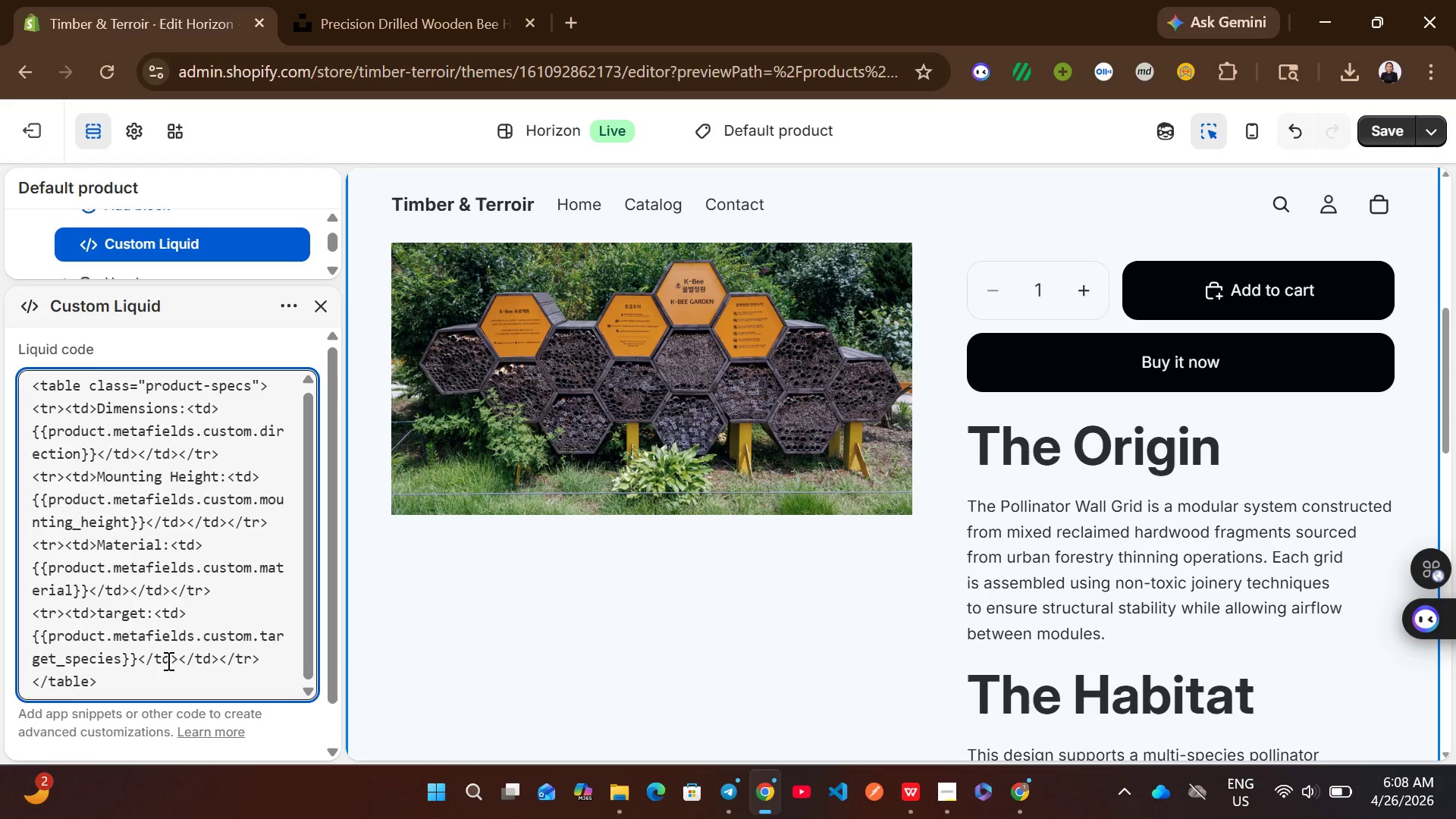 
left_click([268, 649])
 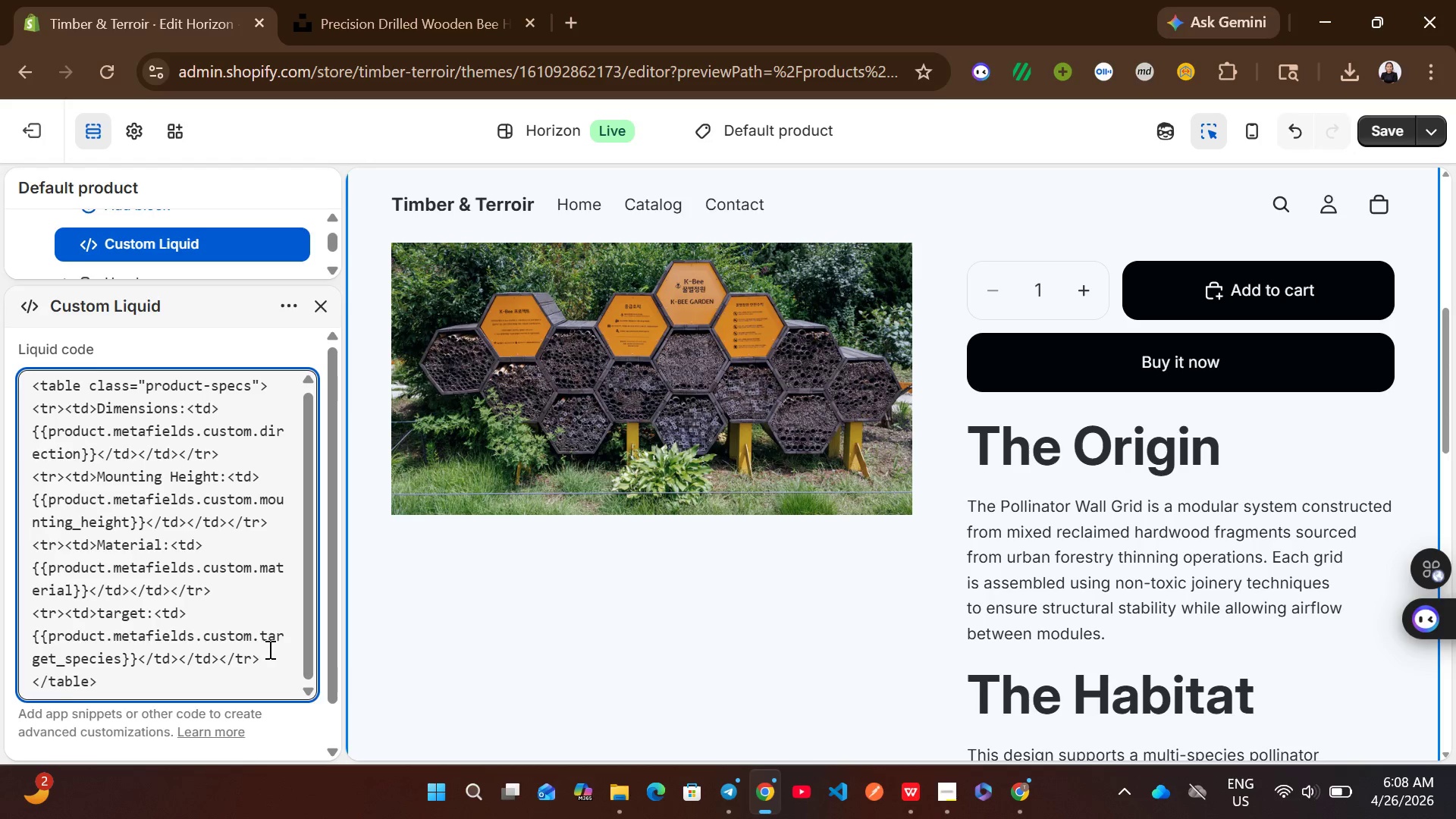 
key(Enter)
 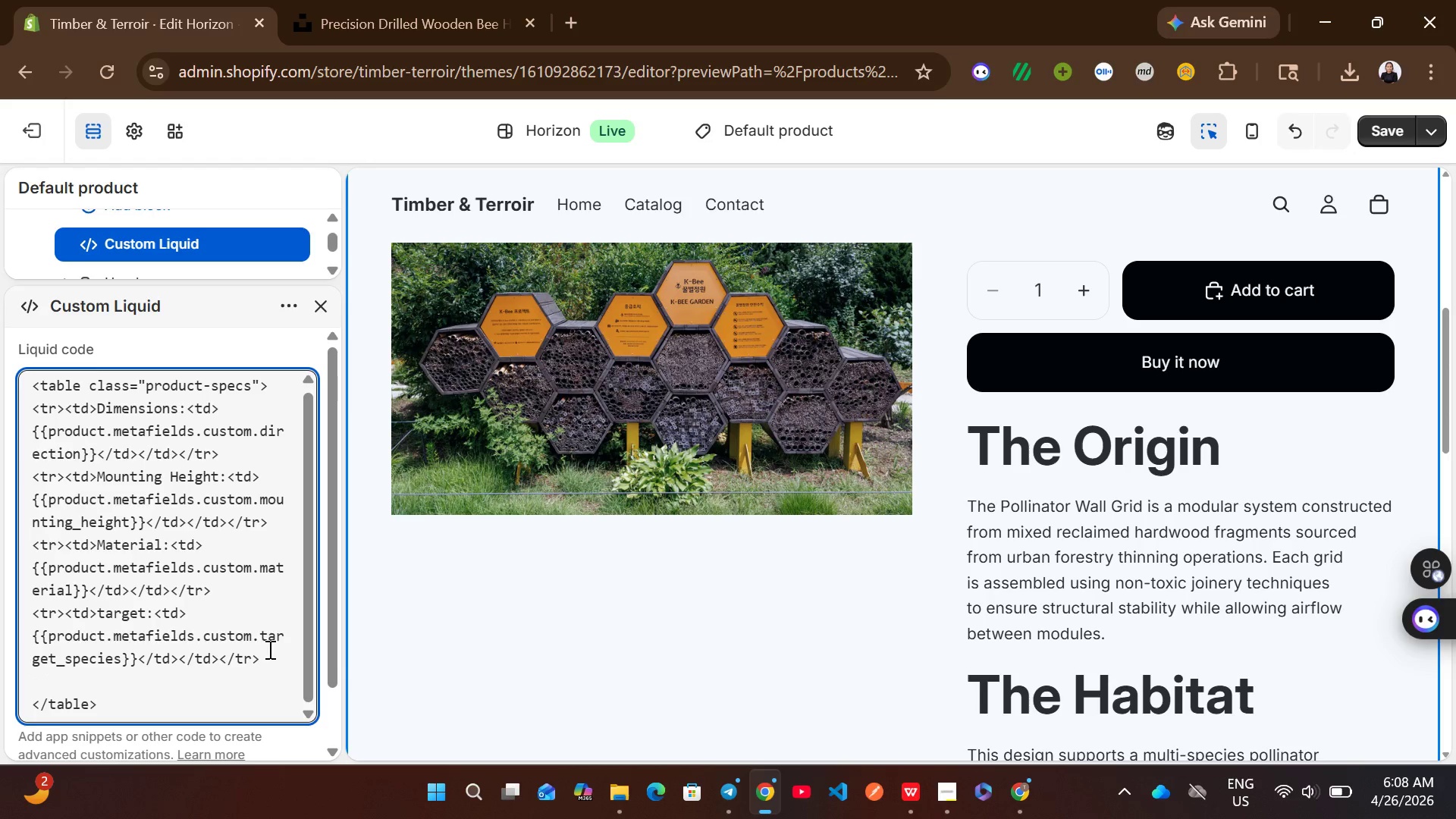 
key(Control+ControlLeft)
 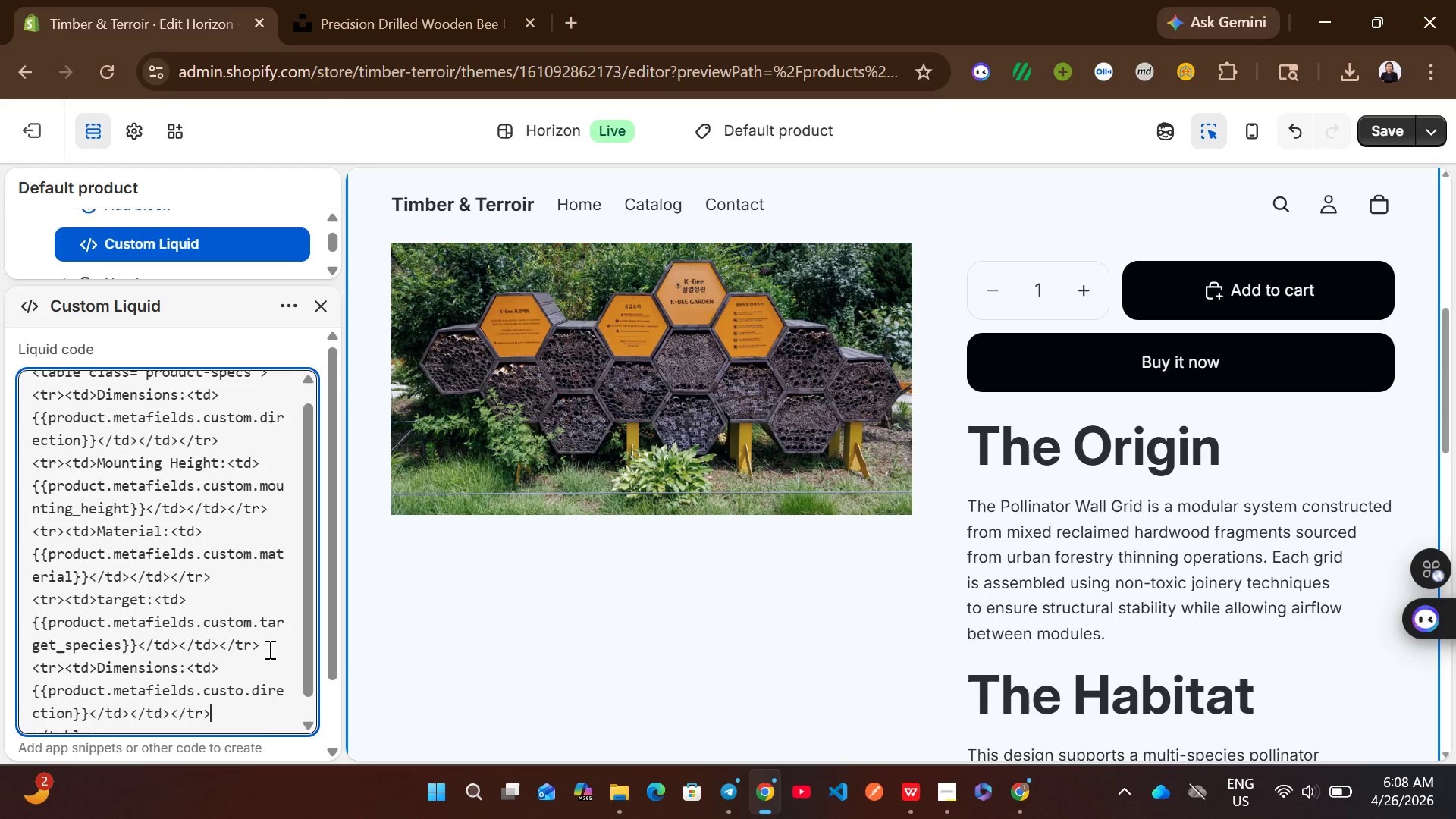 
key(Control+V)
 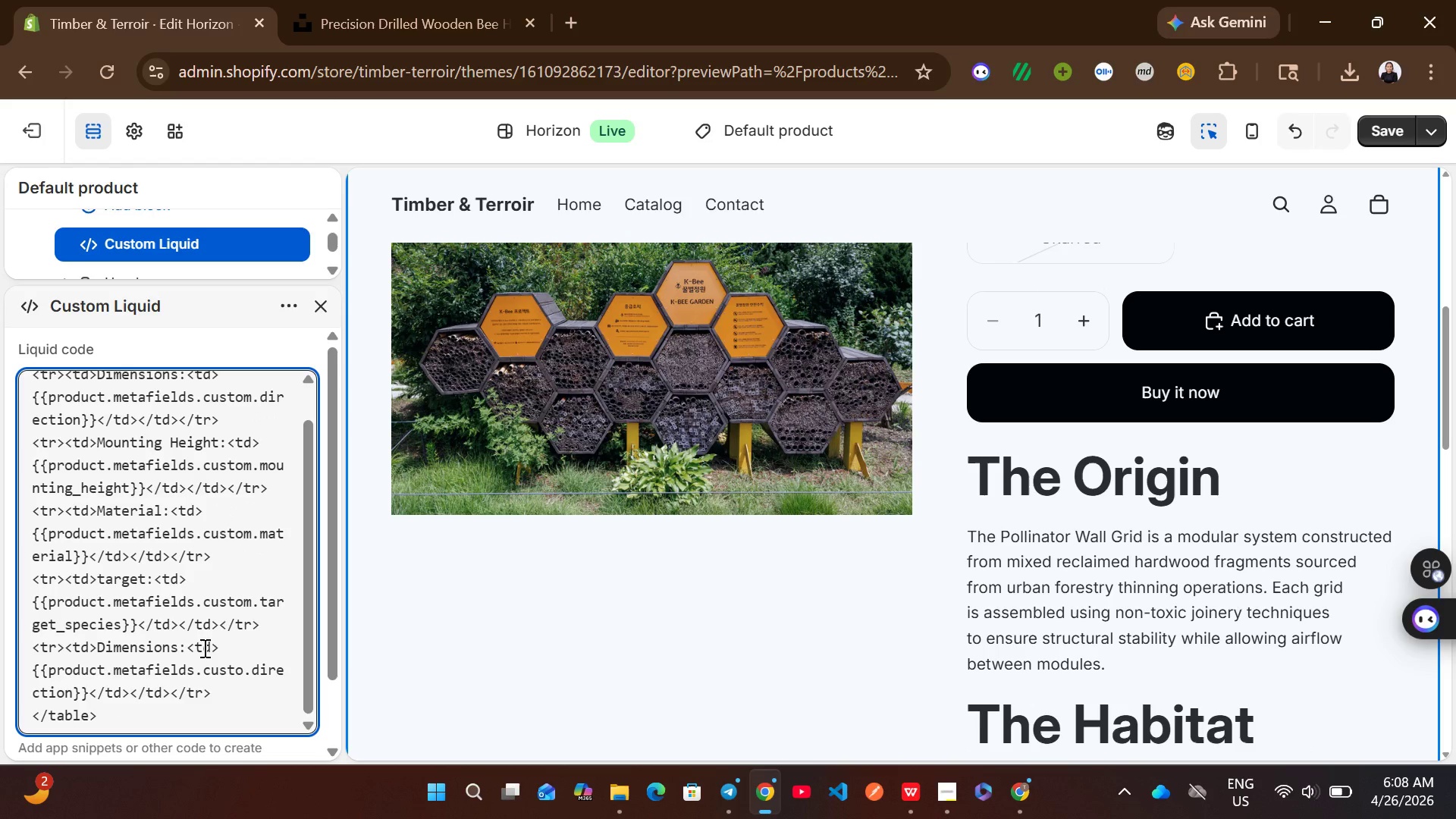 
wait(7.97)
 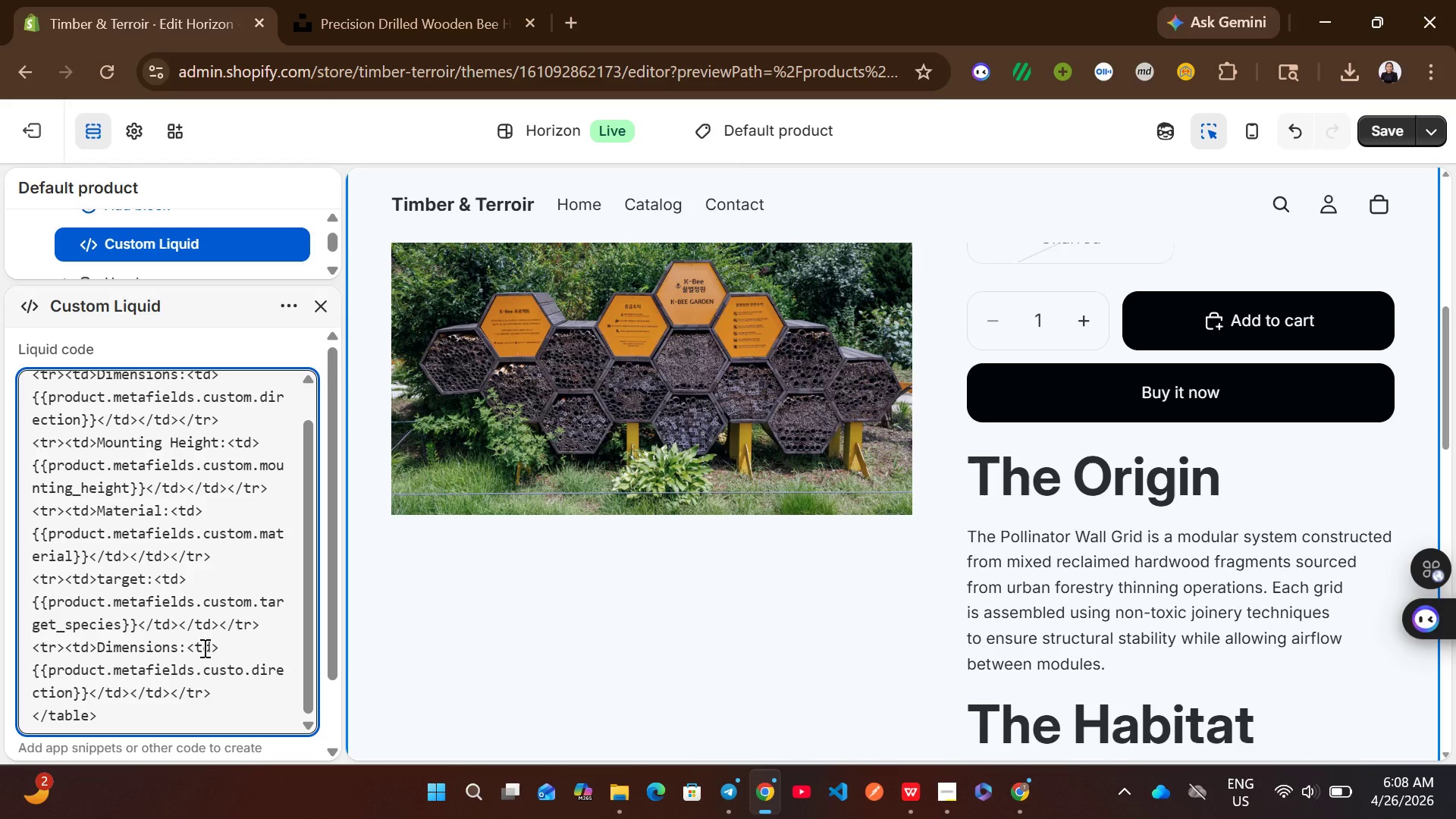 
left_click_drag(start_coordinate=[176, 642], to_coordinate=[96, 644])
 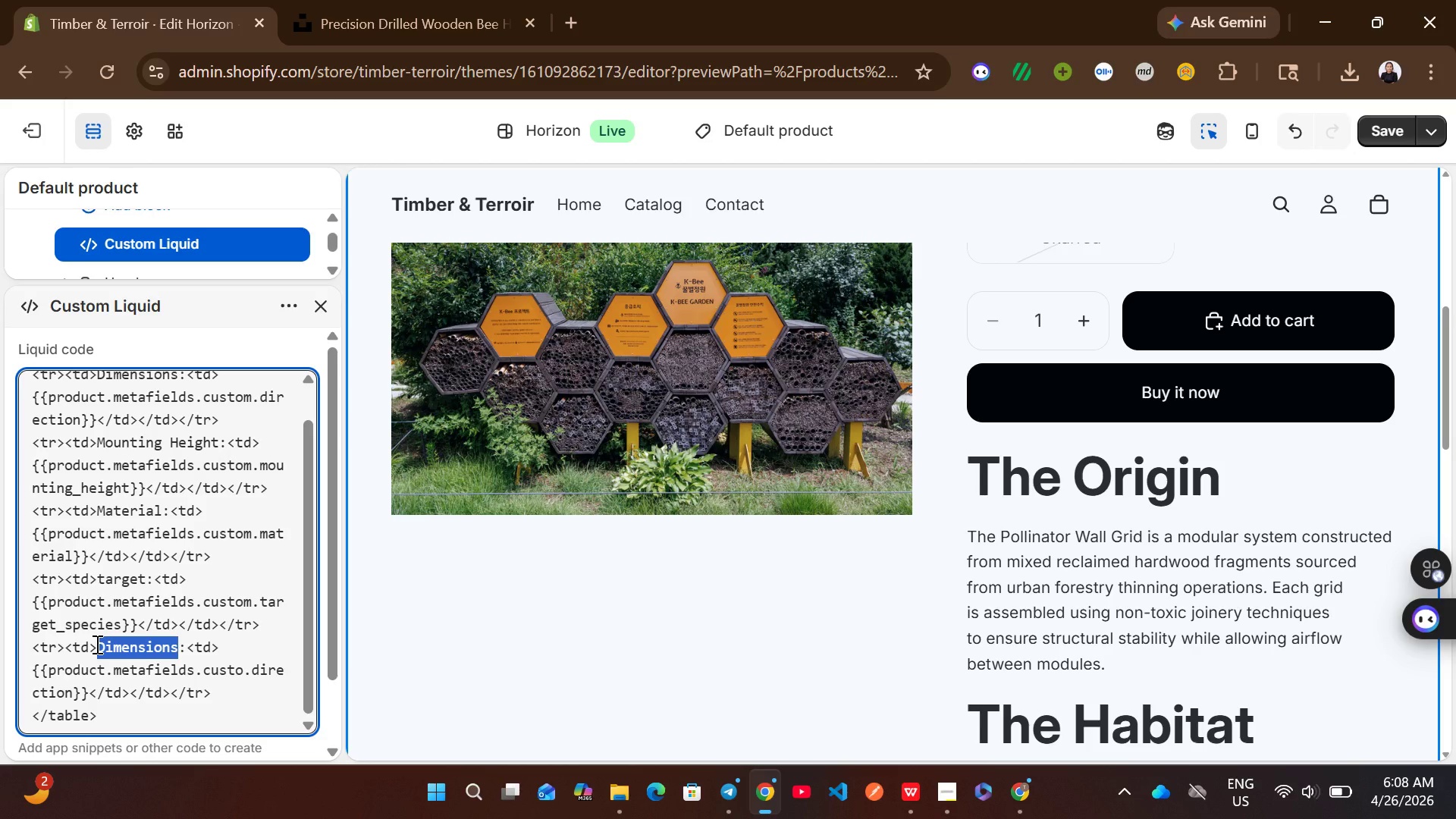 
type(Entrance)
 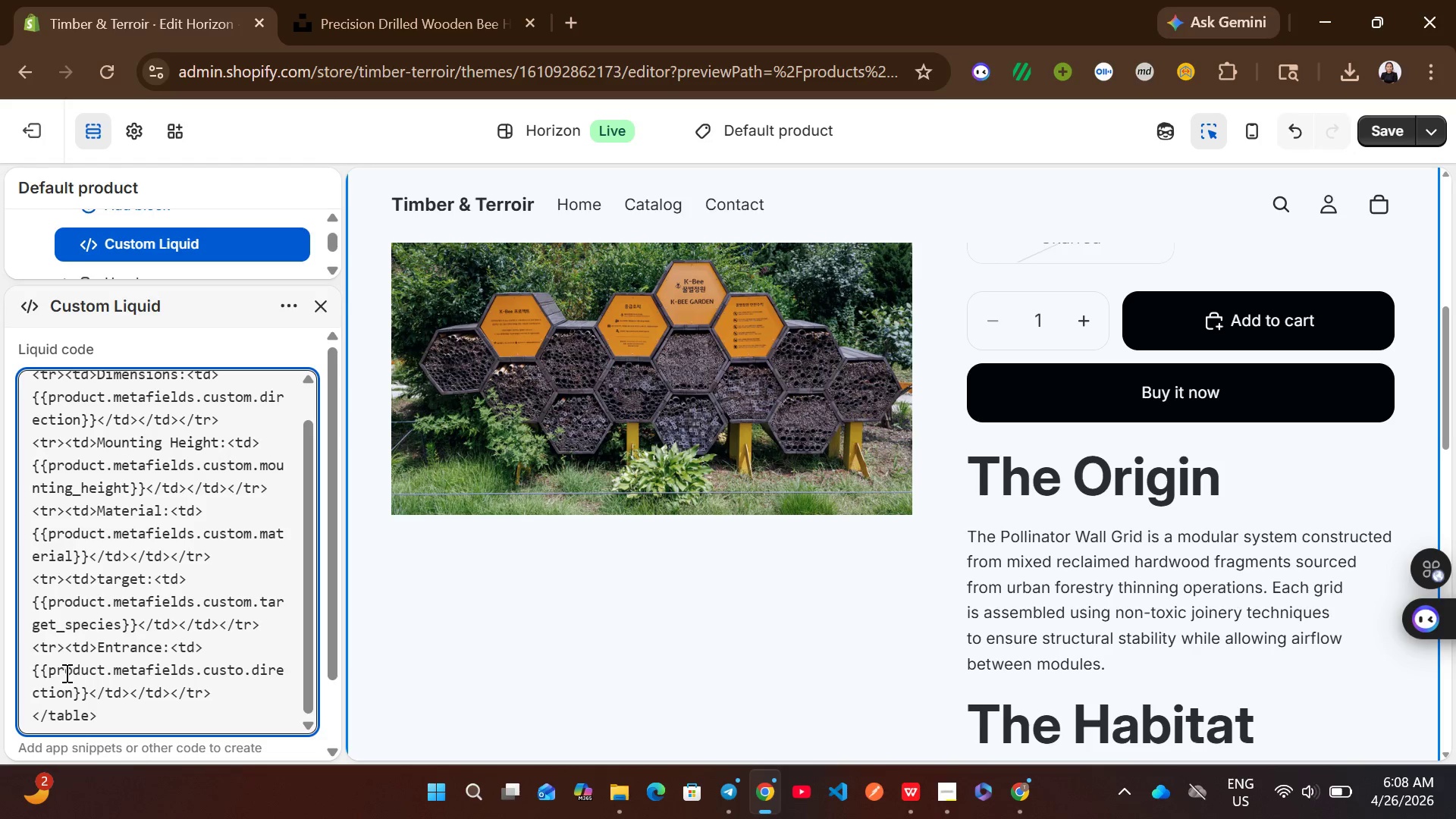 
wait(5.11)
 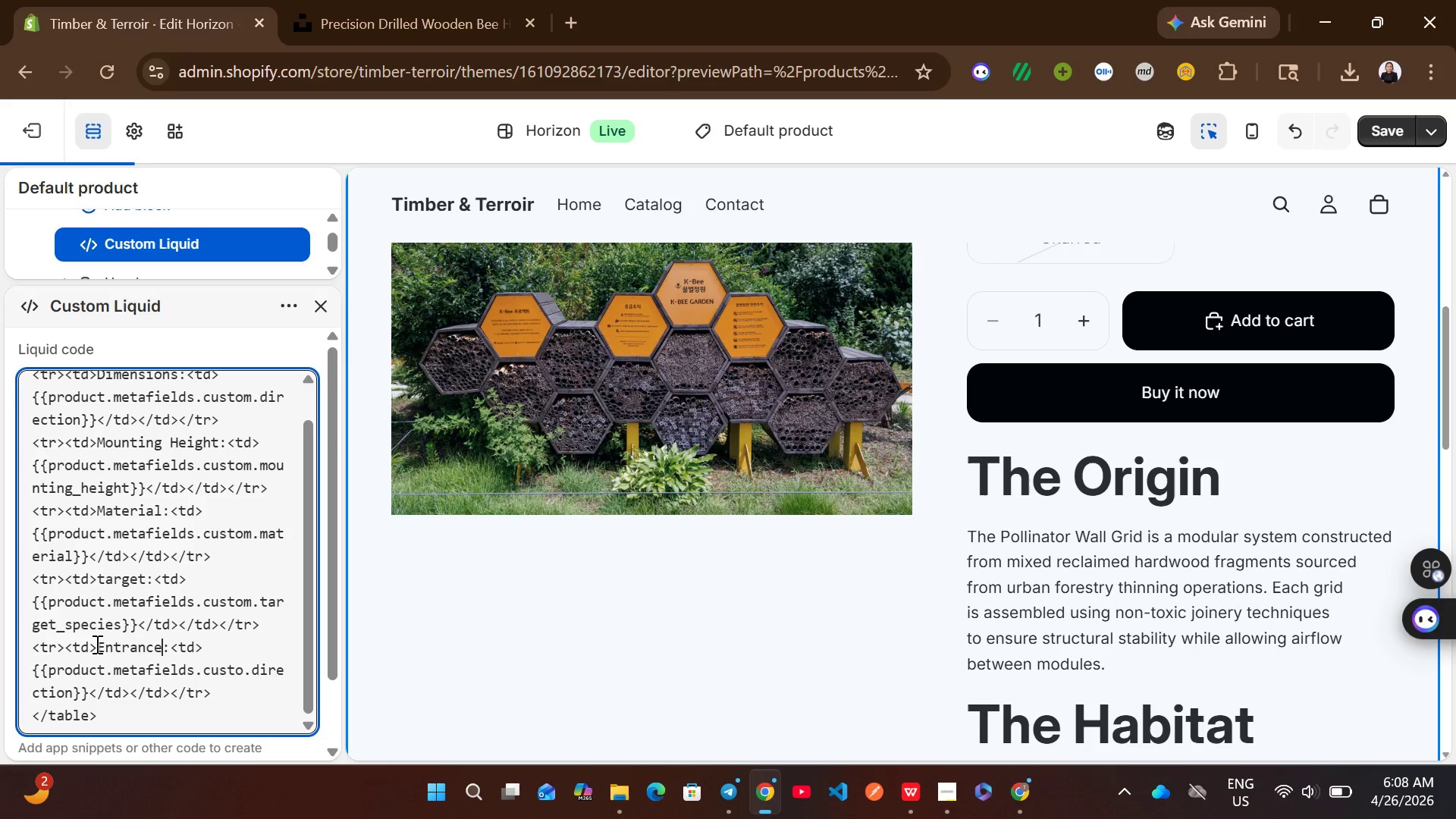 
left_click_drag(start_coordinate=[249, 664], to_coordinate=[73, 700])
 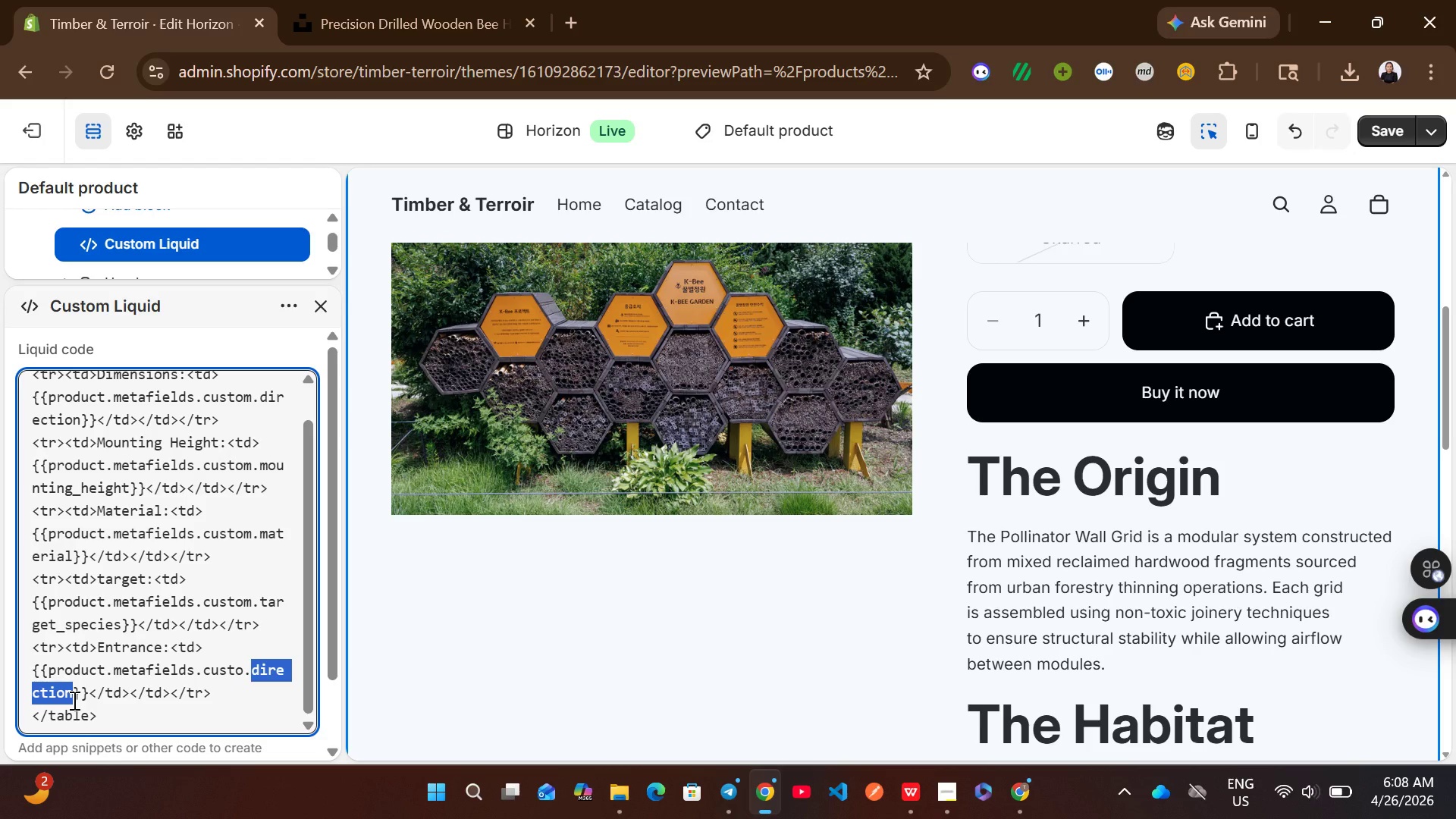 
type(entrance)
 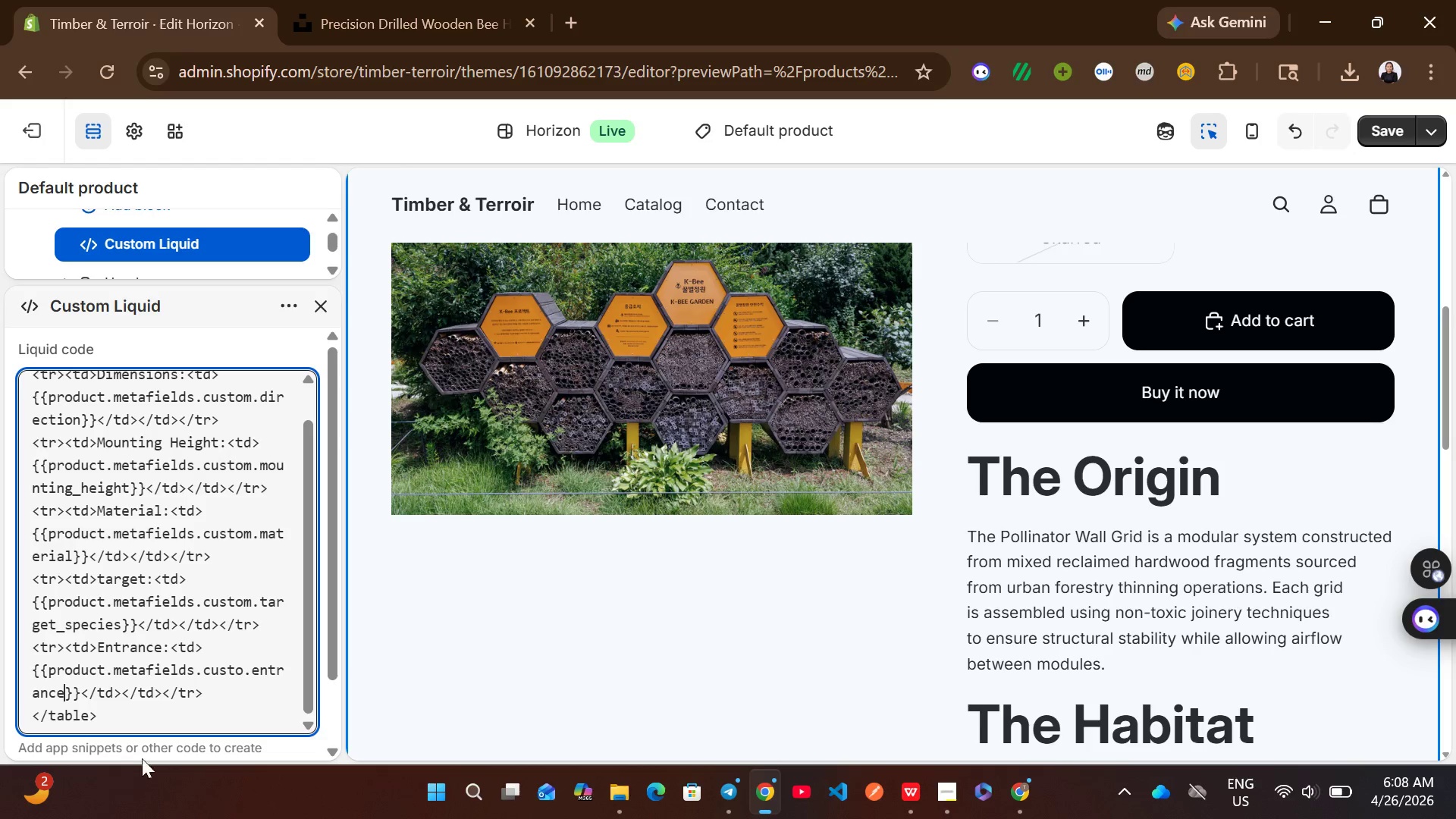 
wait(6.2)
 